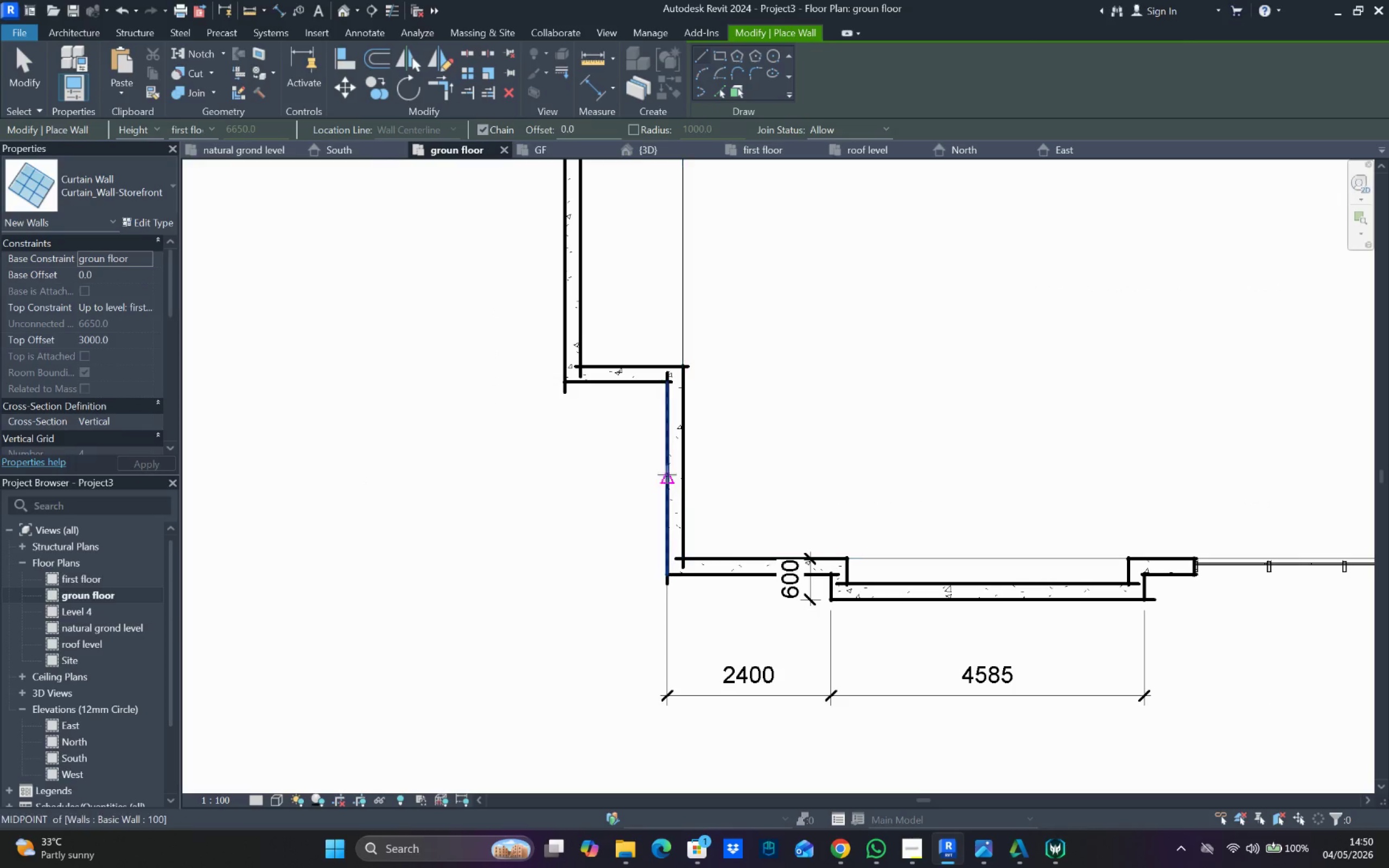 
scroll: coordinate [898, 420], scroll_direction: down, amount: 12.0
 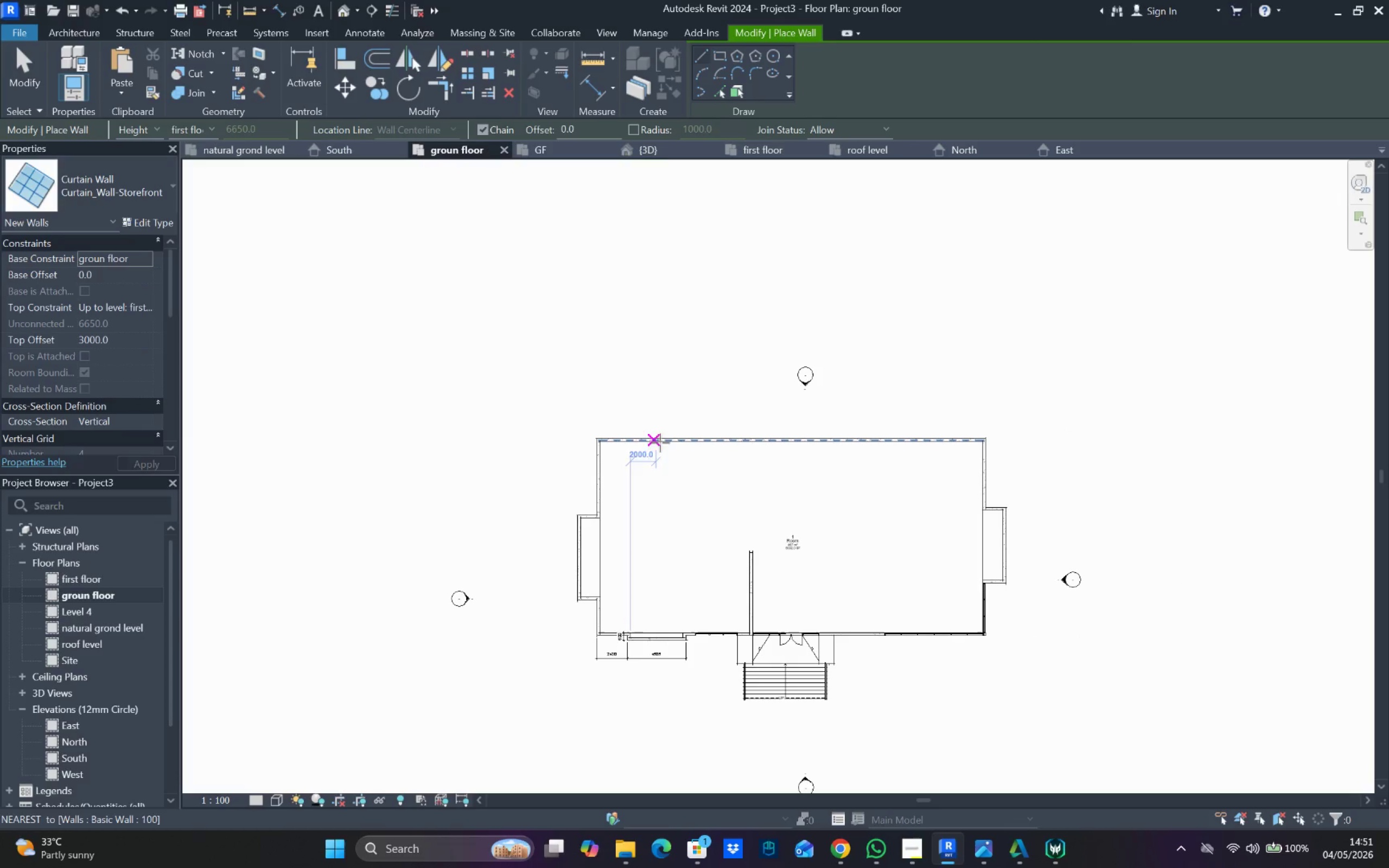 
scroll: coordinate [543, 439], scroll_direction: up, amount: 10.0
 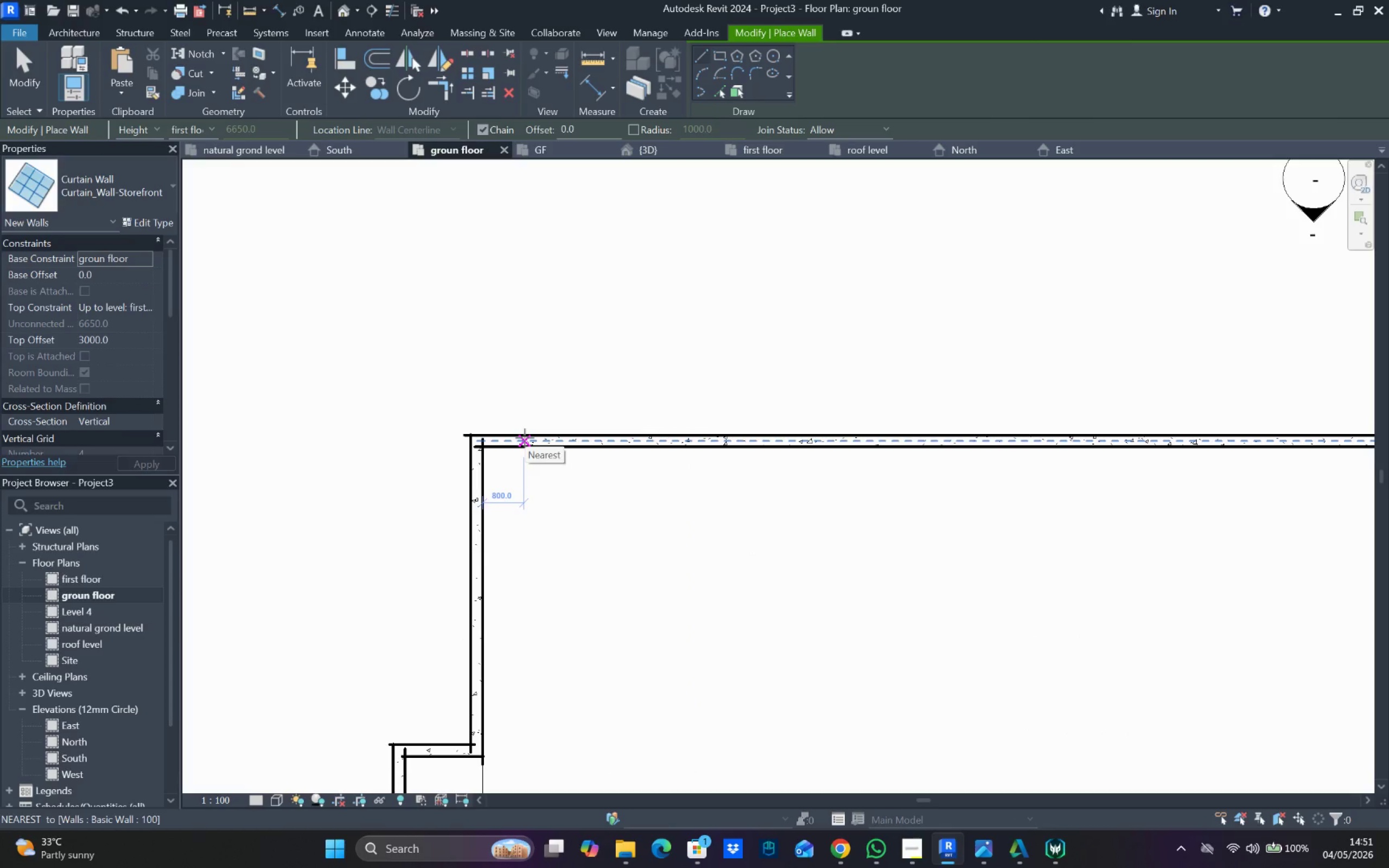 
scroll: coordinate [871, 534], scroll_direction: down, amount: 6.0
 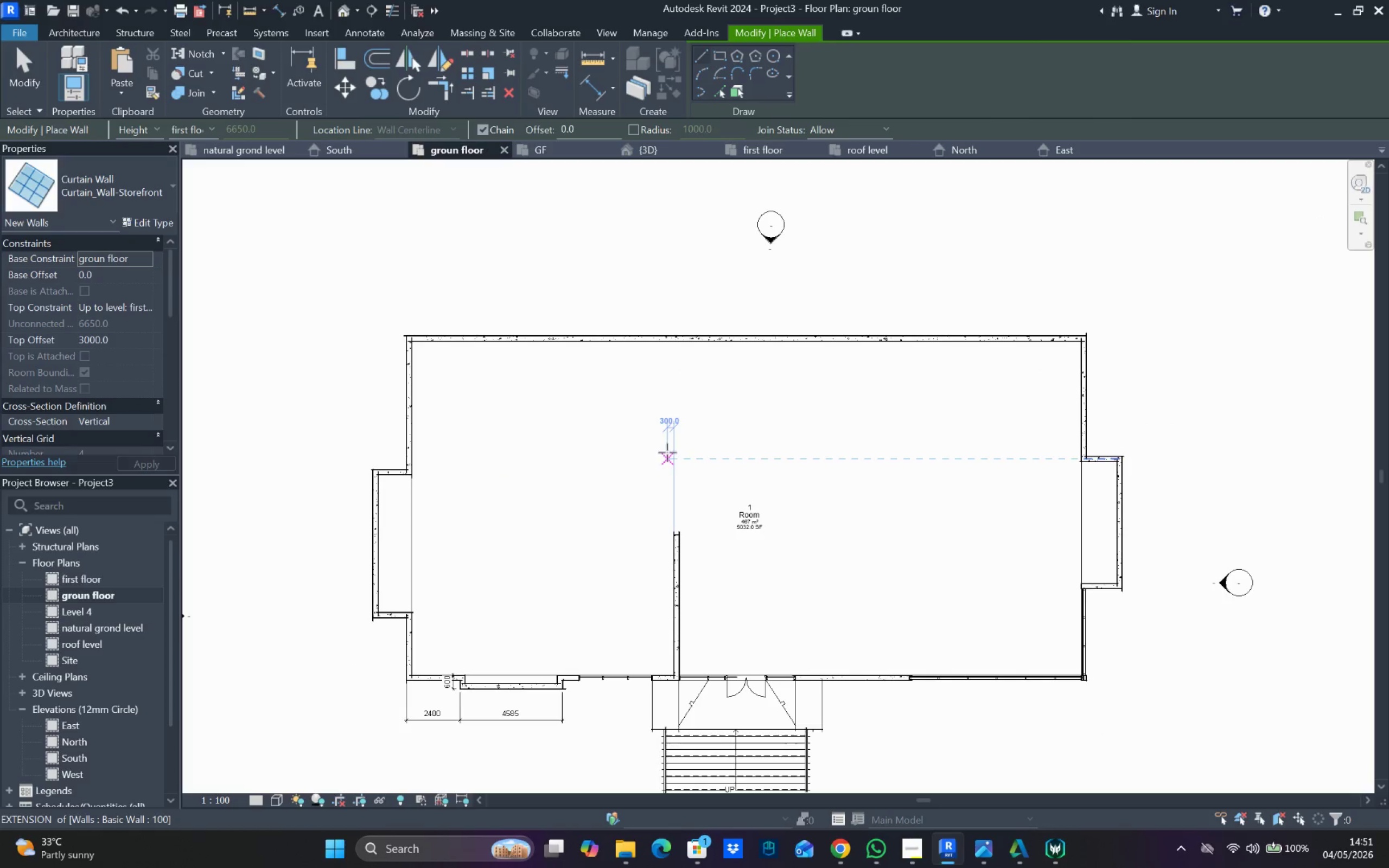 
key(Escape)
 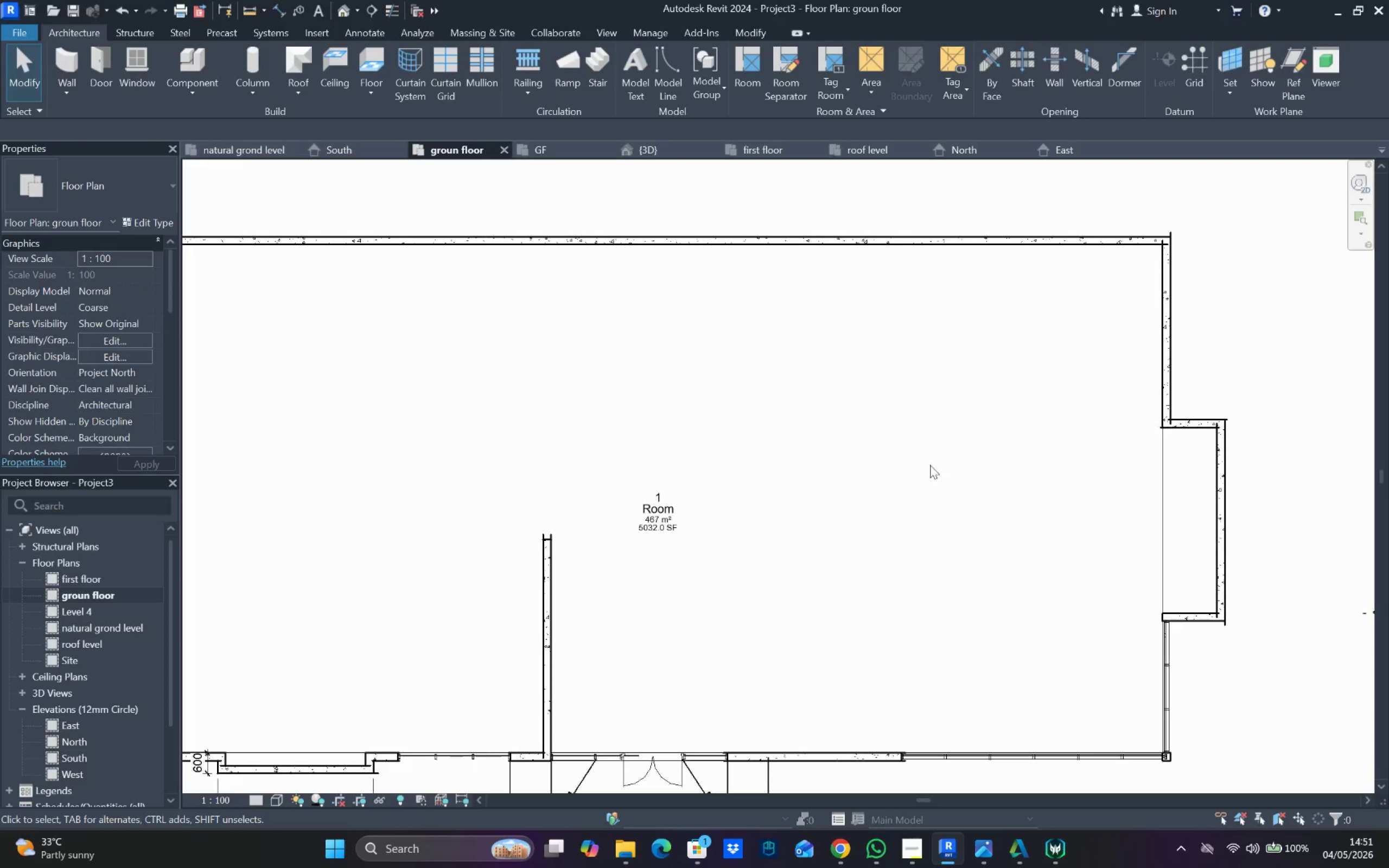 
scroll: coordinate [697, 495], scroll_direction: up, amount: 3.0
 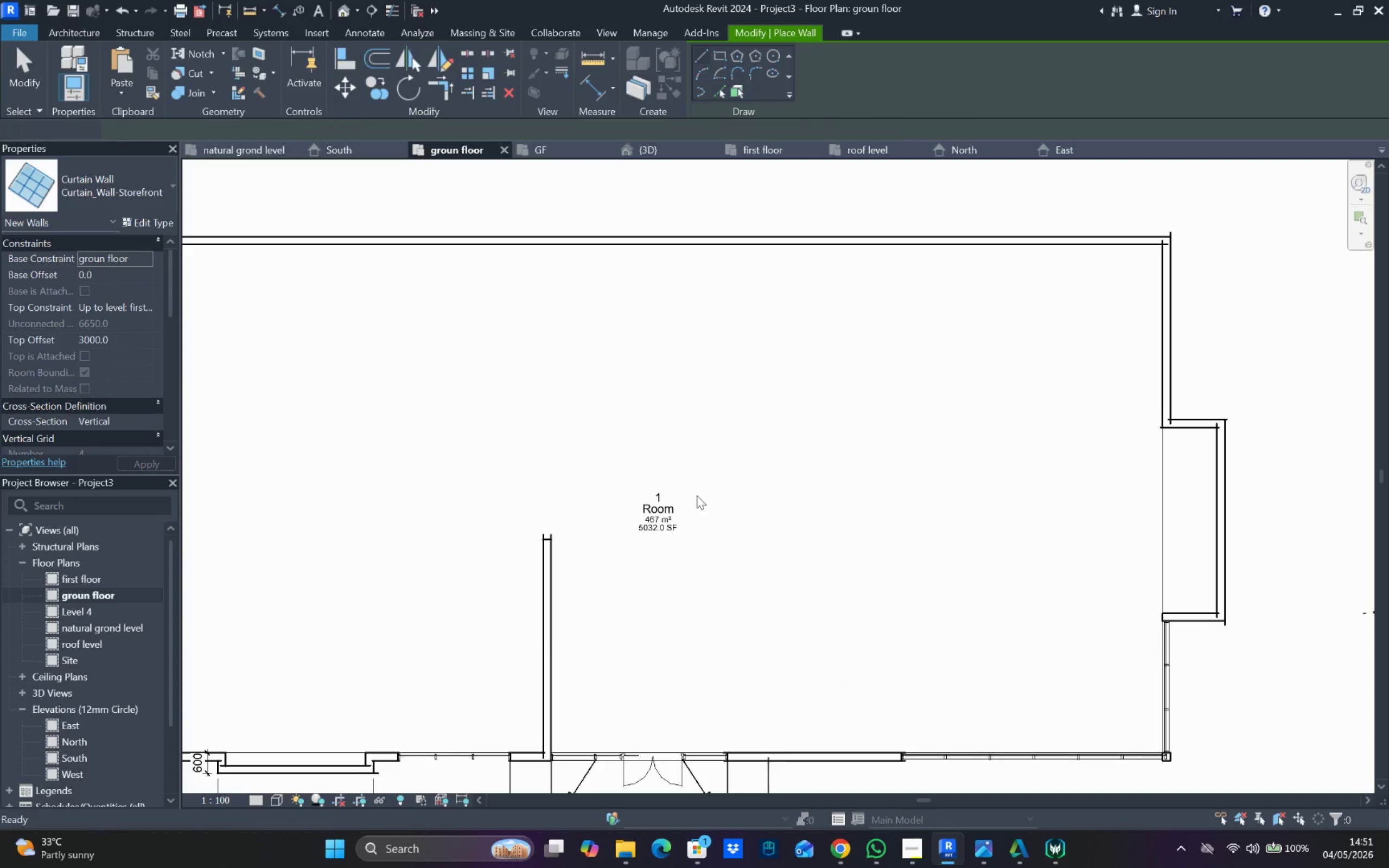 
key(Escape)
 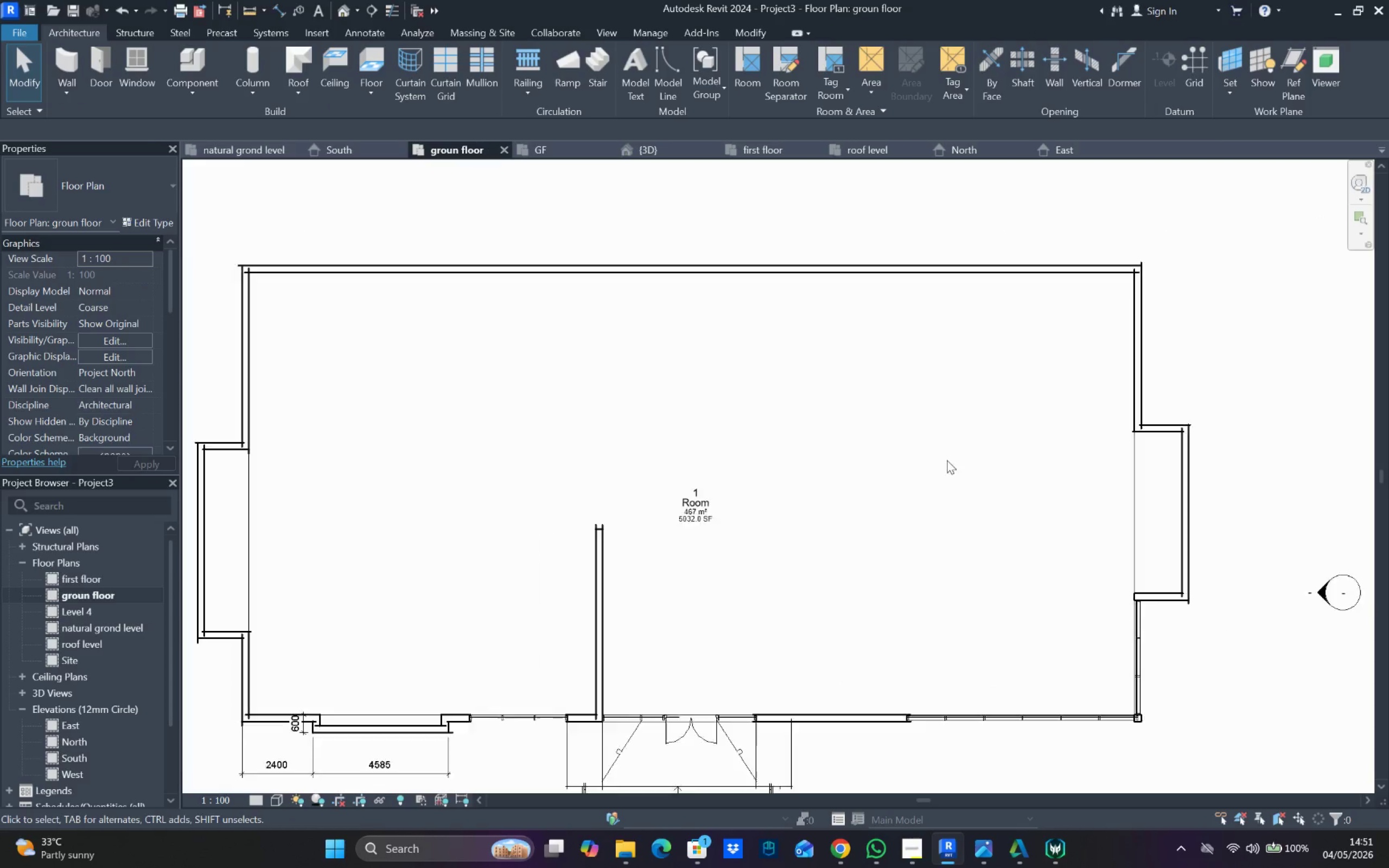 
scroll: coordinate [947, 460], scroll_direction: down, amount: 4.0
 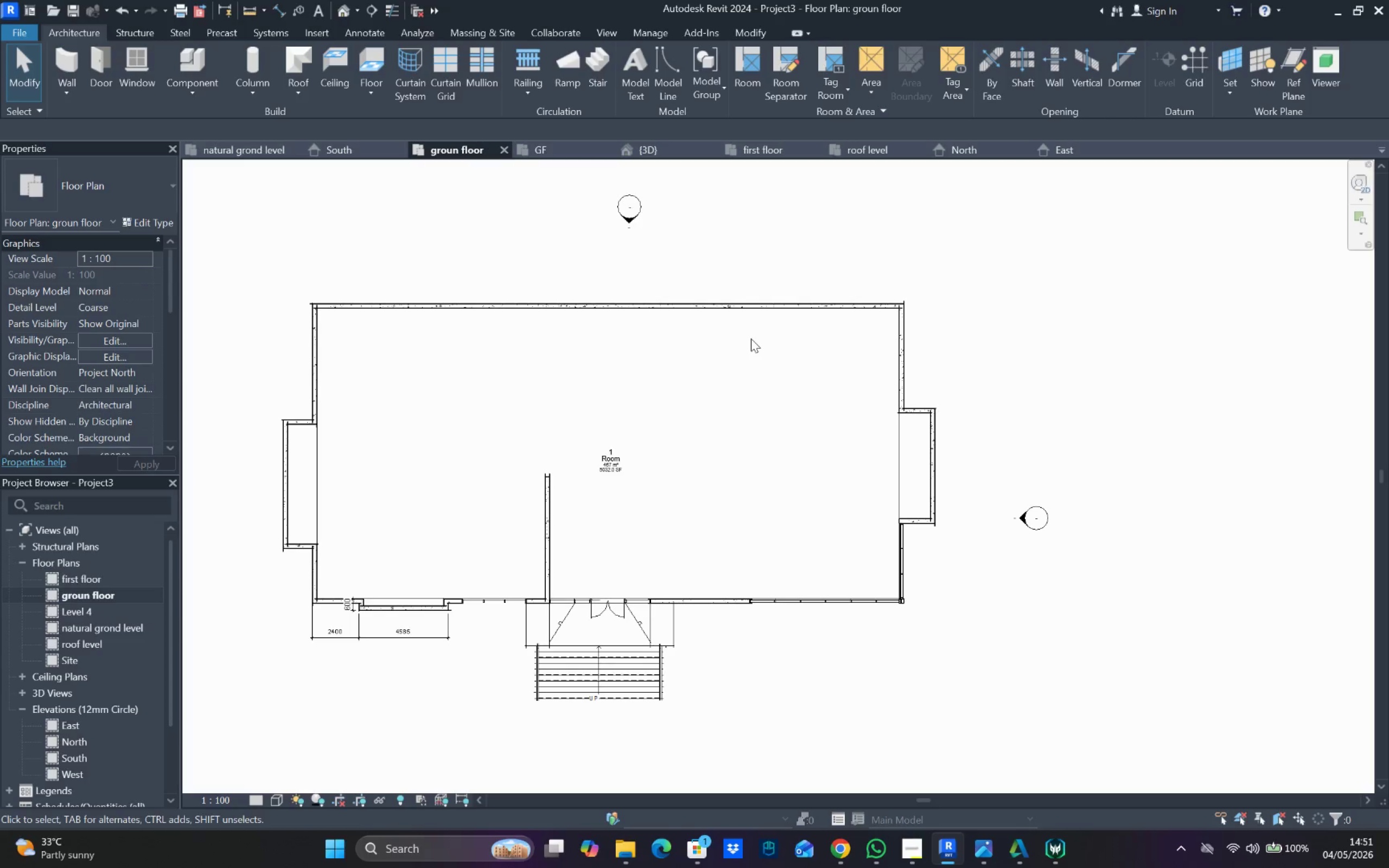 
wait(7.29)
 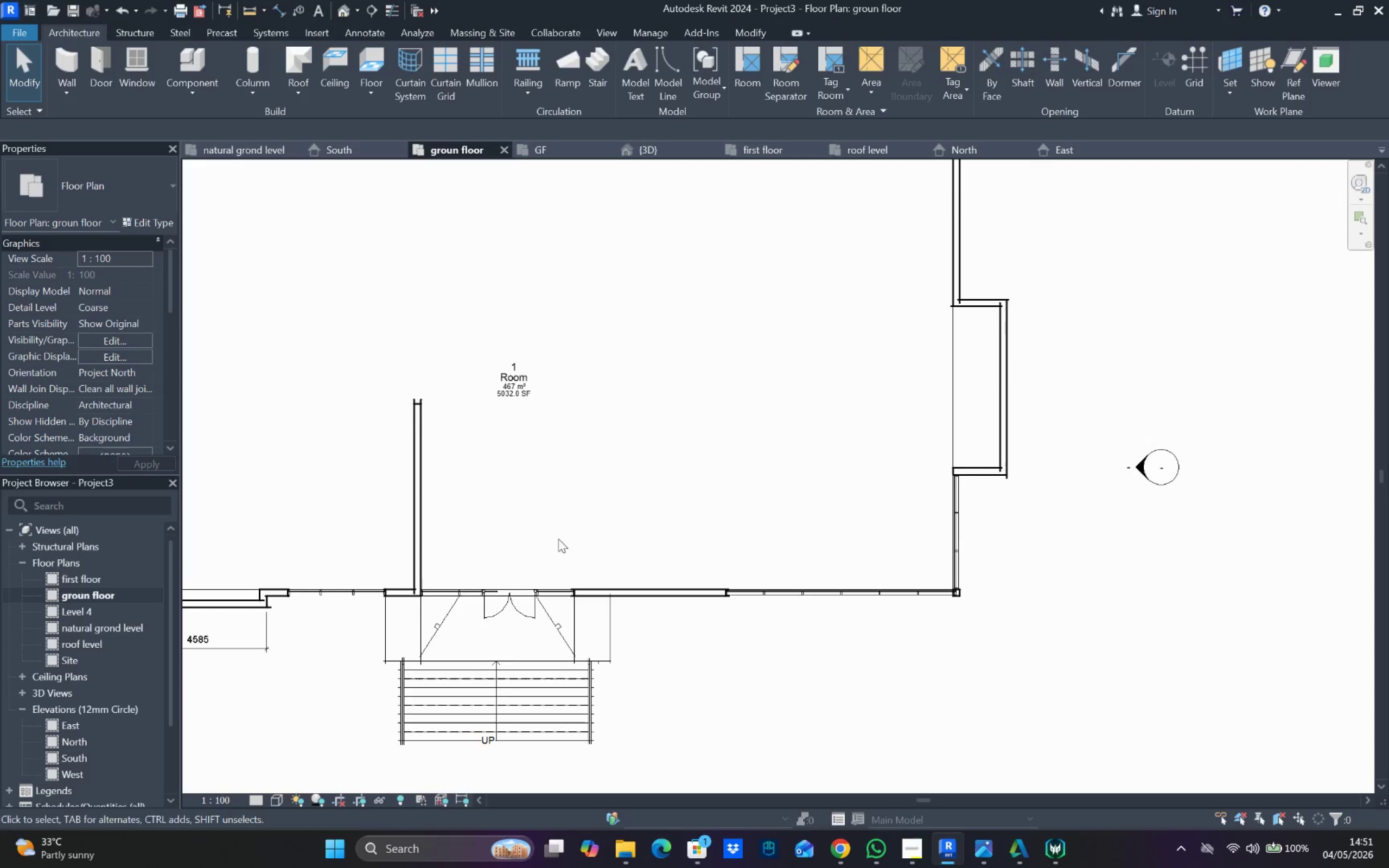 
key(Escape)
 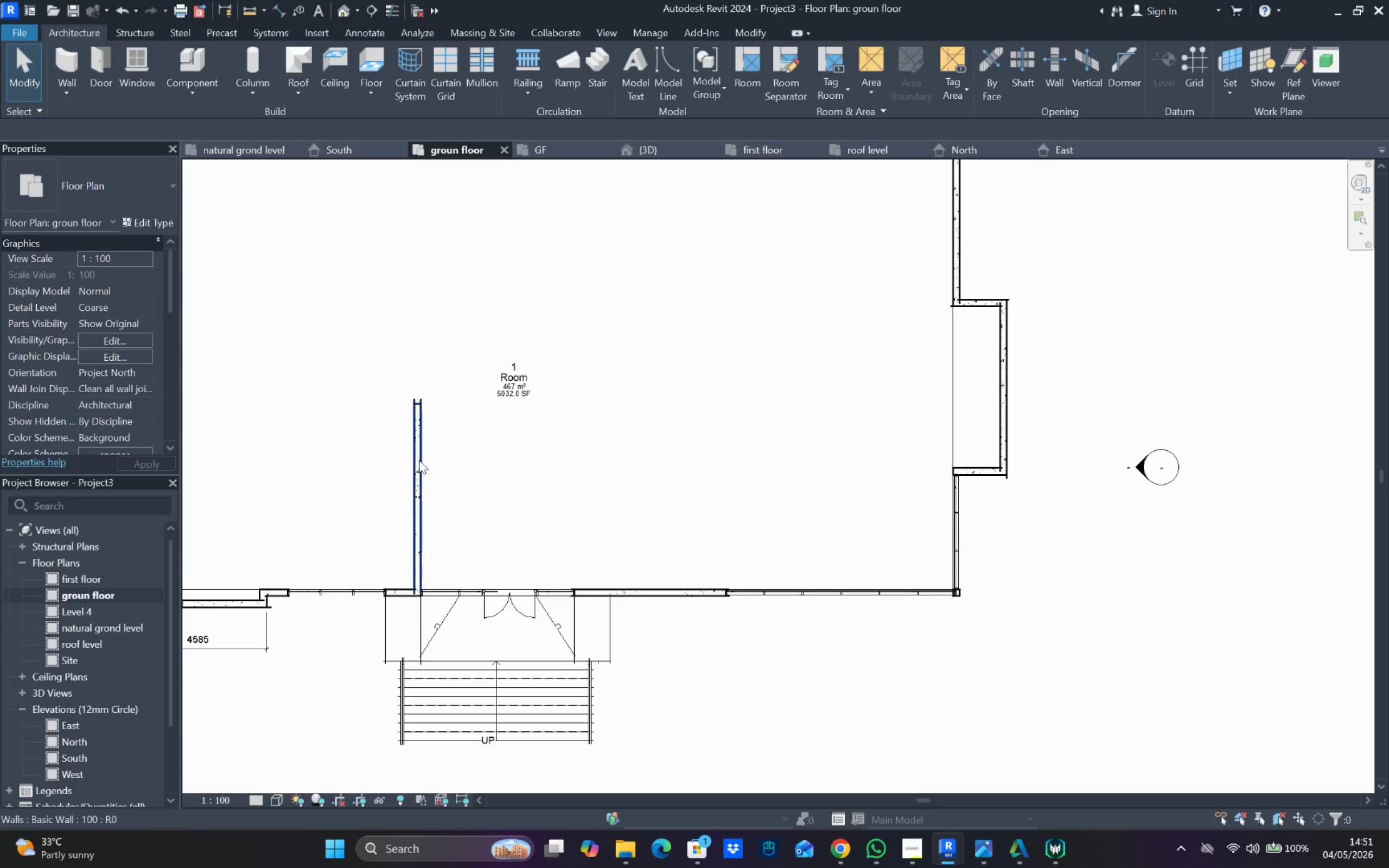 
scroll: coordinate [611, 527], scroll_direction: up, amount: 3.0
 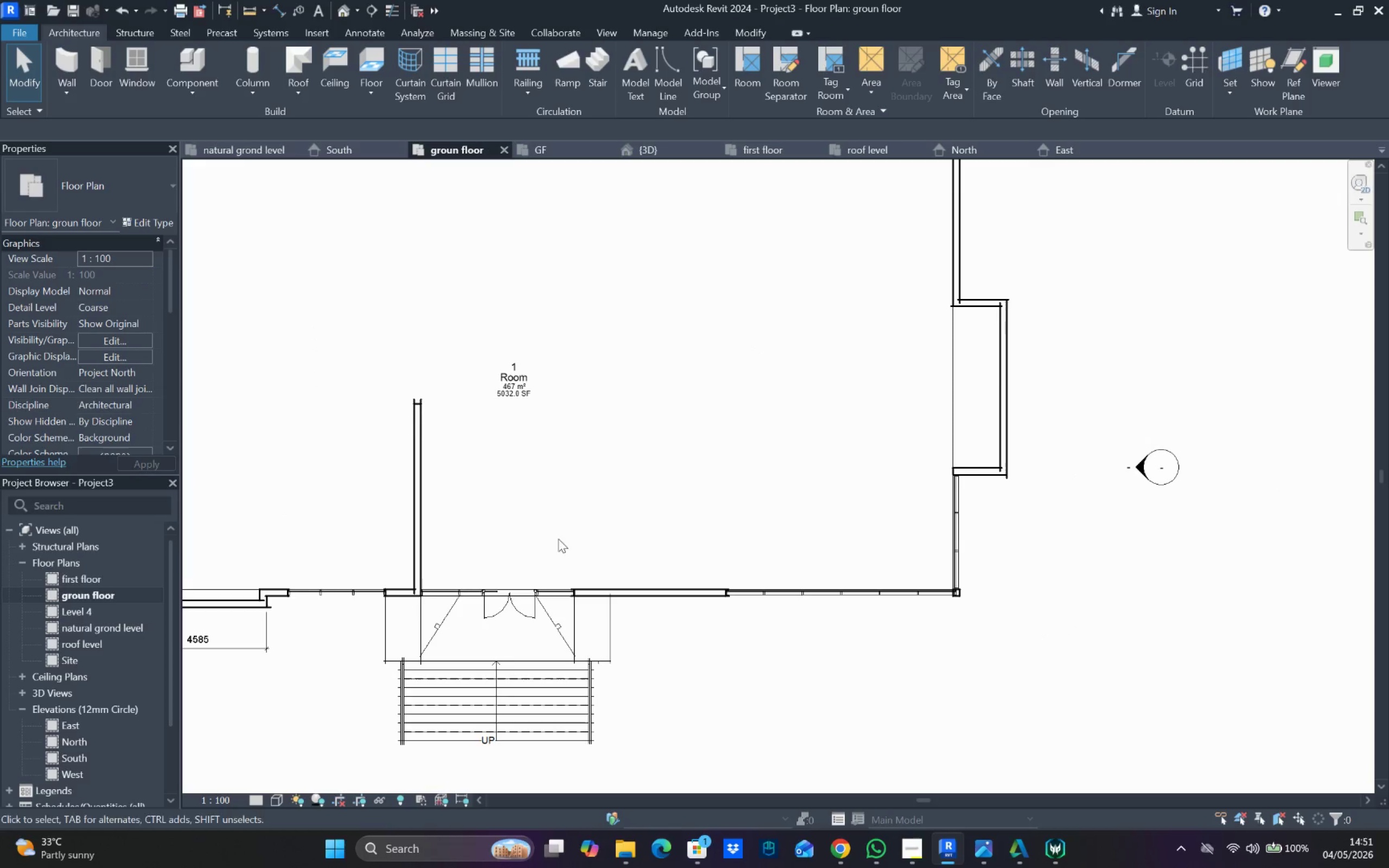 
key(Escape)
 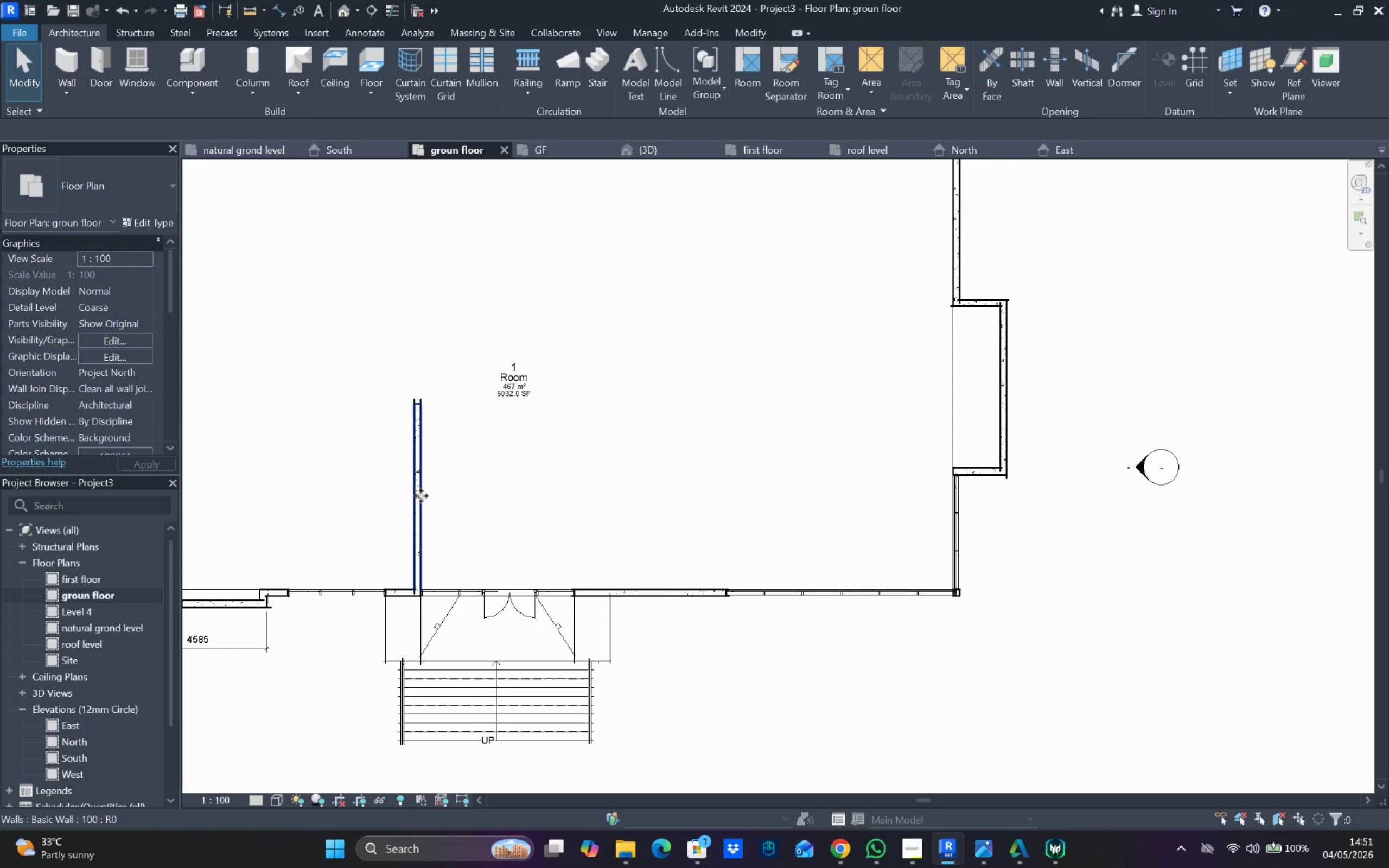 
double_click([419, 495])
 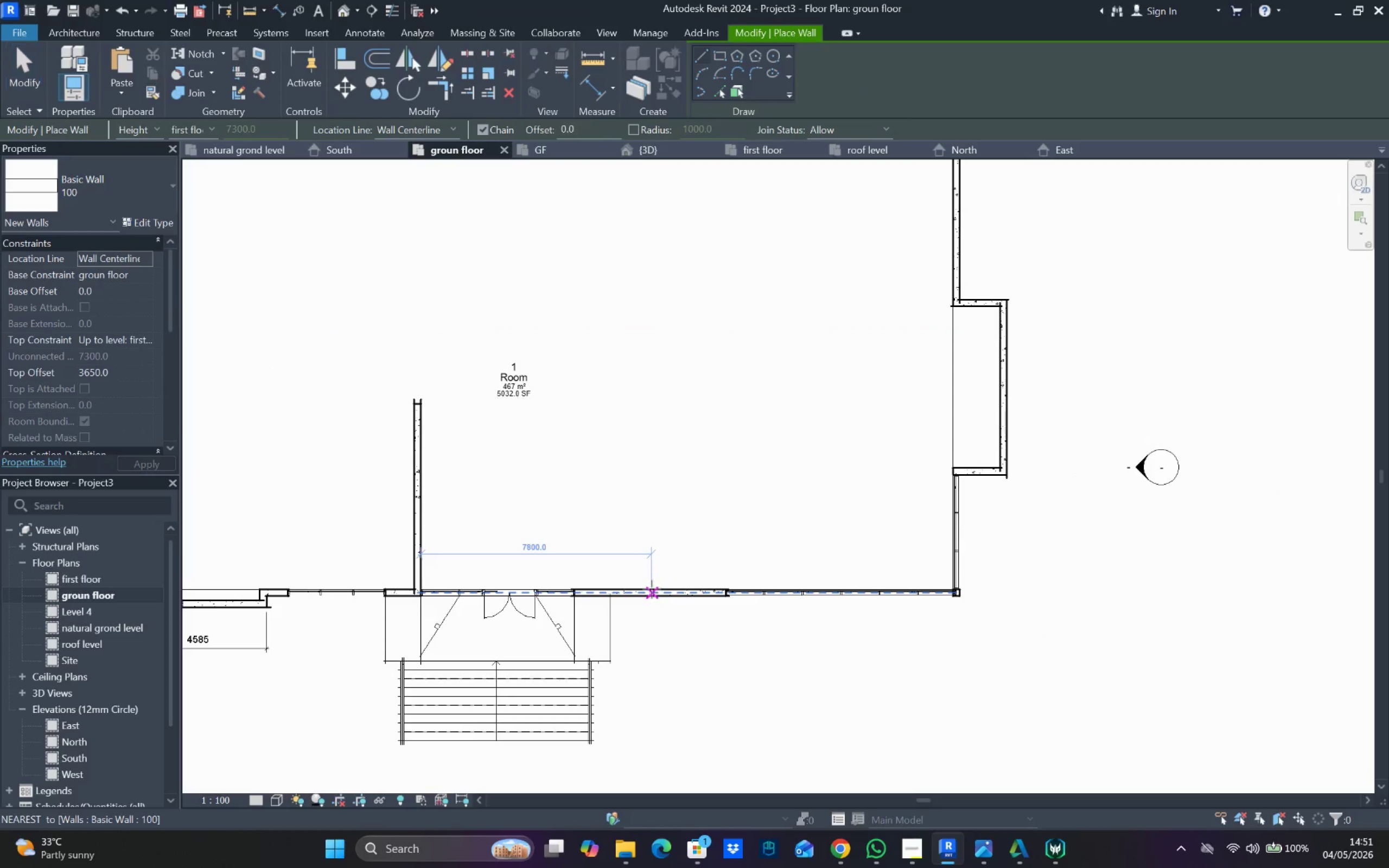 
left_click_drag(start_coordinate=[652, 589], to_coordinate=[651, 570])
 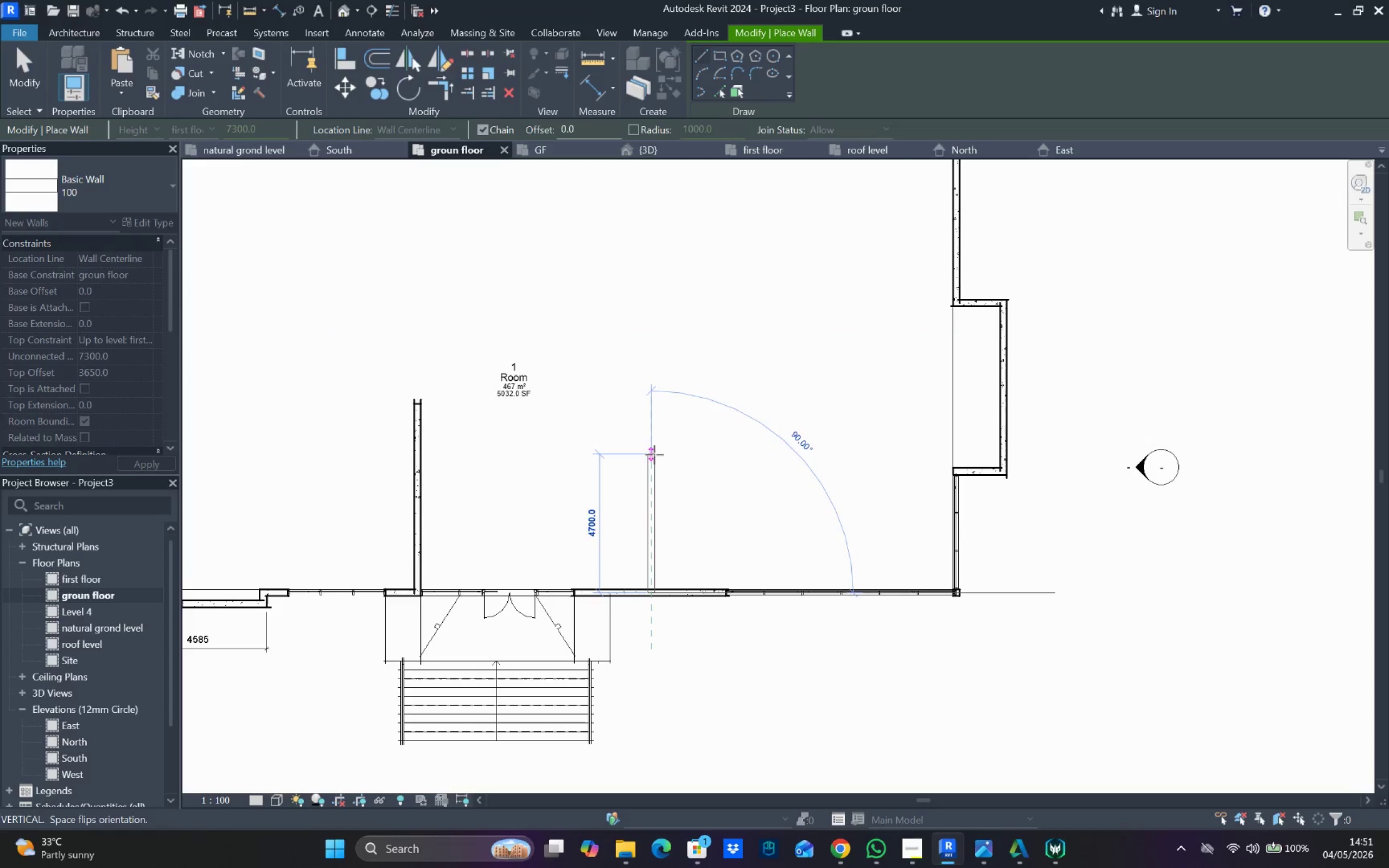 
key(Escape)
 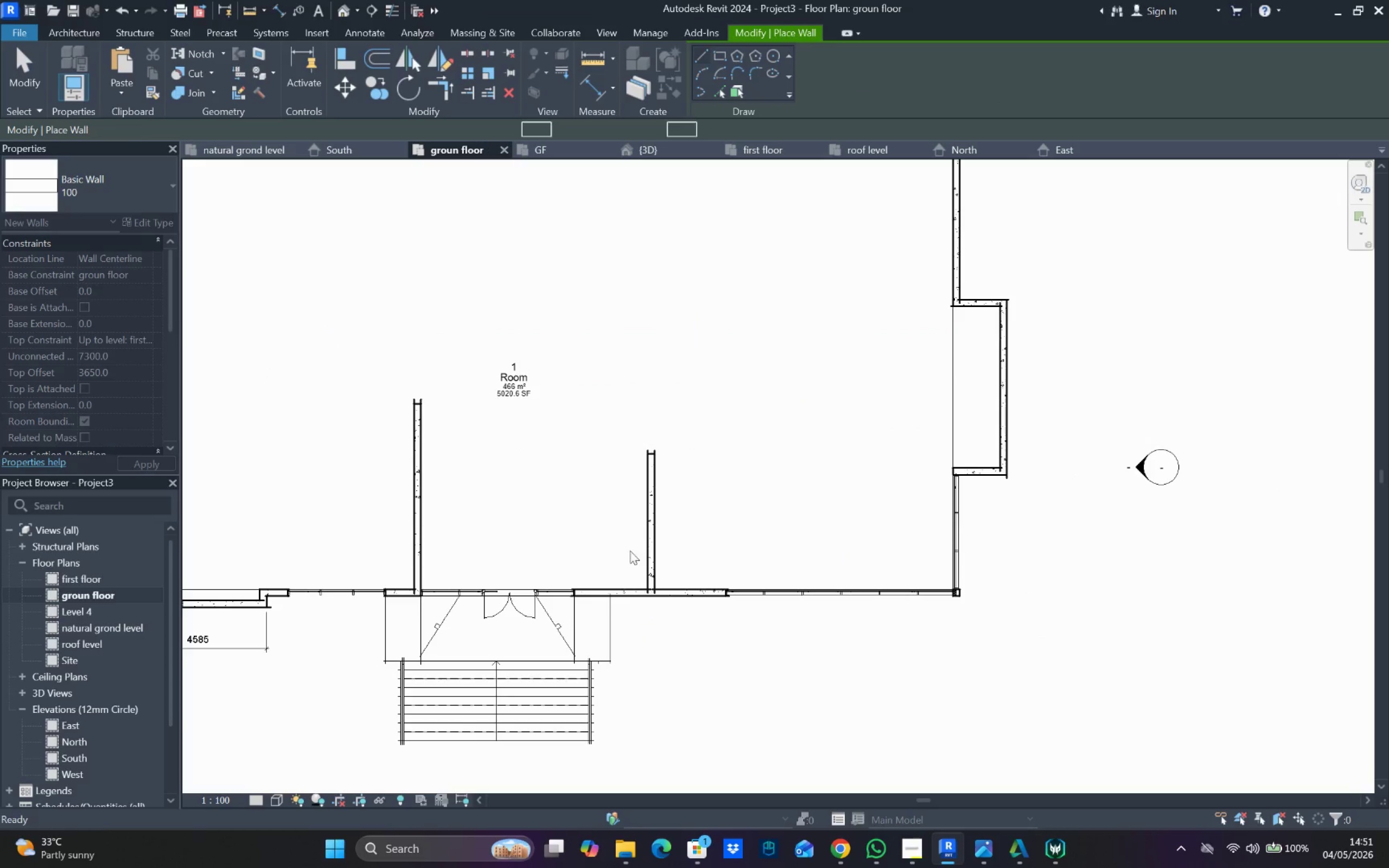 
key(Escape)
 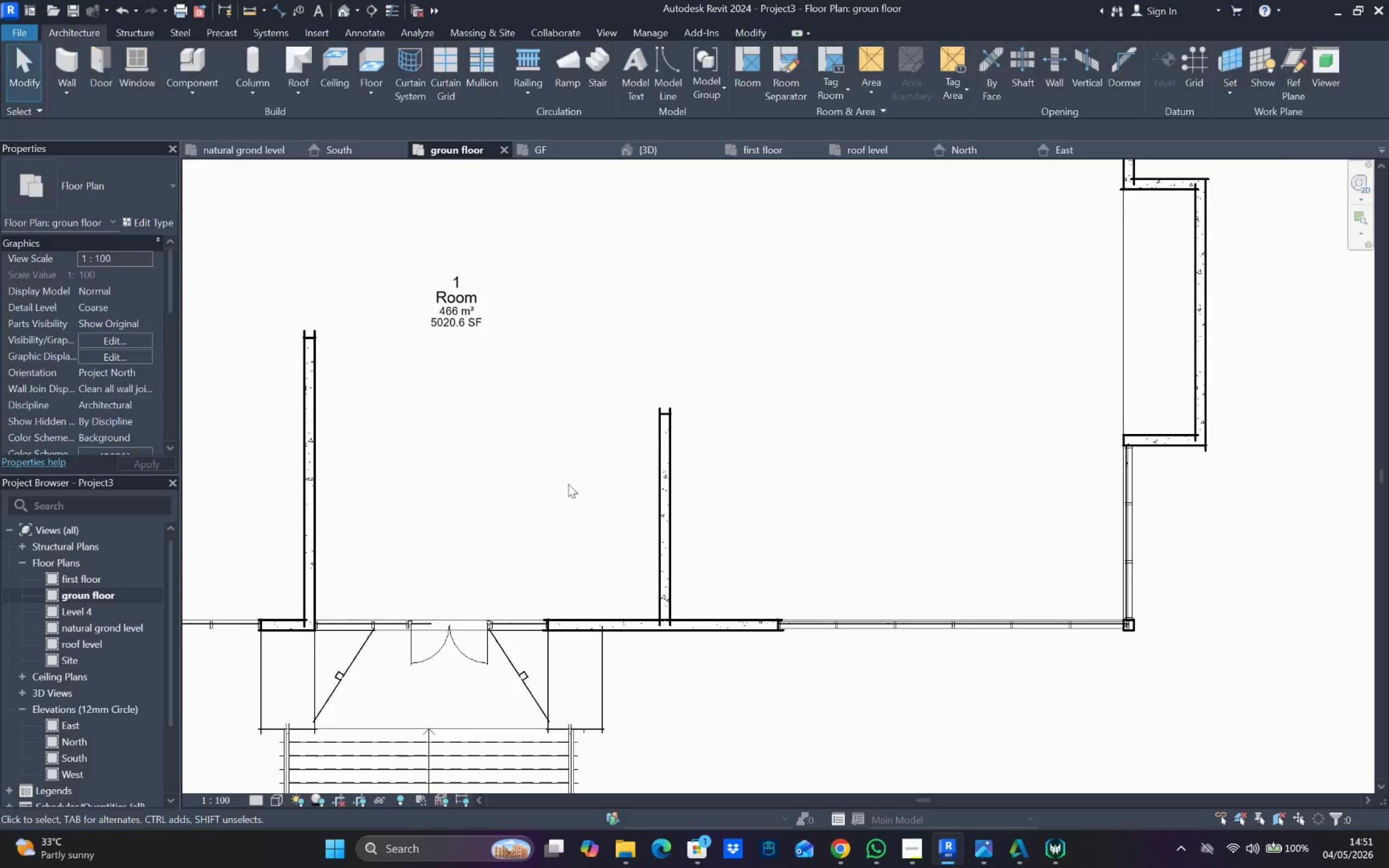 
scroll: coordinate [628, 538], scroll_direction: up, amount: 3.0
 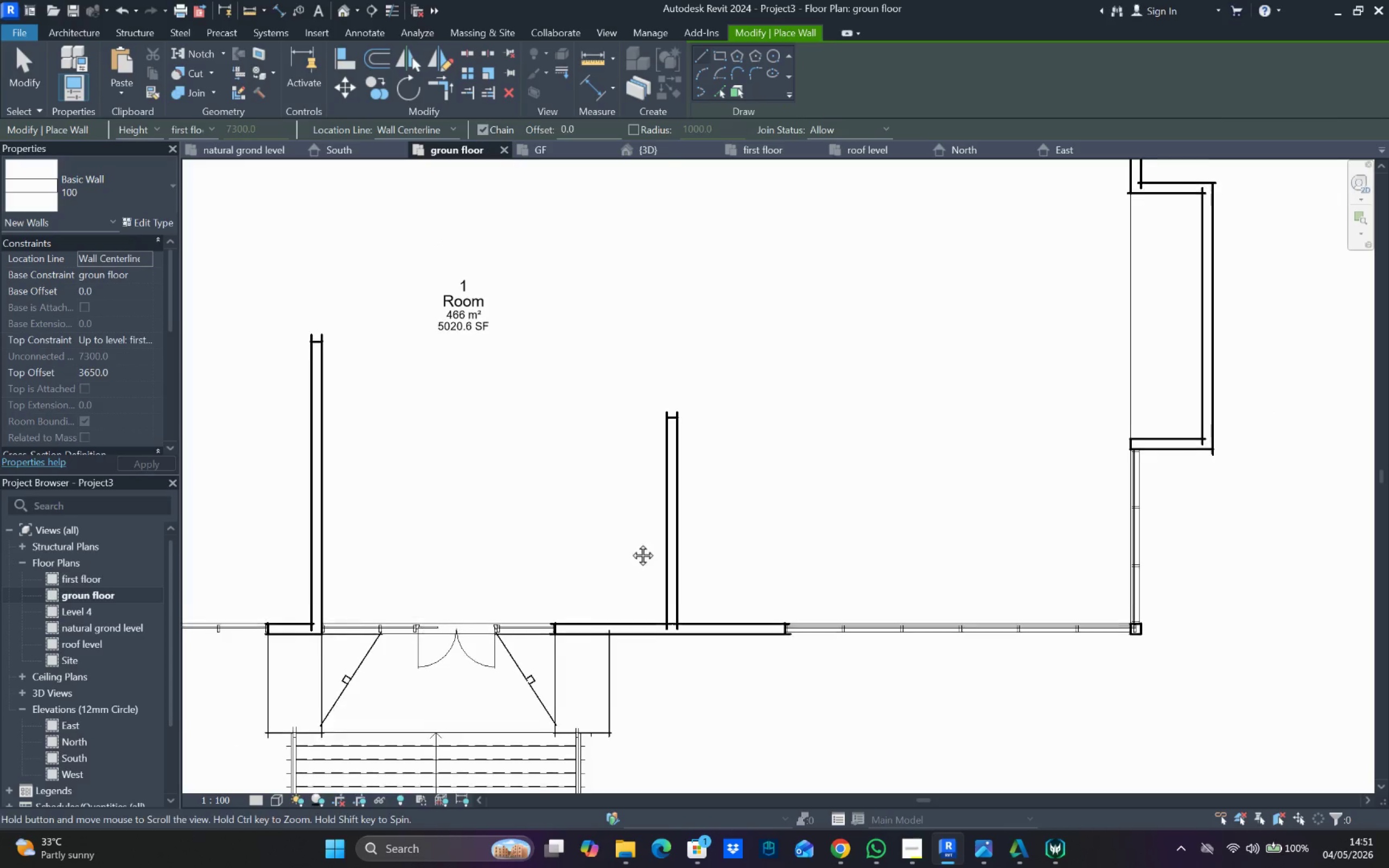 
key(Escape)
 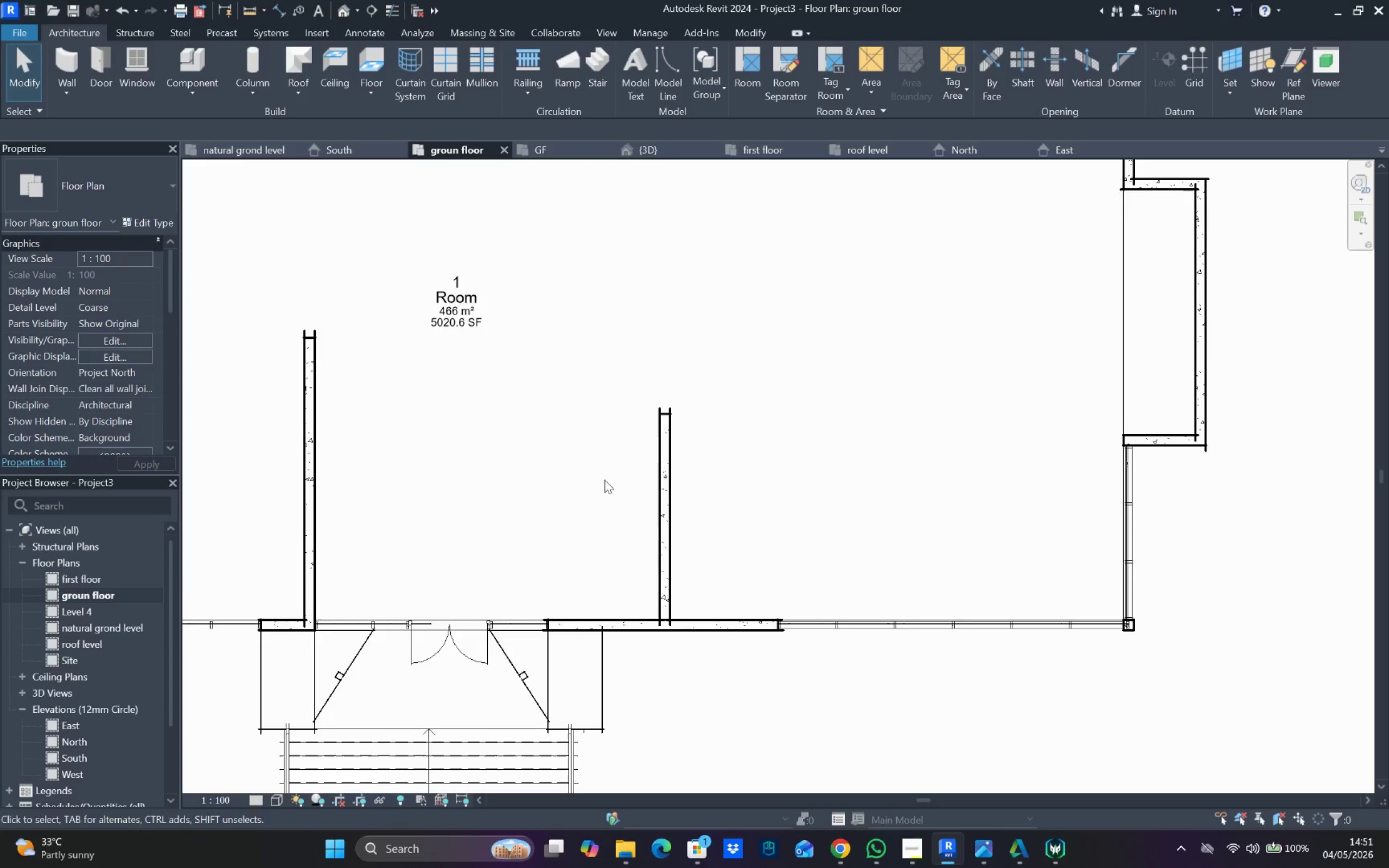 
scroll: coordinate [610, 485], scroll_direction: down, amount: 3.0
 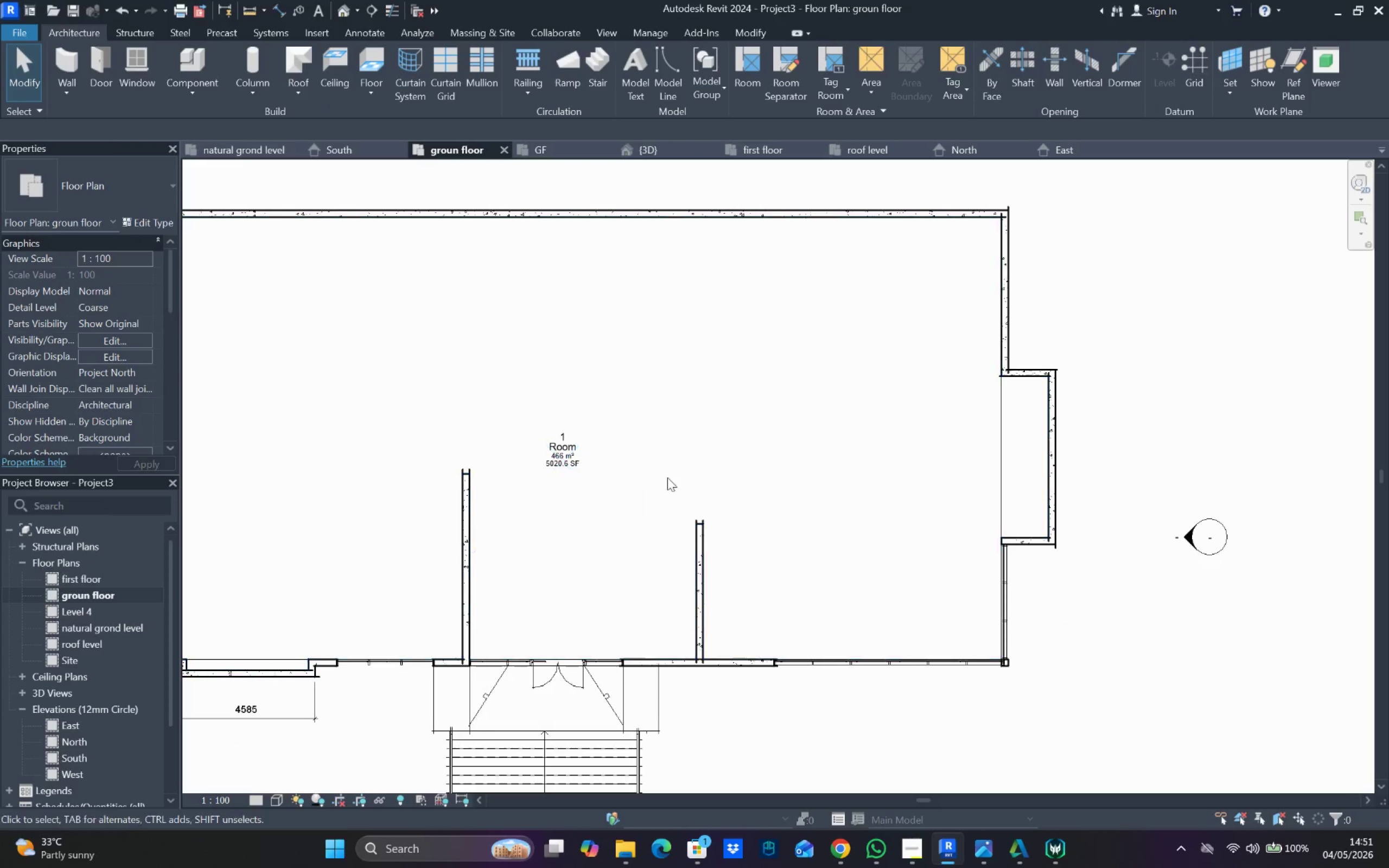 
key(Escape)
 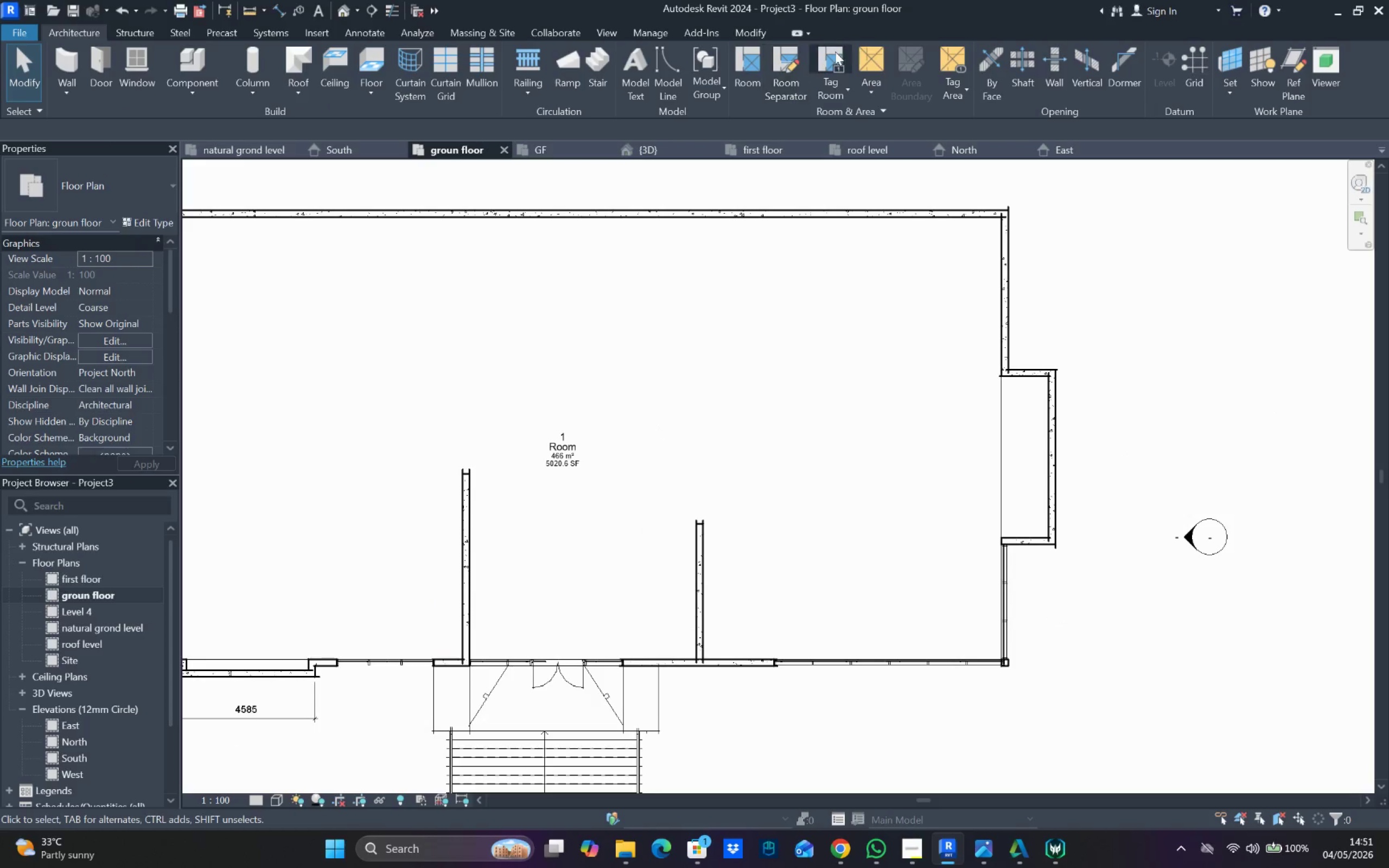 
scroll: coordinate [730, 607], scroll_direction: down, amount: 5.0
 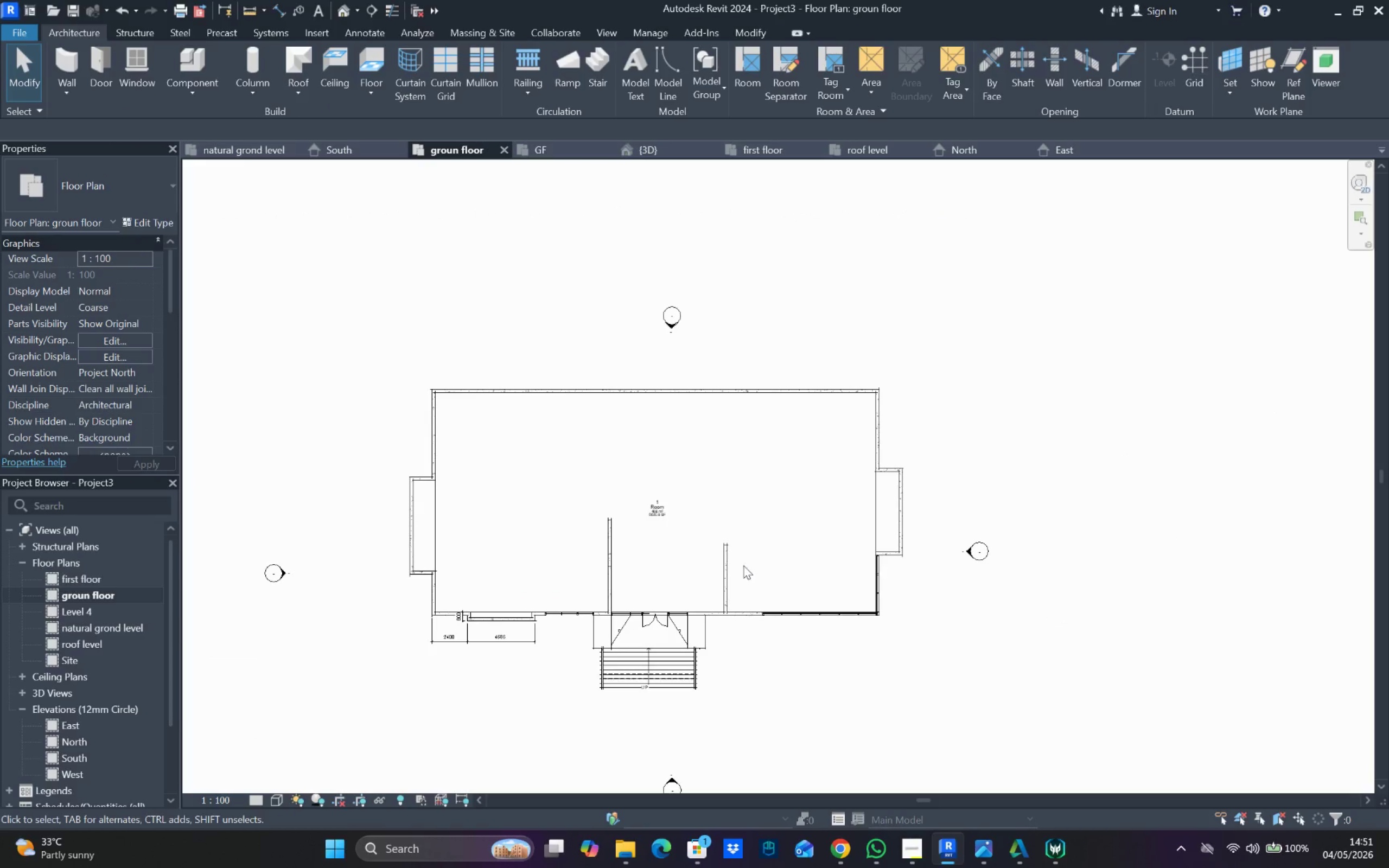 
hold_key(key=ShiftLeft, duration=0.78)
 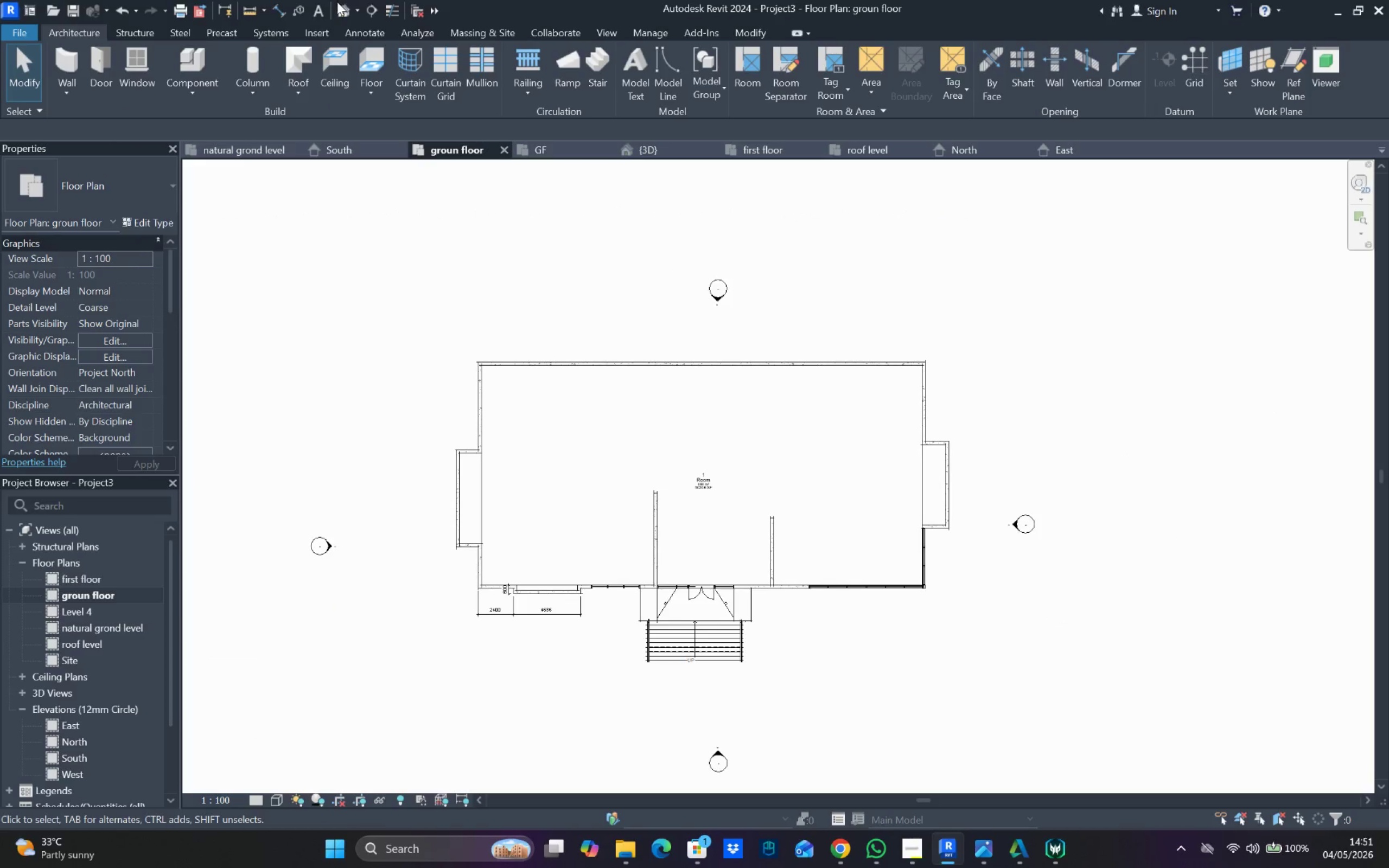 
left_click([349, 12])
 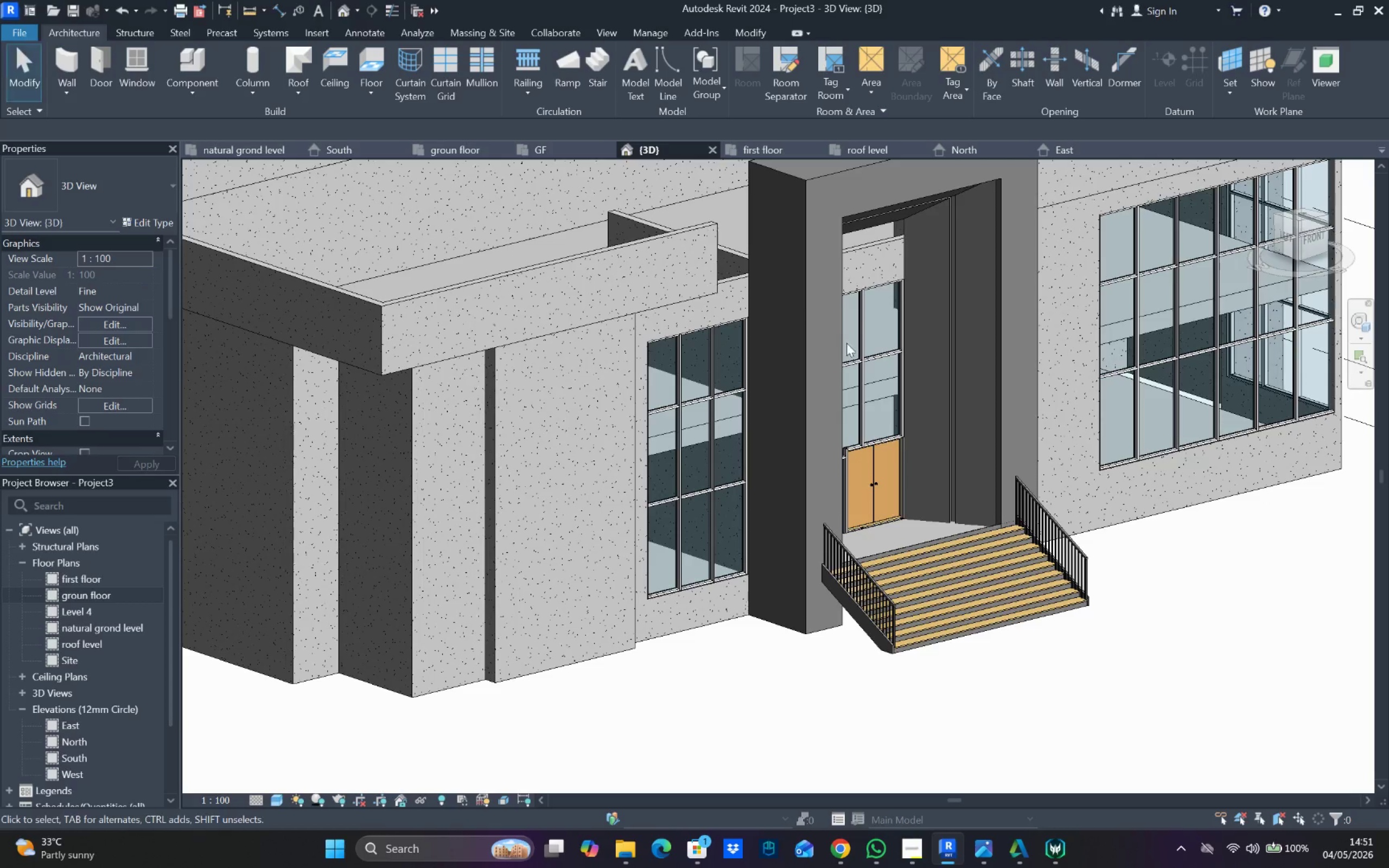 
hold_key(key=ShiftLeft, duration=0.98)
 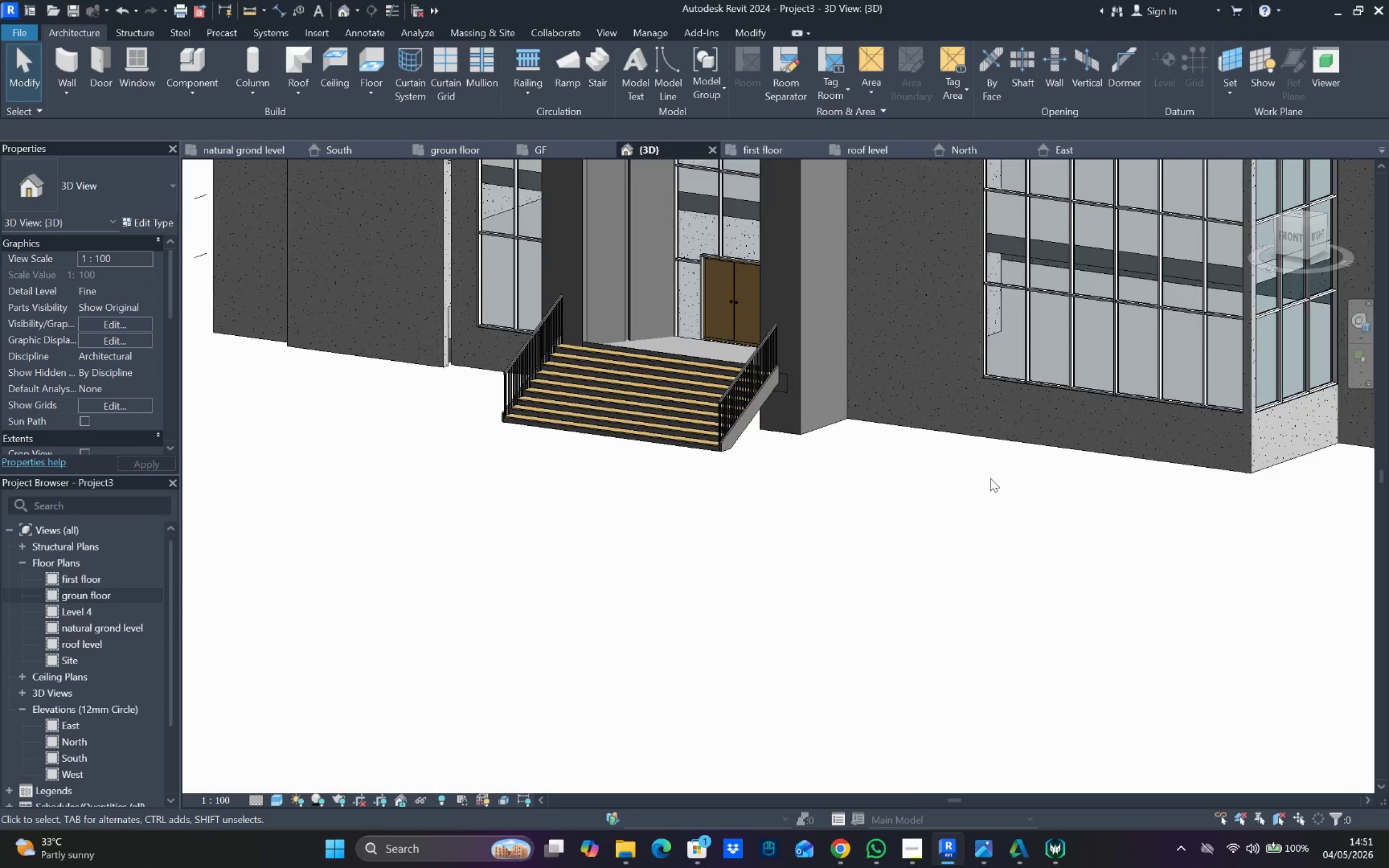 
hold_key(key=ShiftLeft, duration=0.84)
 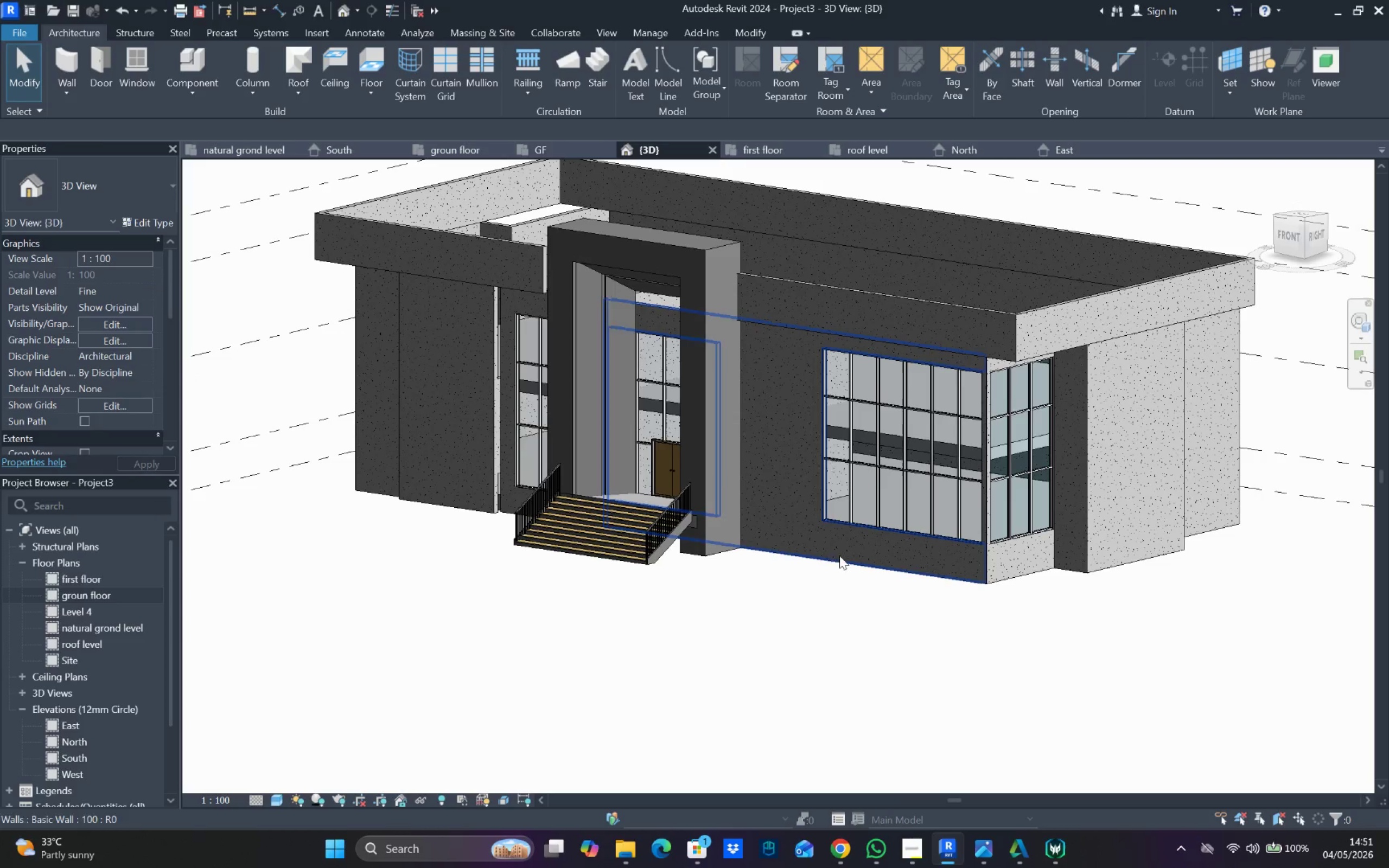 
scroll: coordinate [990, 478], scroll_direction: down, amount: 3.0
 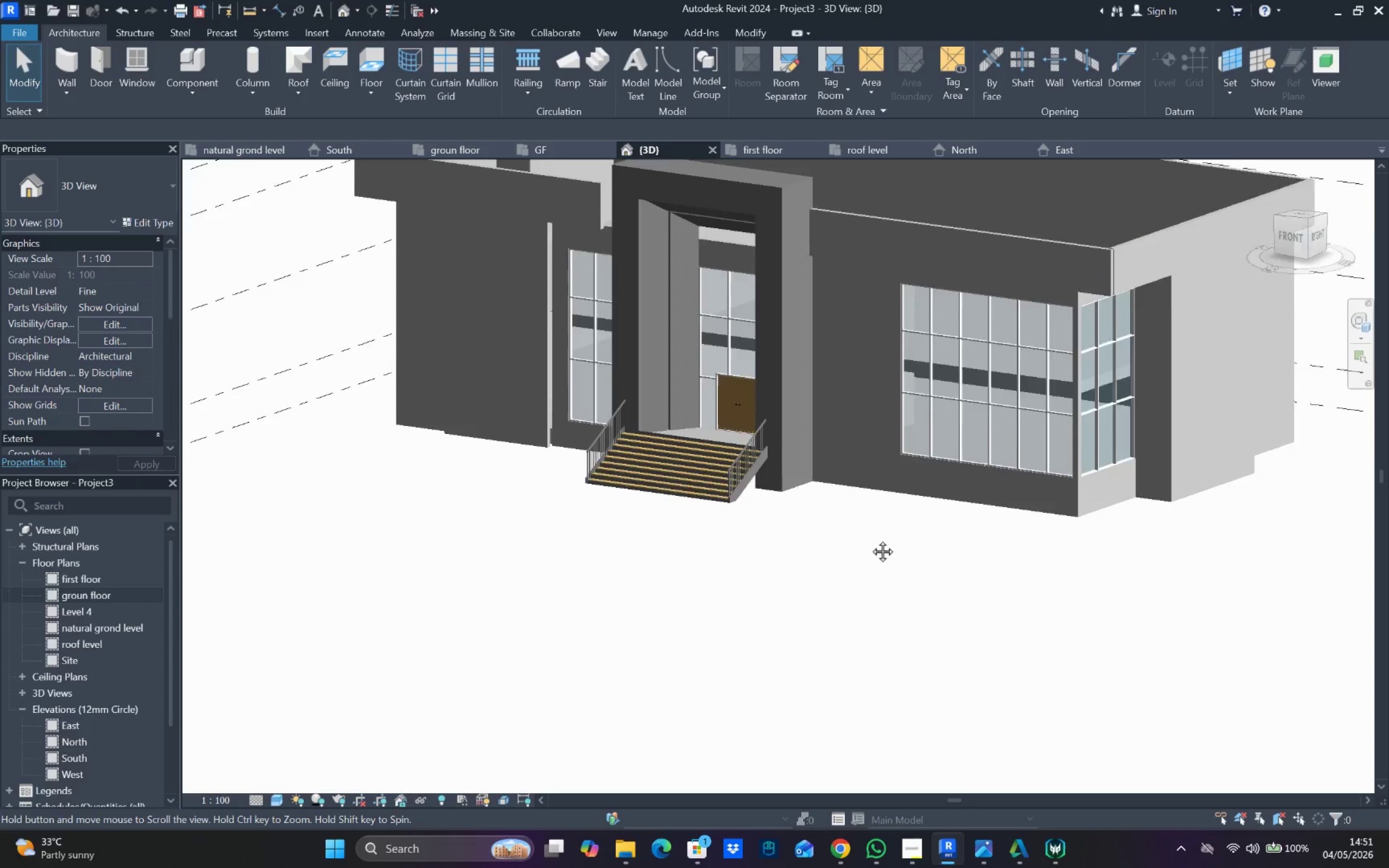 
hold_key(key=ShiftLeft, duration=1.05)
 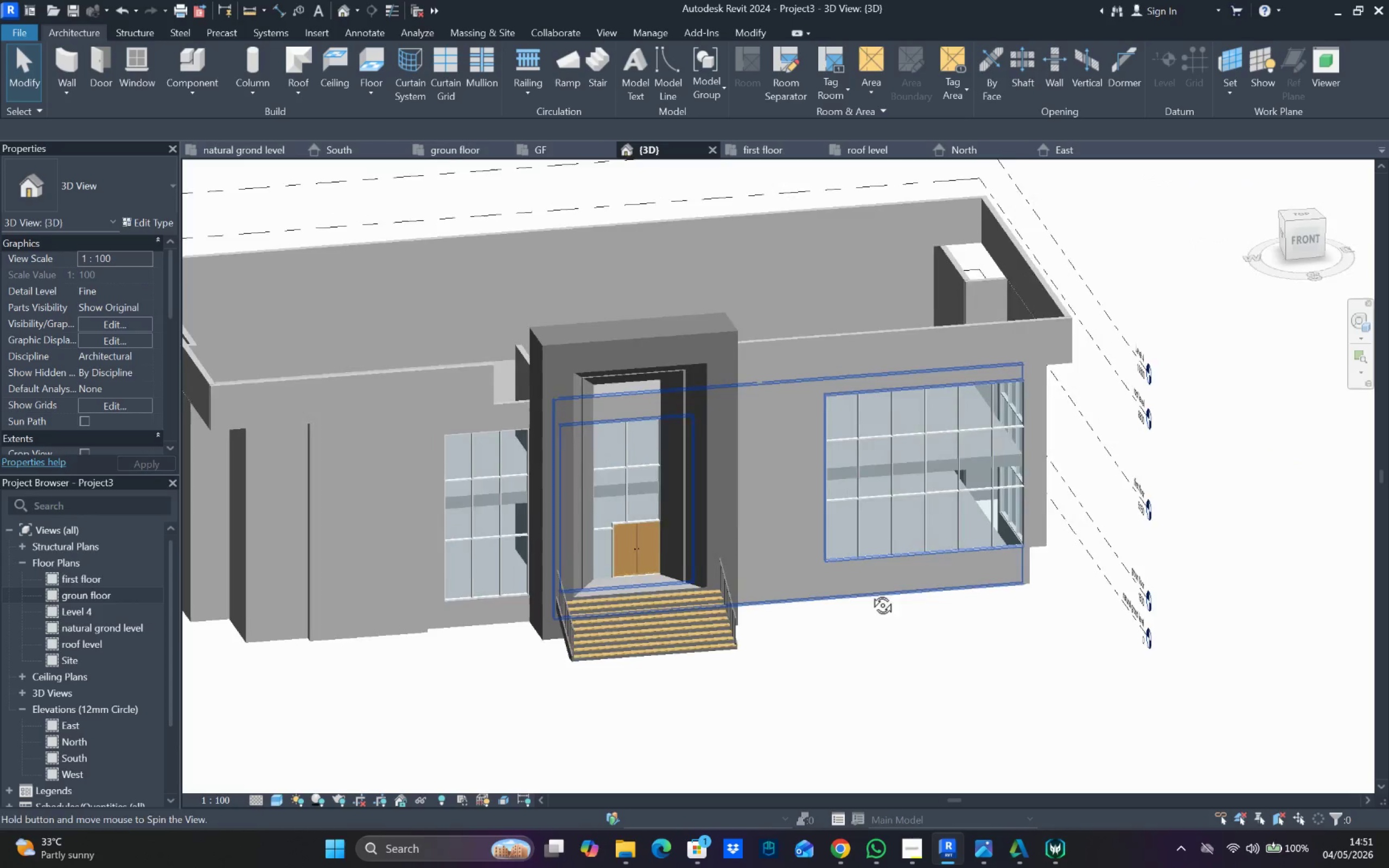 
hold_key(key=ShiftLeft, duration=0.62)
 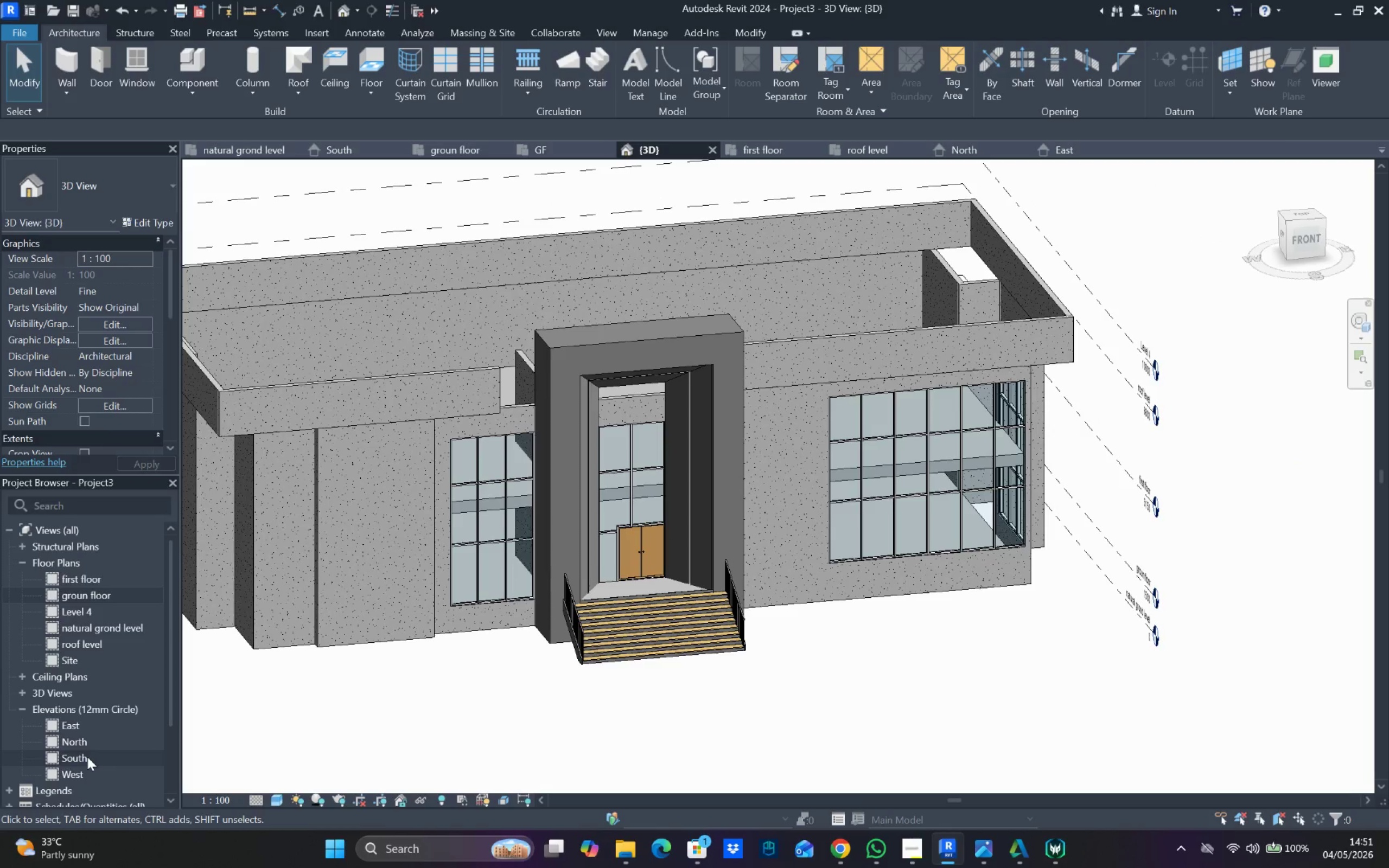 
scroll: coordinate [1010, 596], scroll_direction: up, amount: 1.0
 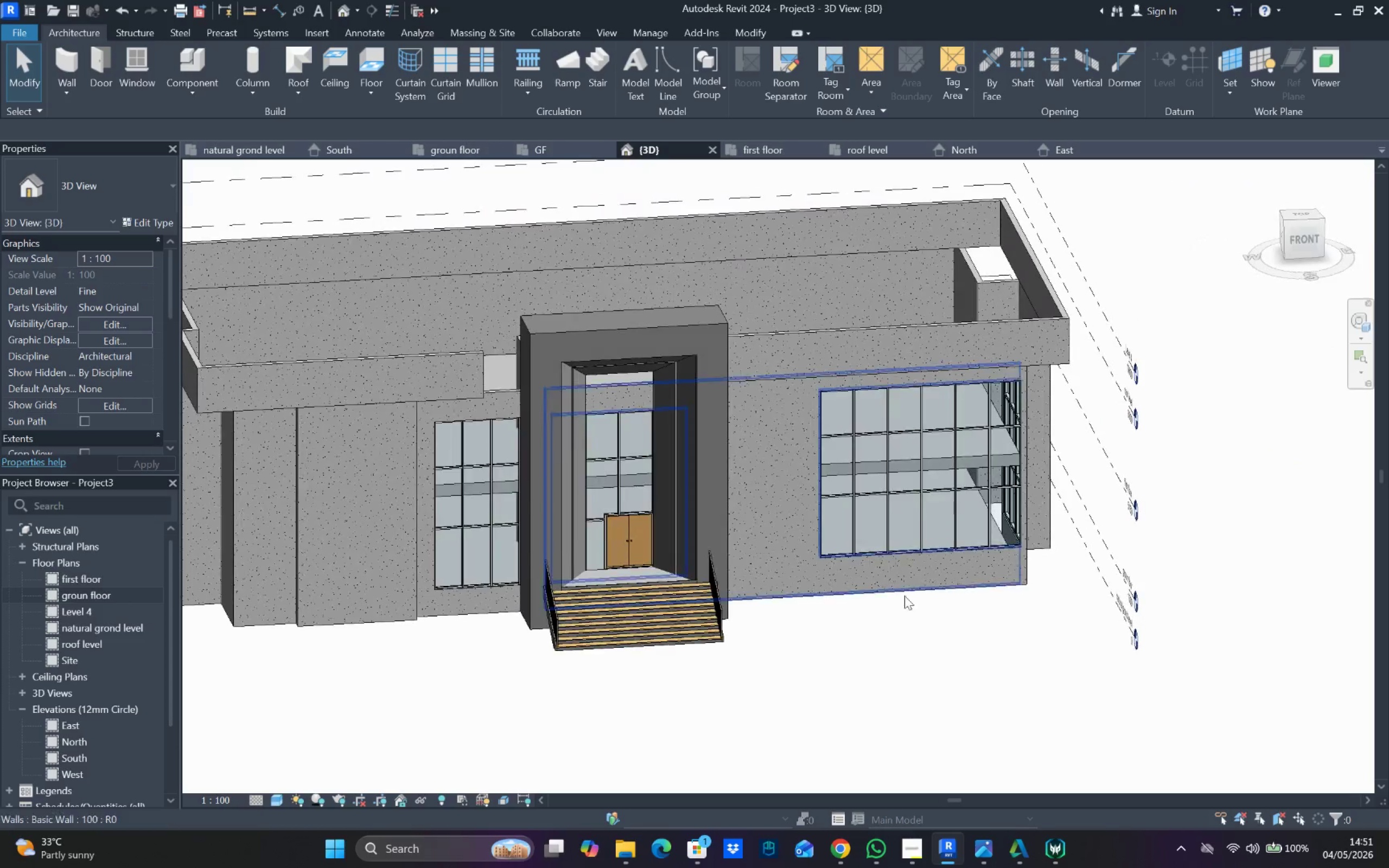 
double_click([86, 756])
 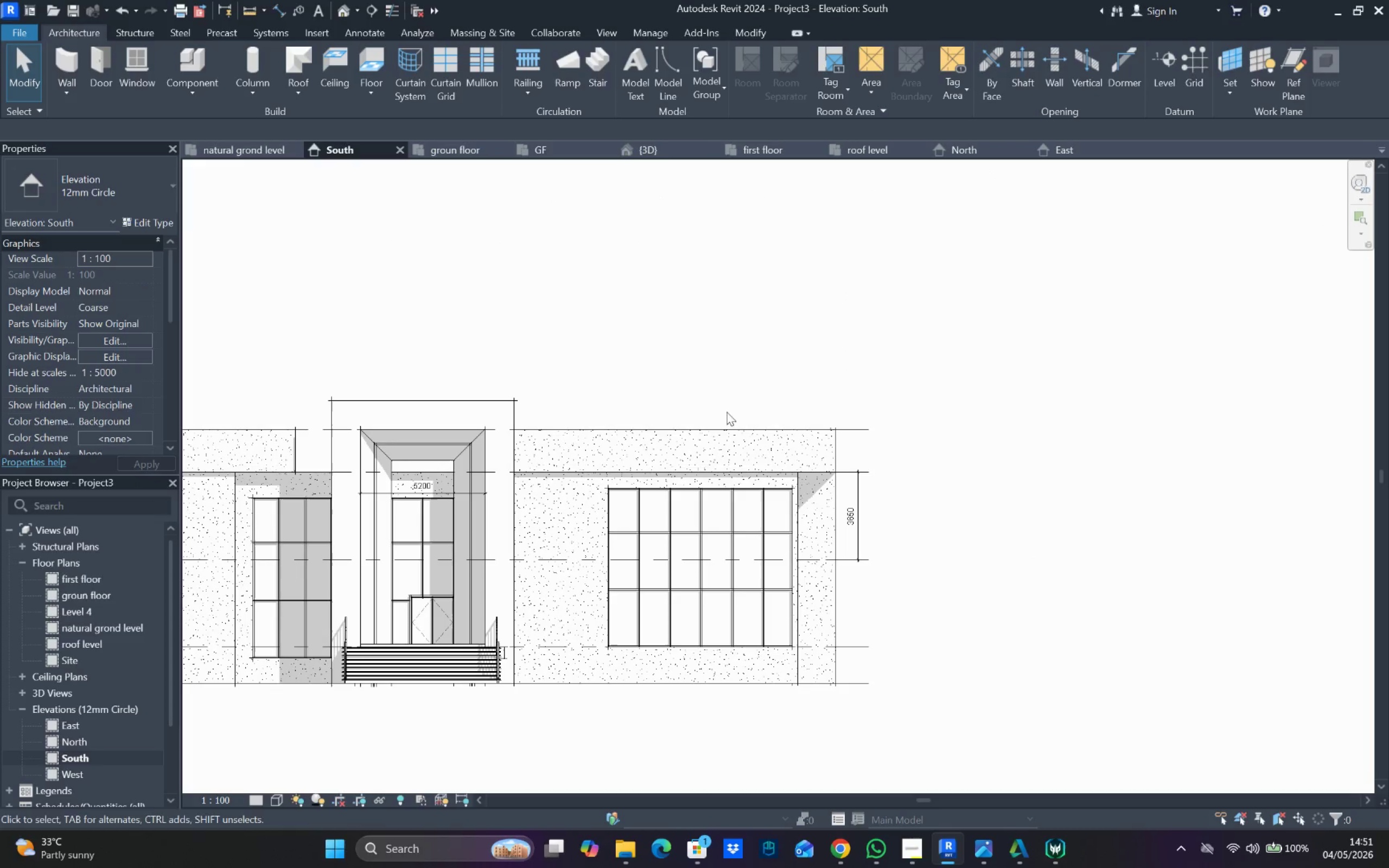 
left_click([621, 469])
 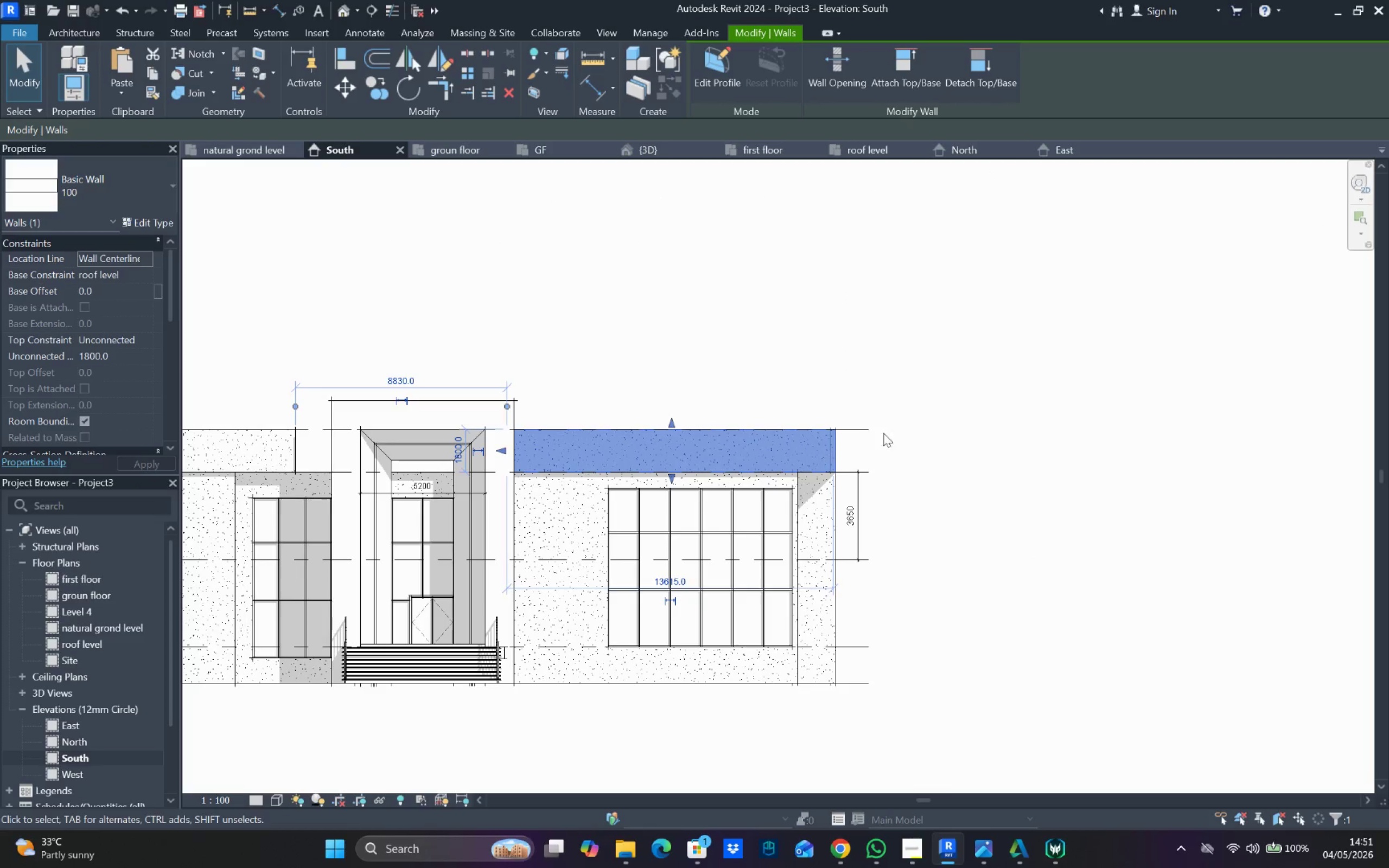 
left_click([945, 411])
 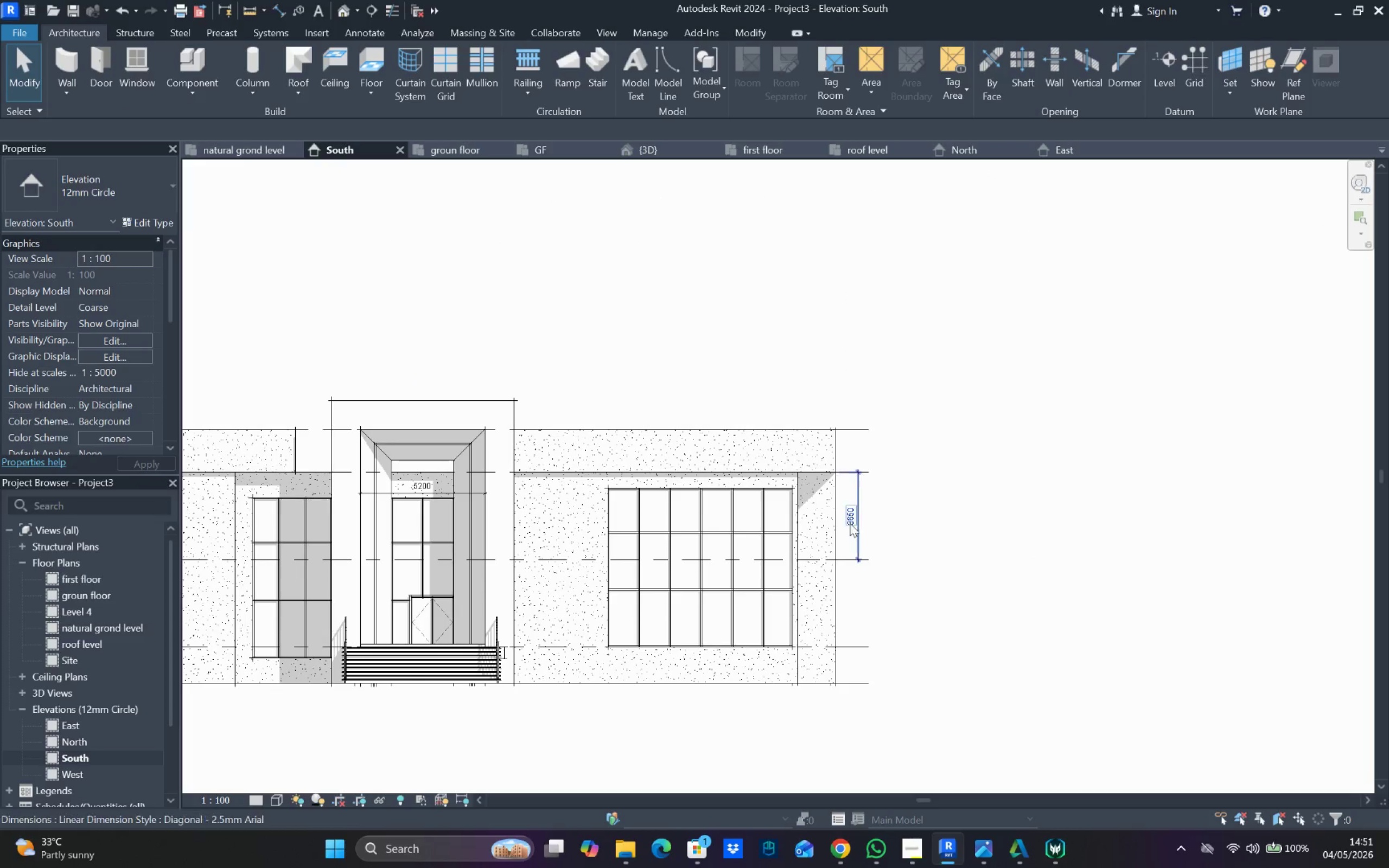 
scroll: coordinate [850, 524], scroll_direction: down, amount: 1.0
 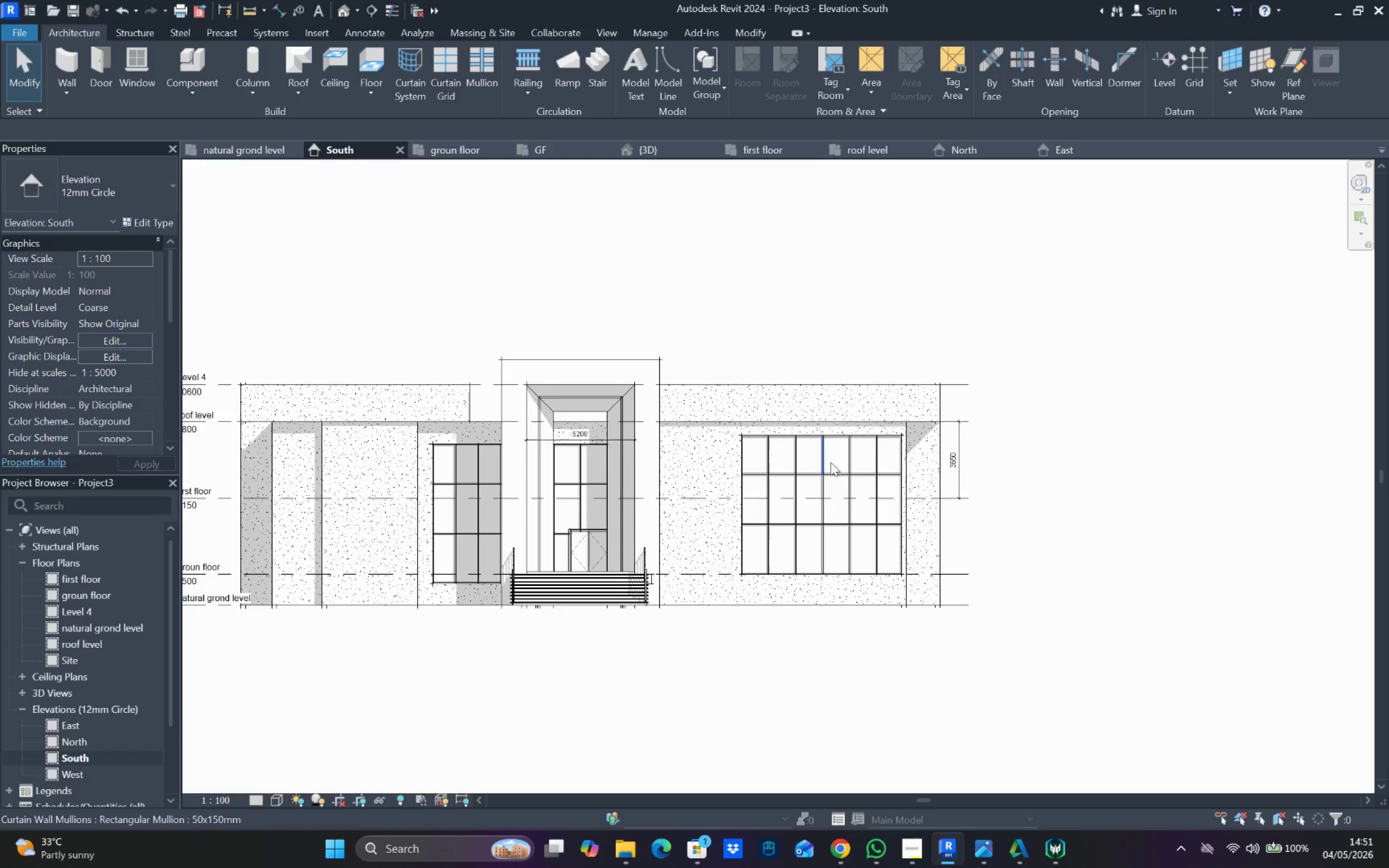 
left_click([670, 581])
 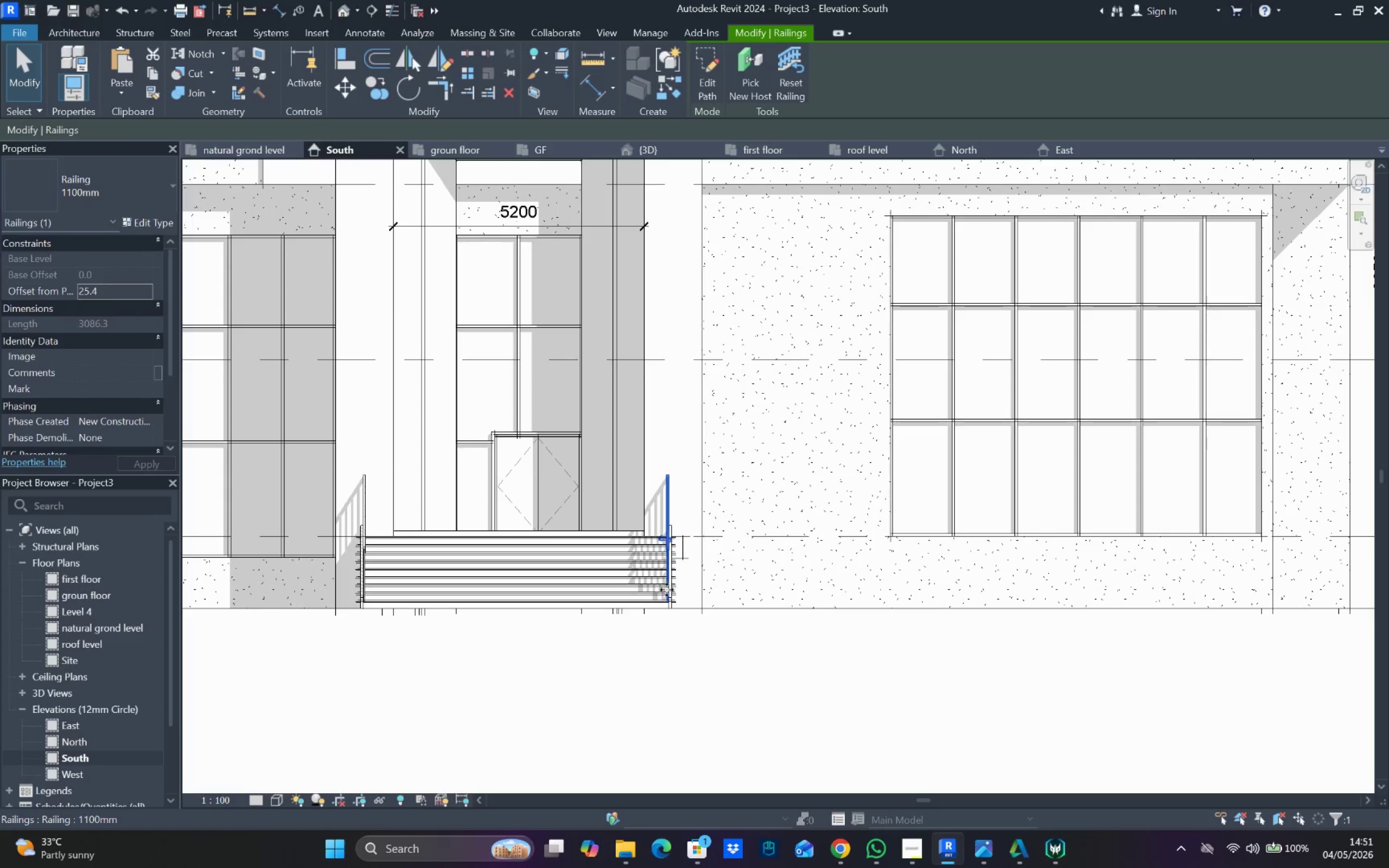 
scroll: coordinate [666, 584], scroll_direction: up, amount: 6.0
 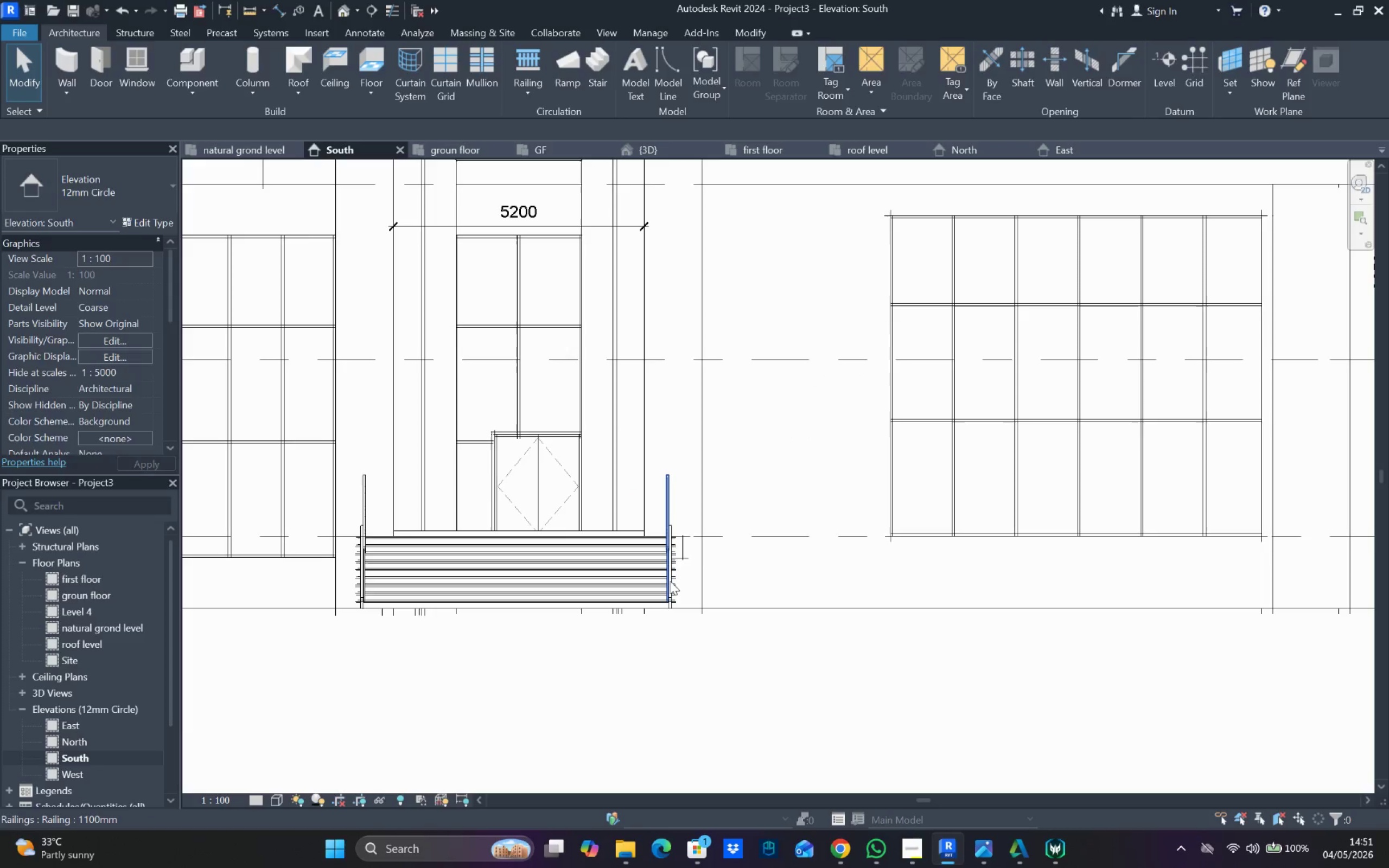 
left_click([666, 592])
 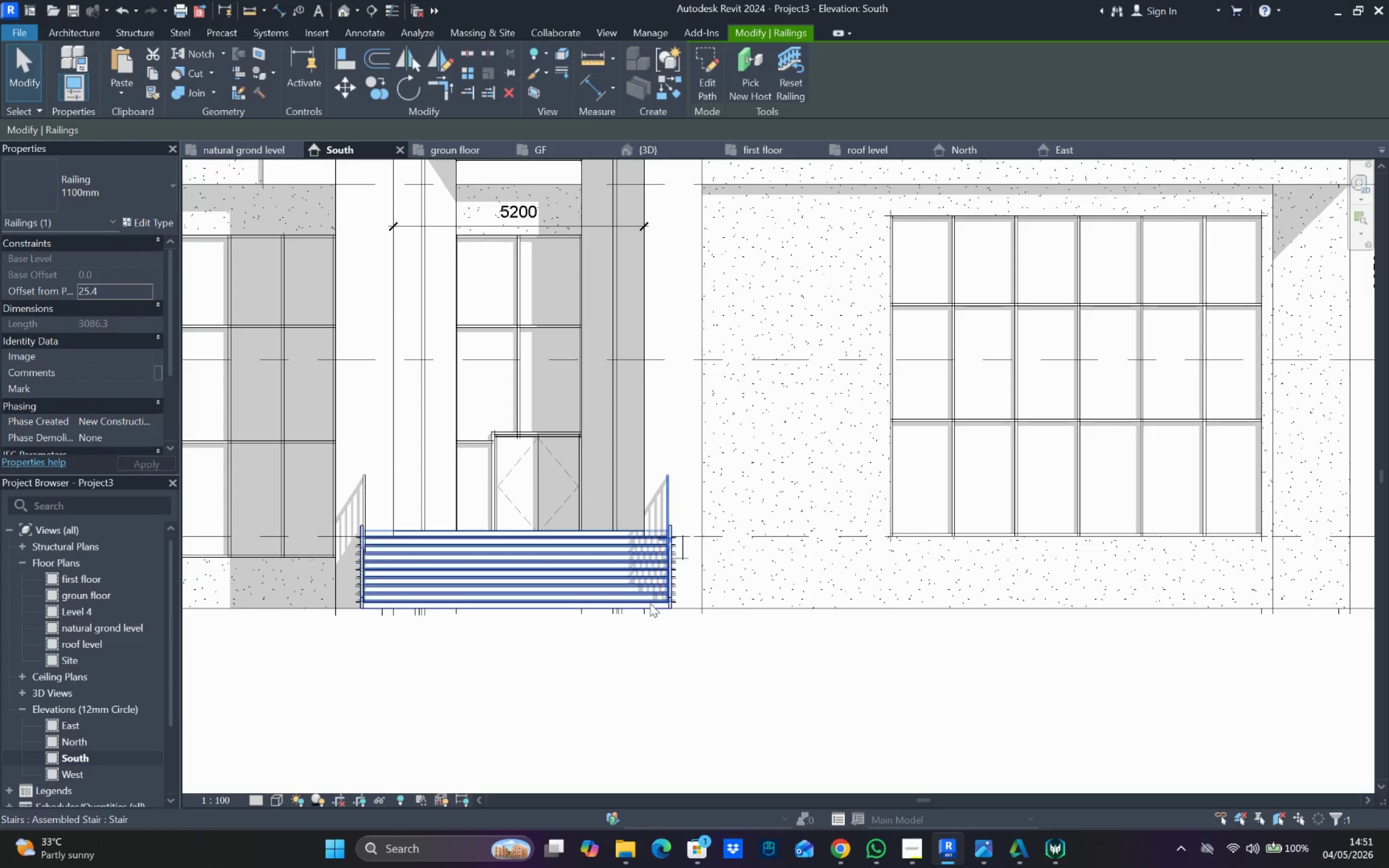 
double_click([650, 604])
 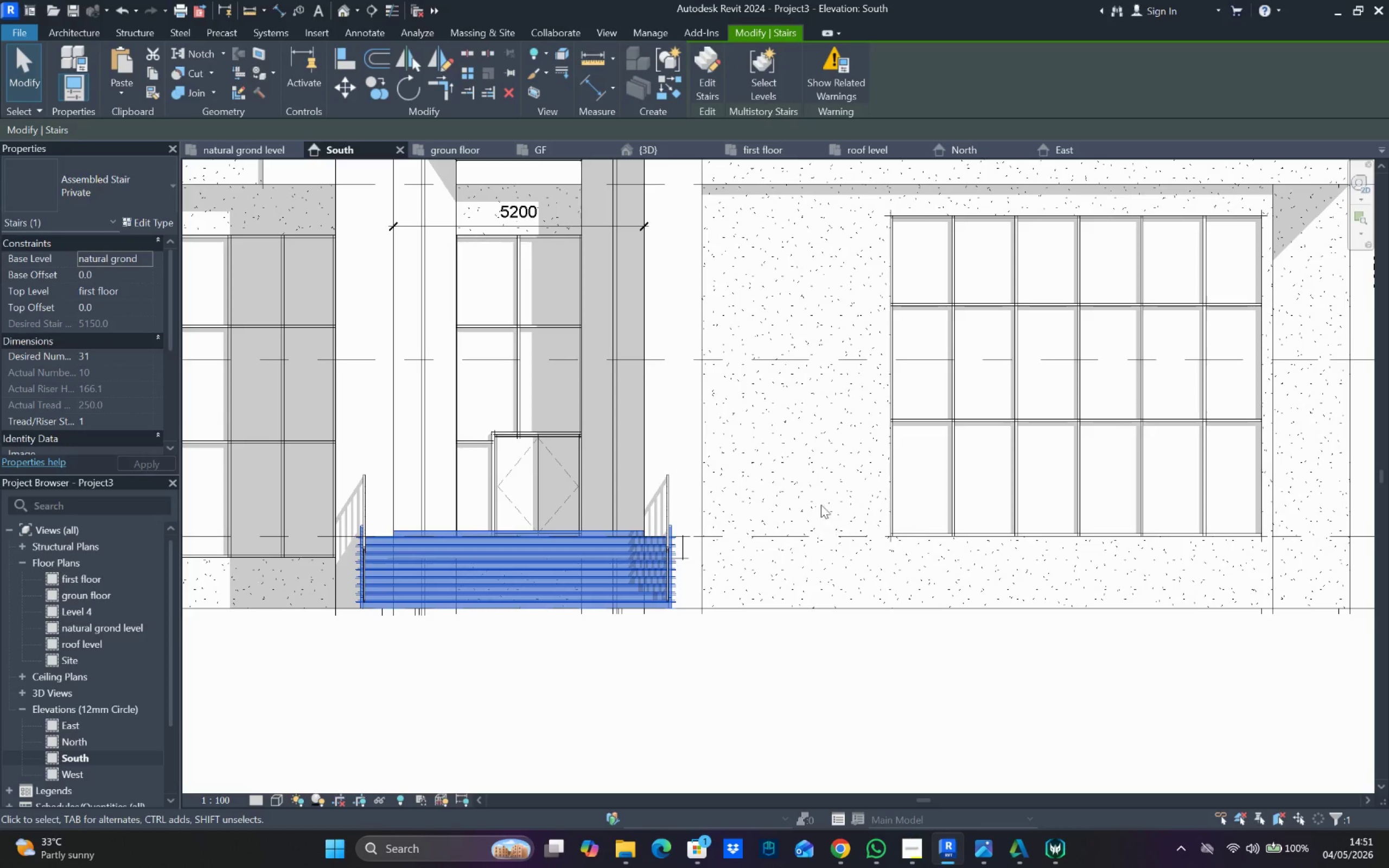 
left_click([820, 483])
 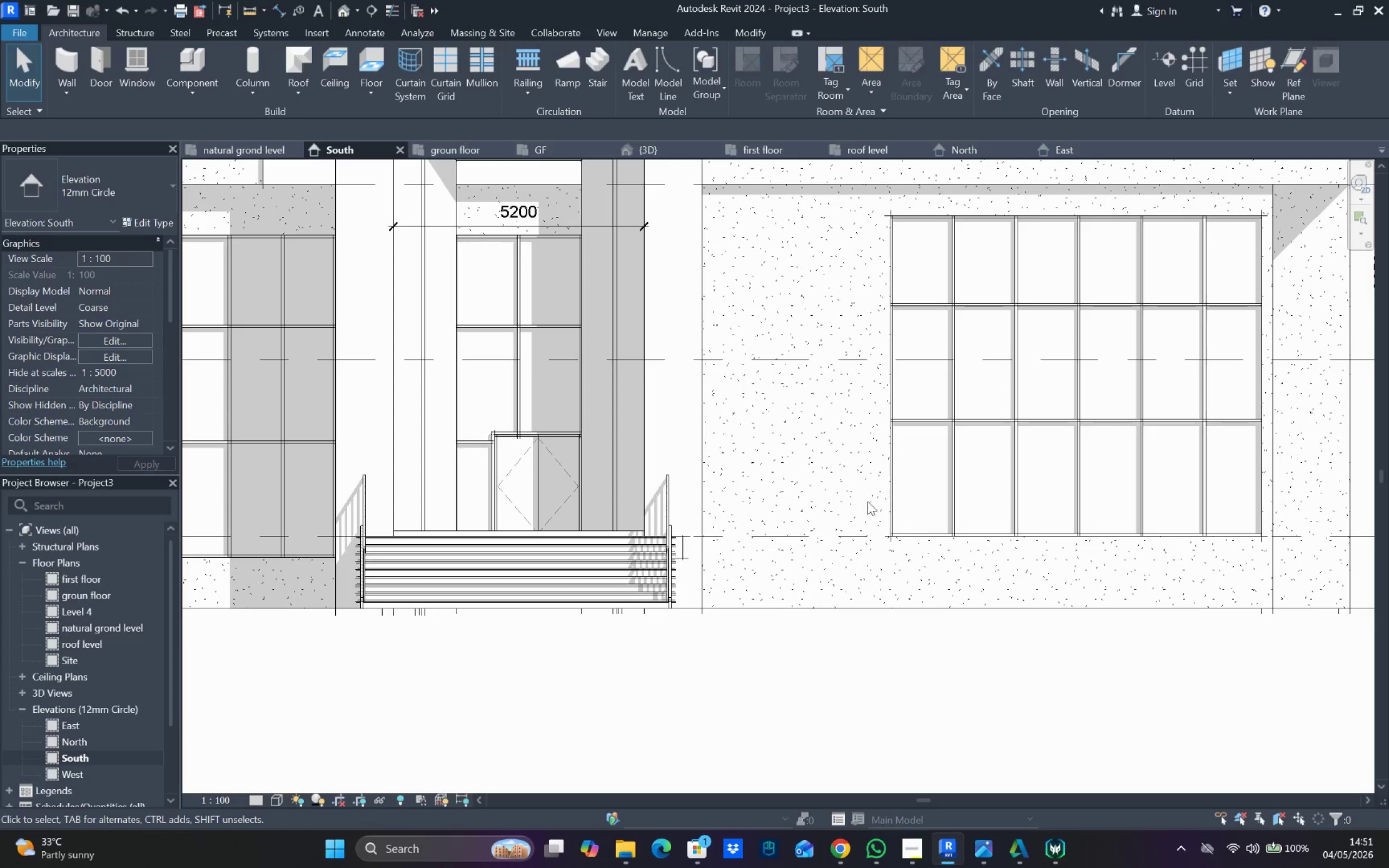 
scroll: coordinate [870, 504], scroll_direction: down, amount: 3.0
 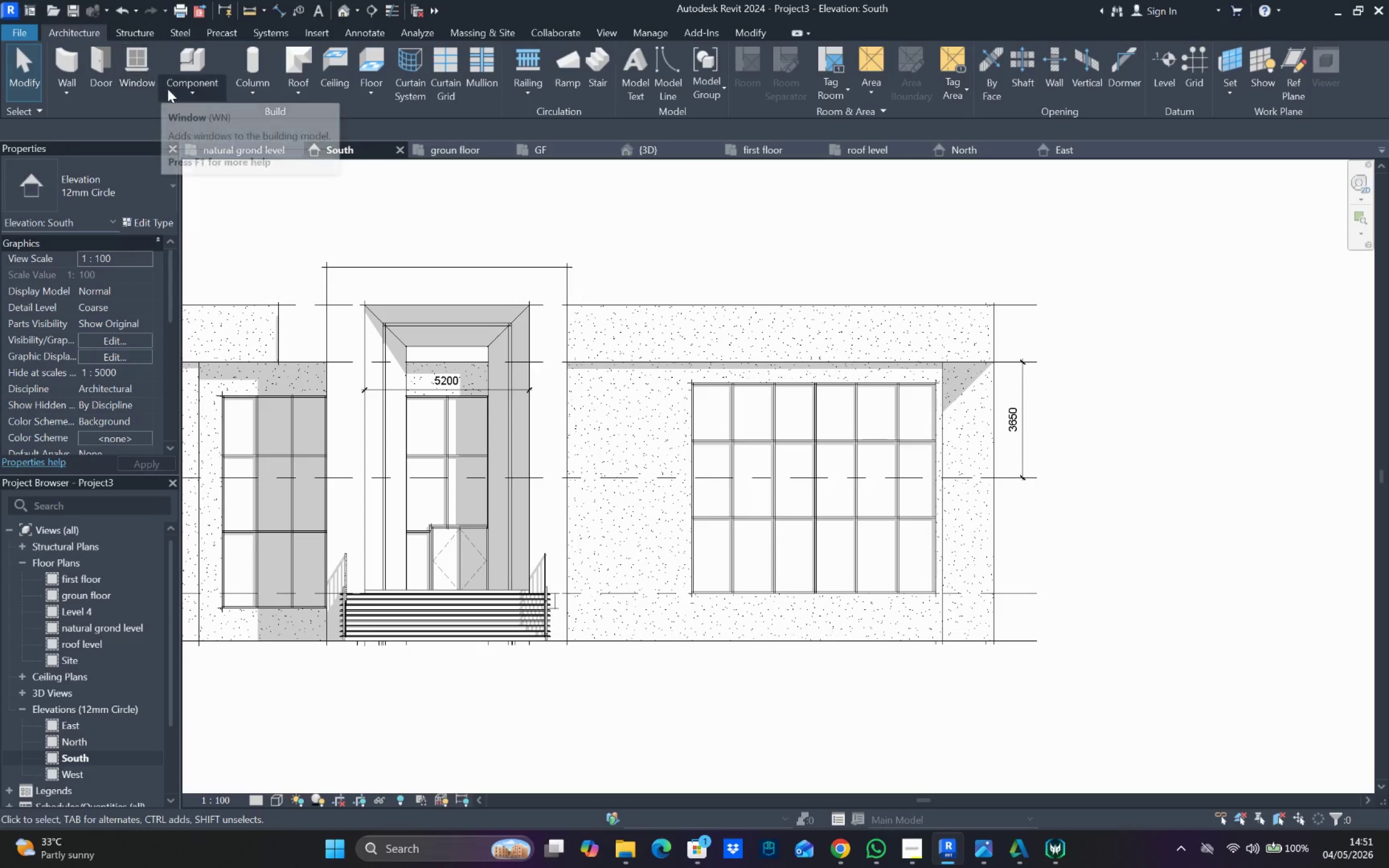 
left_click([229, 153])
 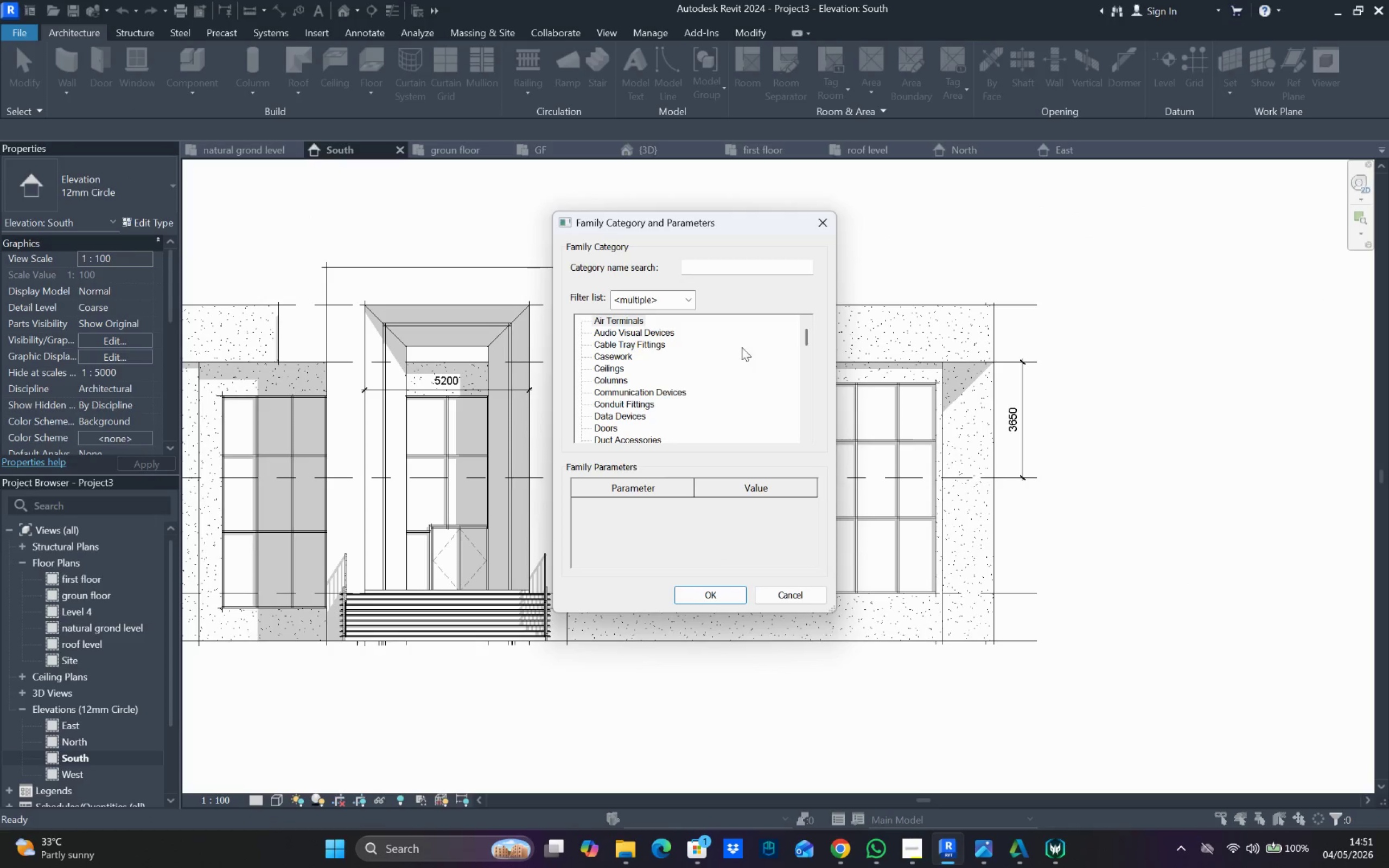 
scroll: coordinate [609, 409], scroll_direction: down, amount: 12.0
 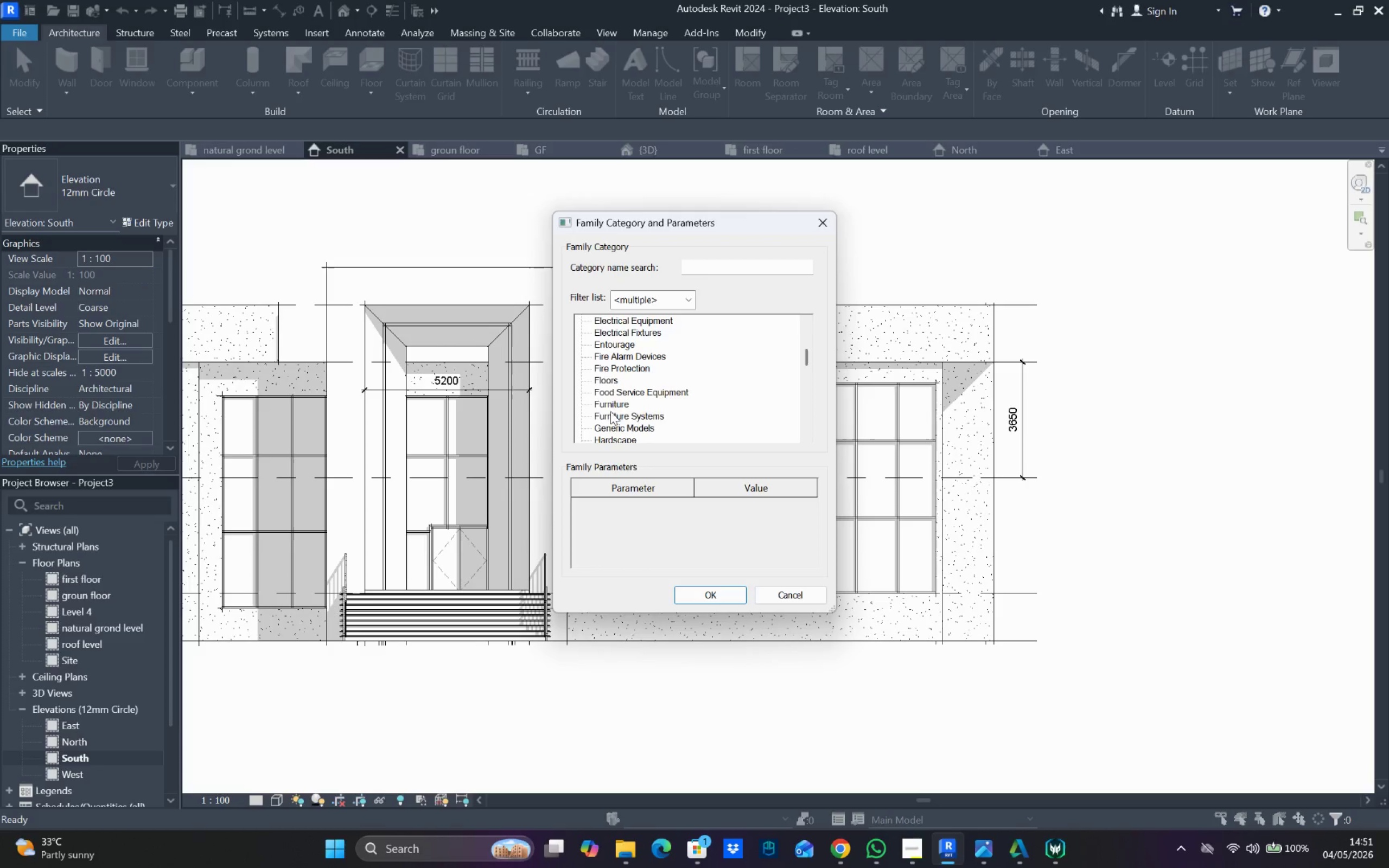 
left_click([611, 411])
 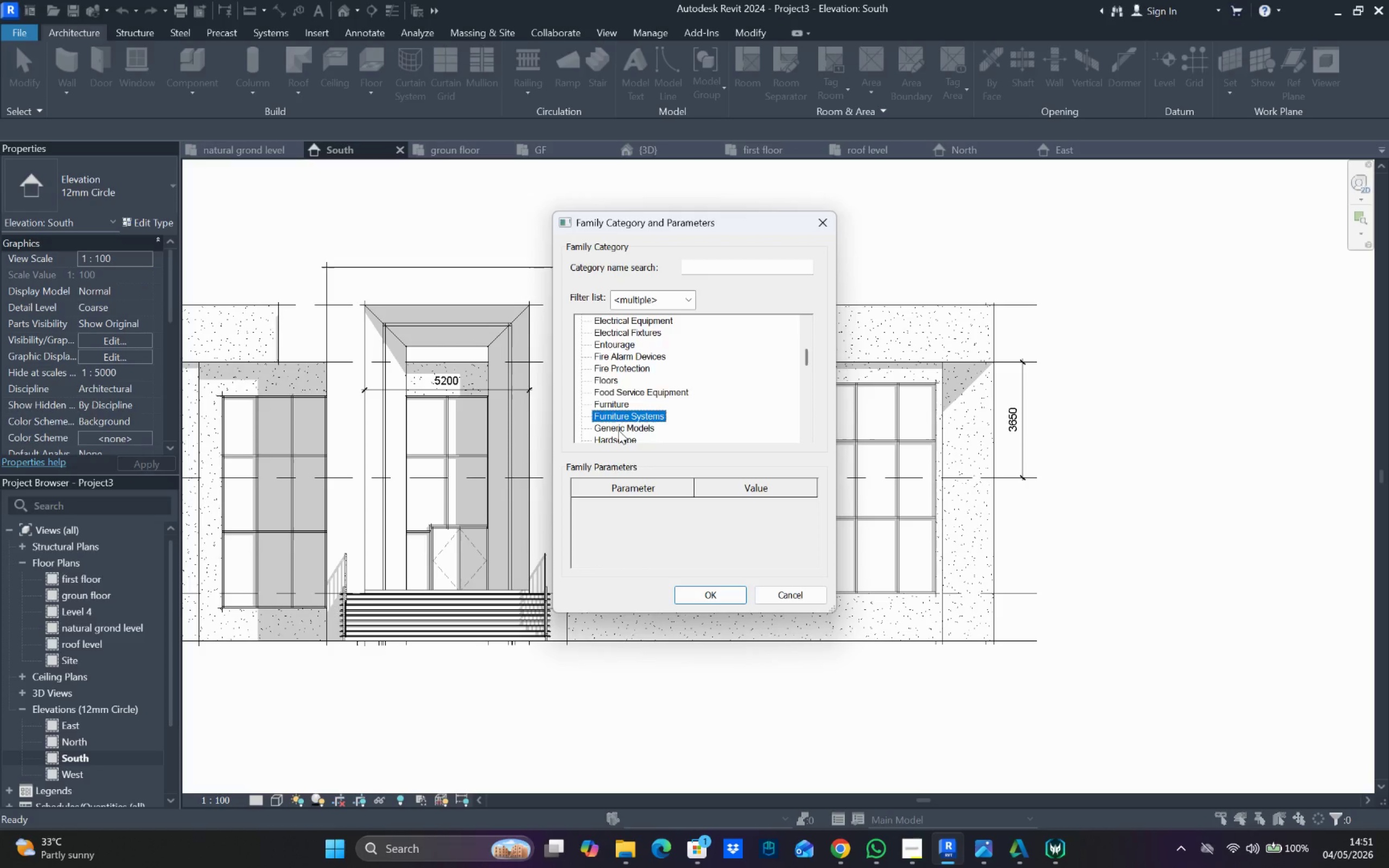 
left_click([619, 430])
 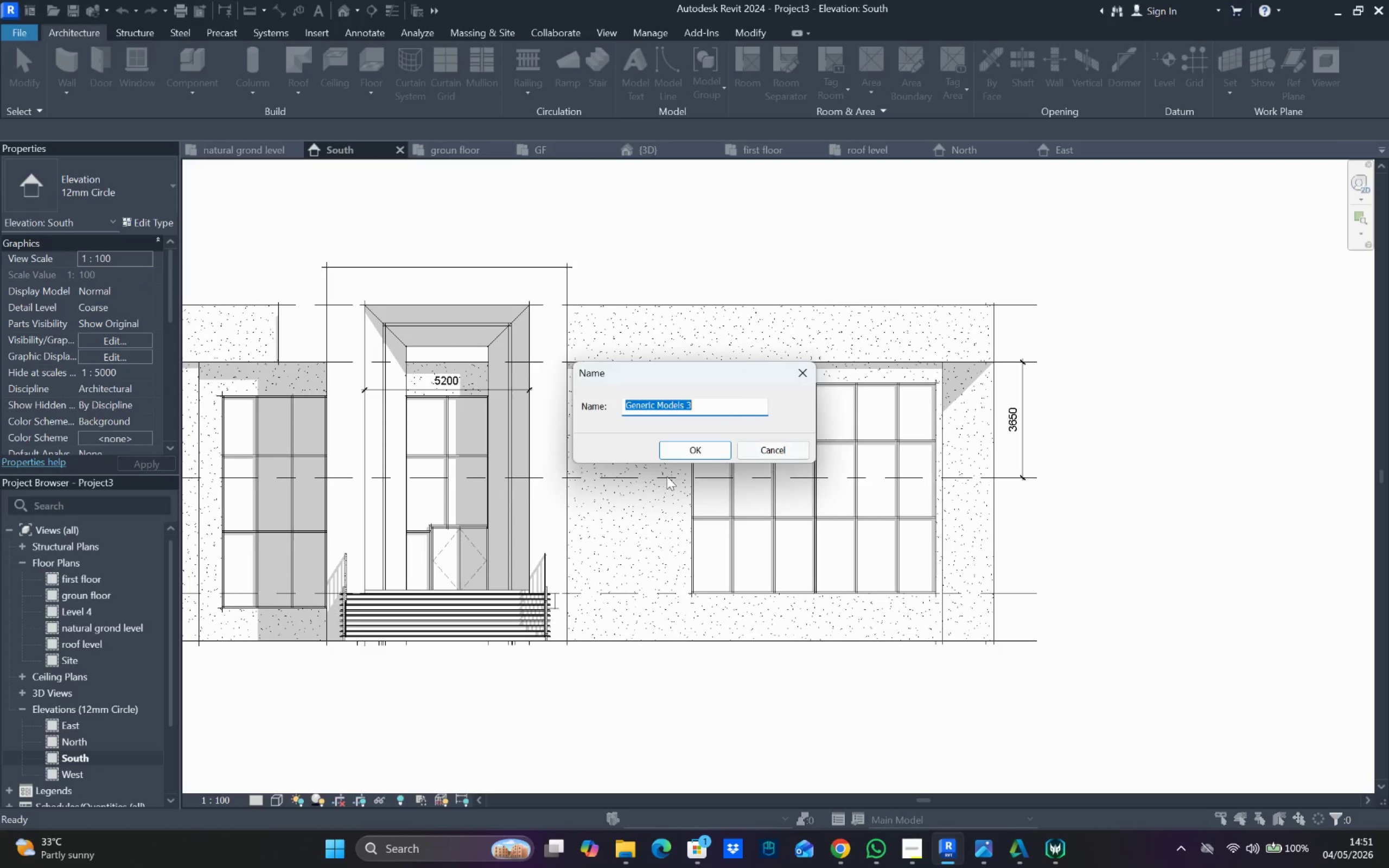 
left_click_drag(start_coordinate=[693, 446], to_coordinate=[696, 449])
 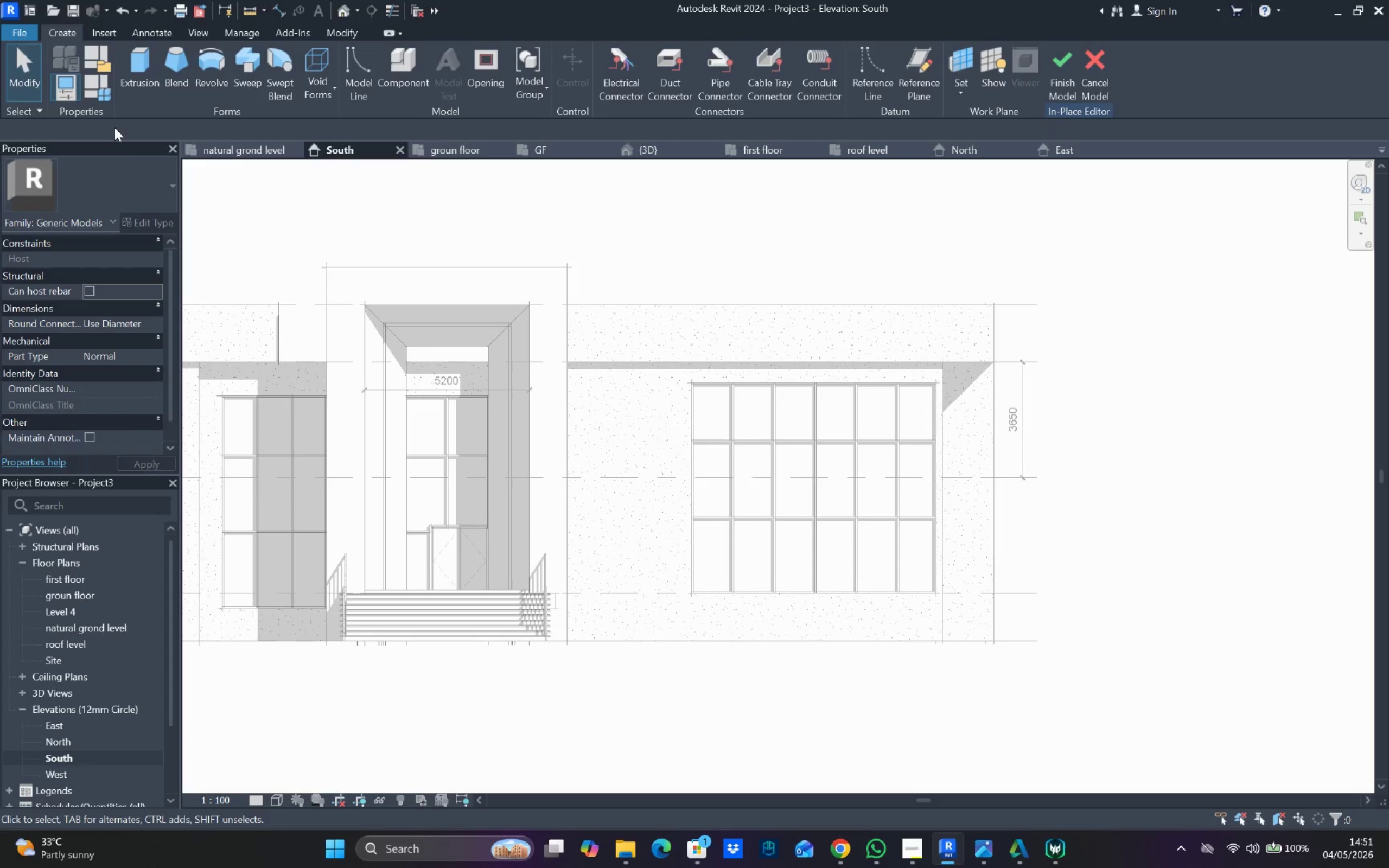 
mouse_move([141, 58])
 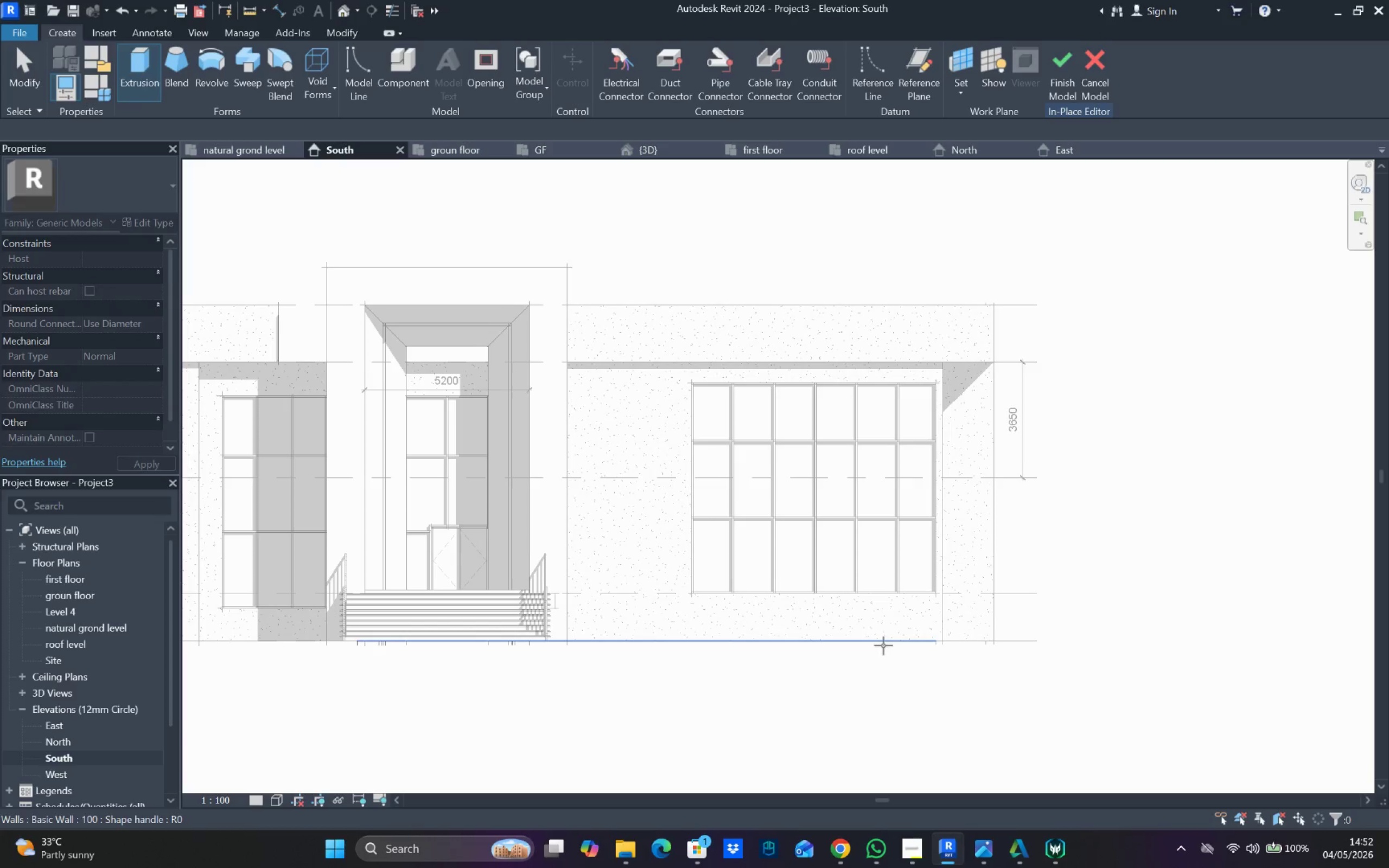 
wait(5.39)
 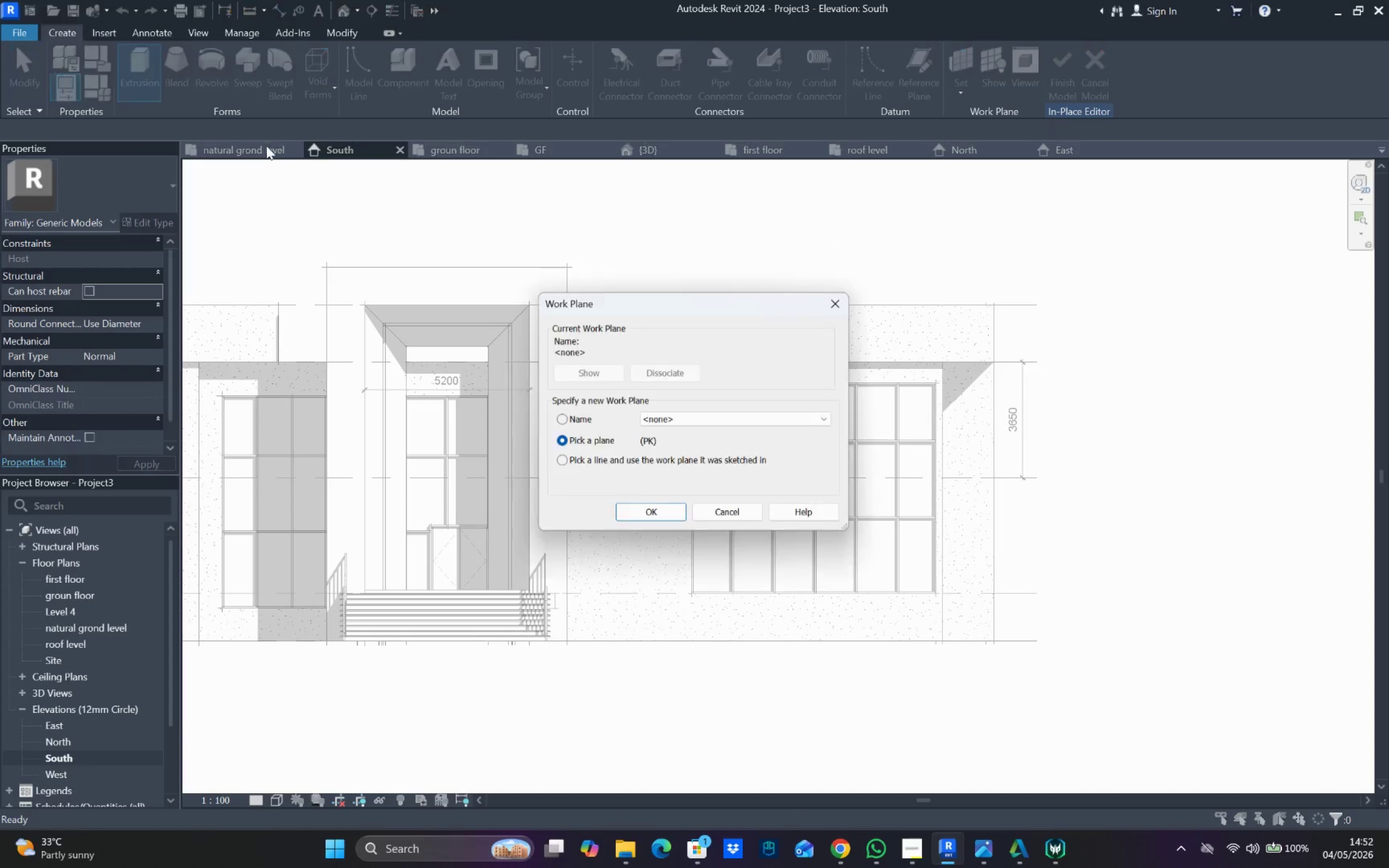 
left_click([883, 638])
 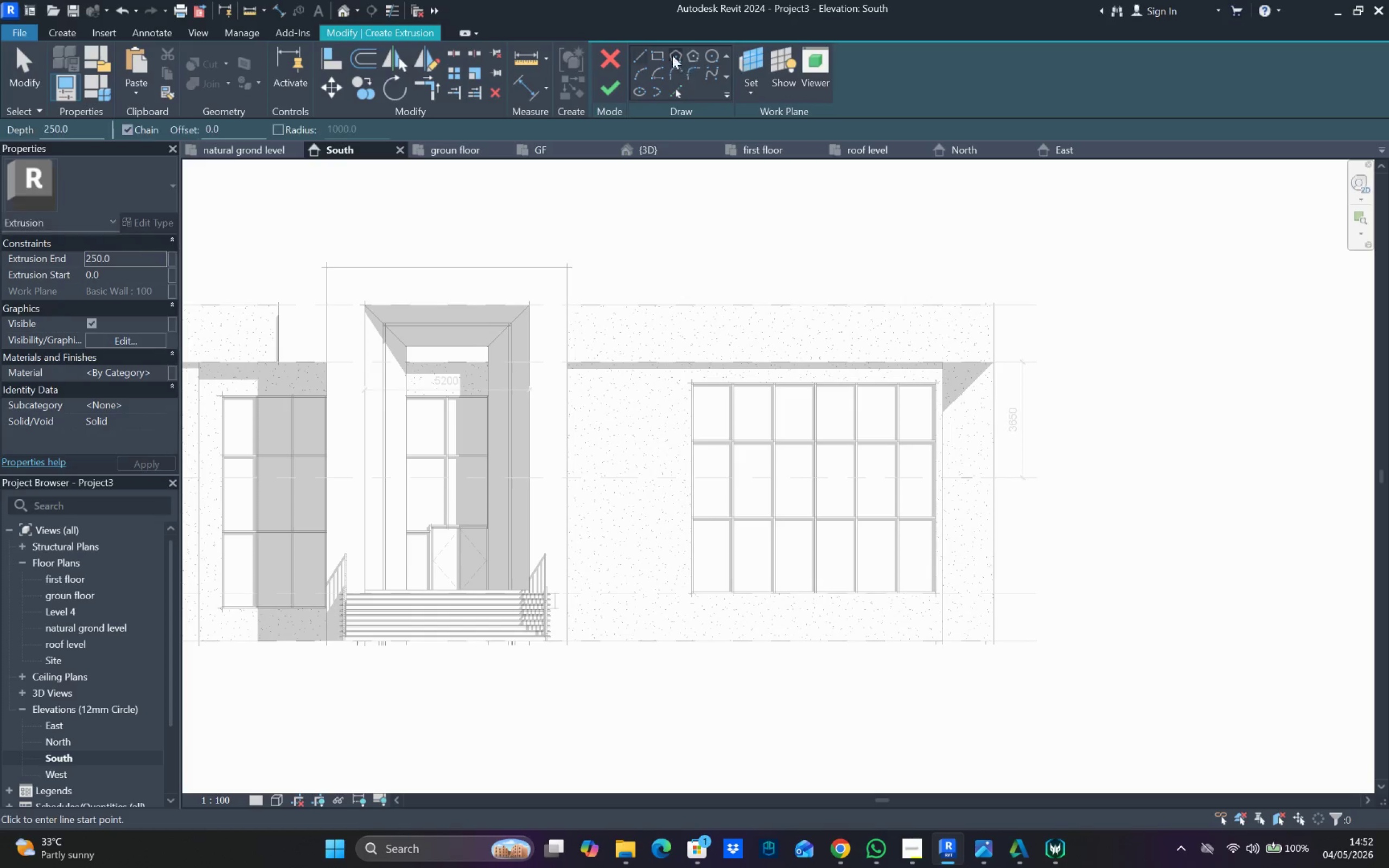 
mouse_move([677, 50])
 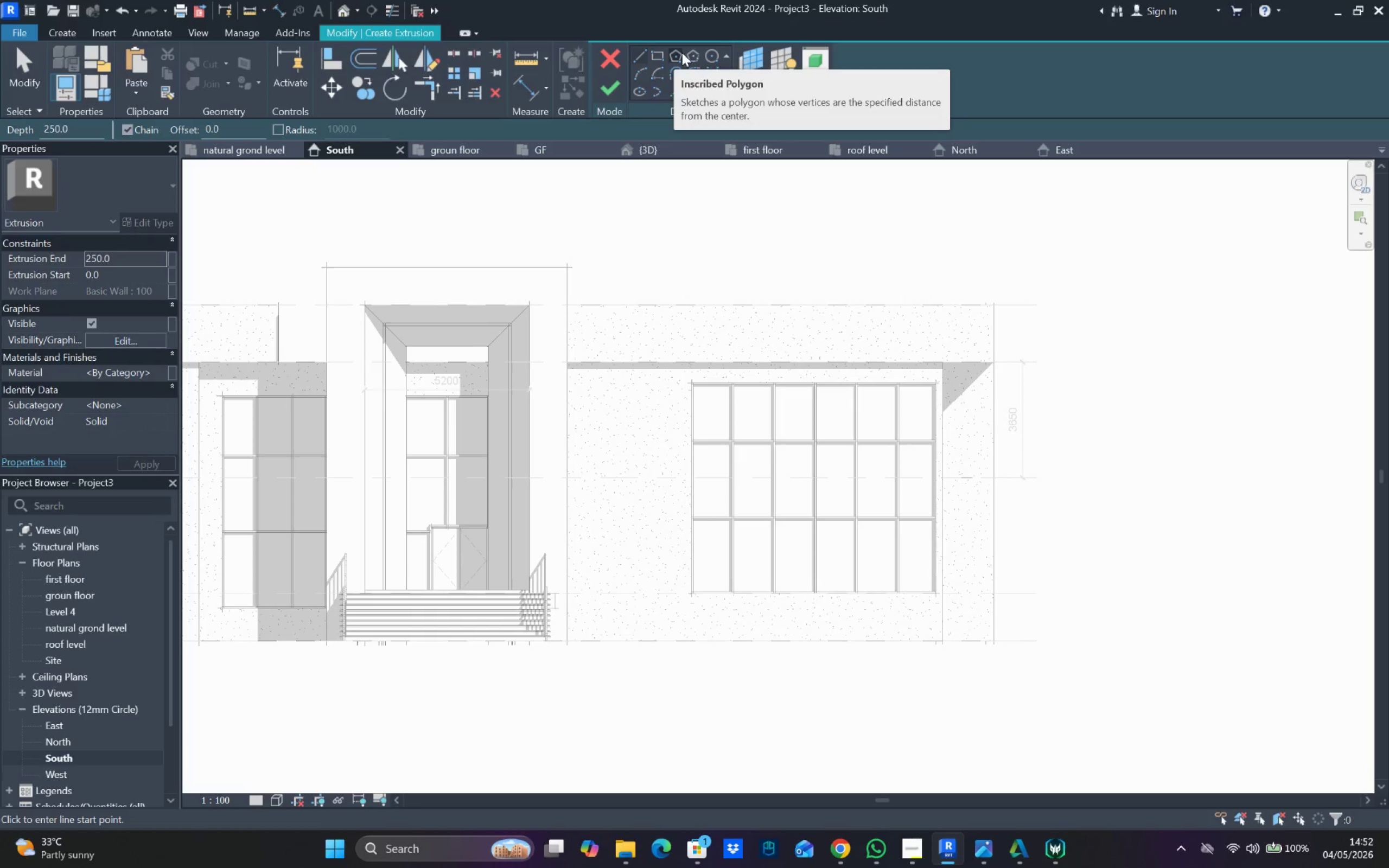 
mouse_move([666, 54])
 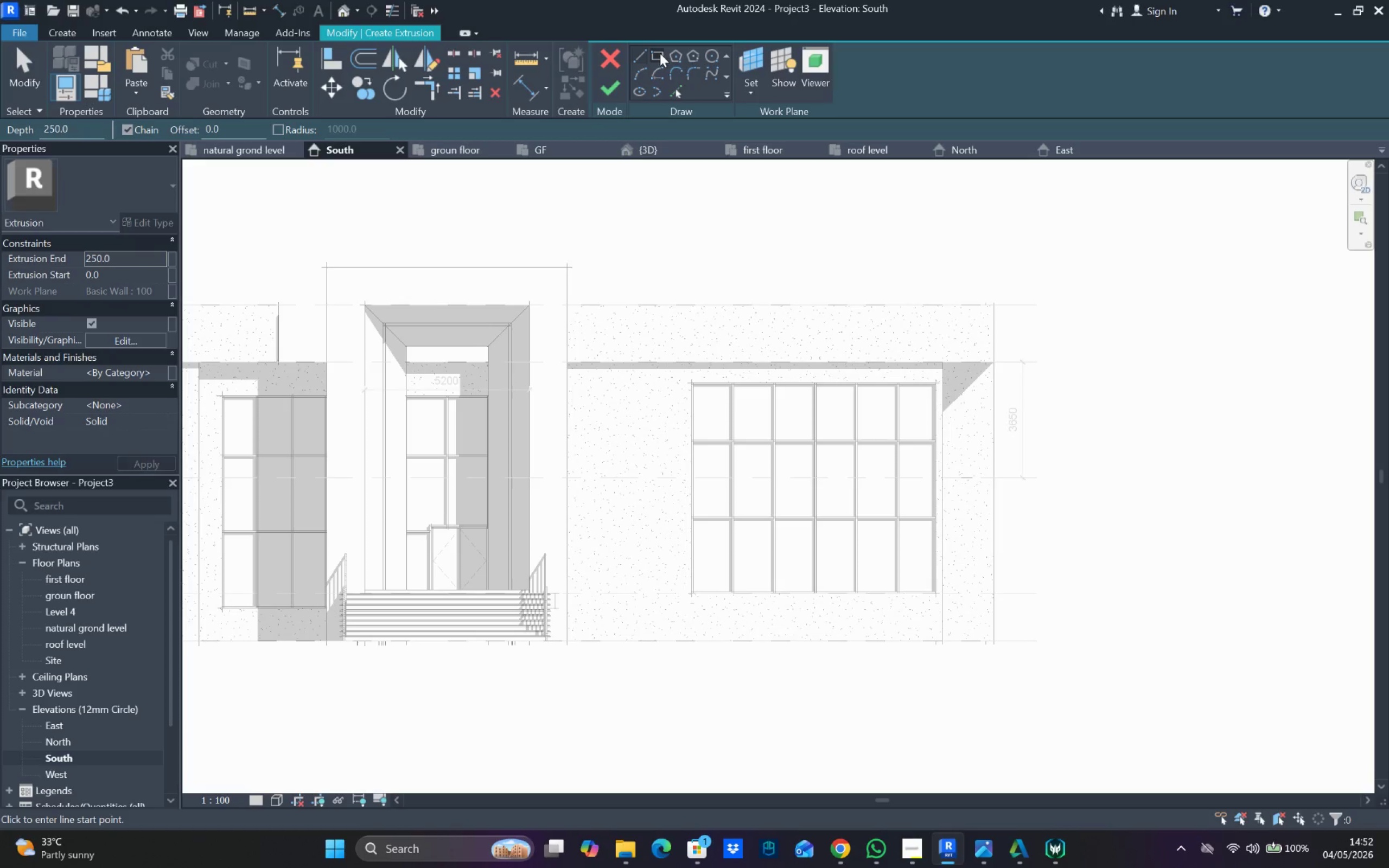 
left_click([660, 53])
 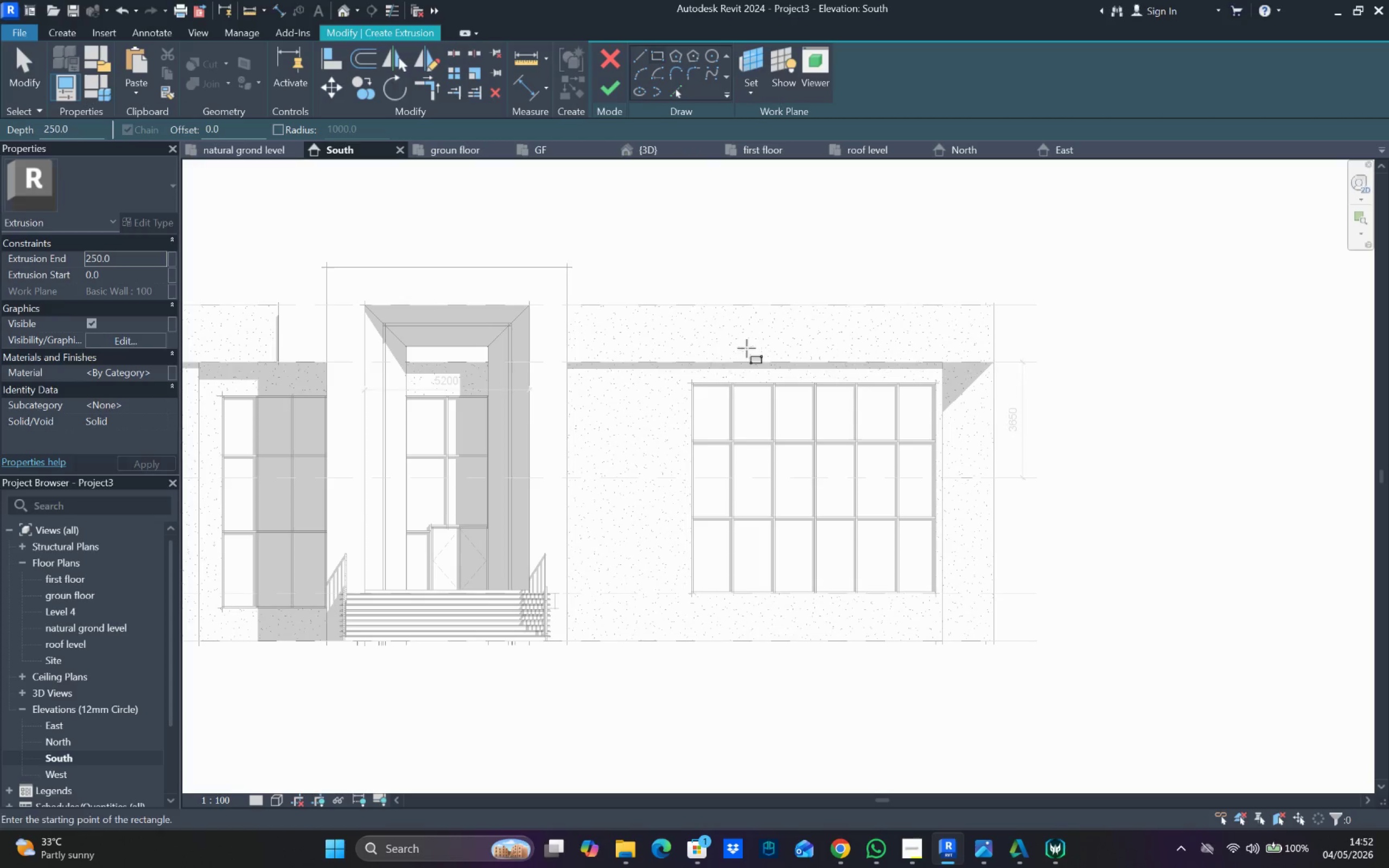 
left_click_drag(start_coordinate=[688, 381], to_coordinate=[690, 393])
 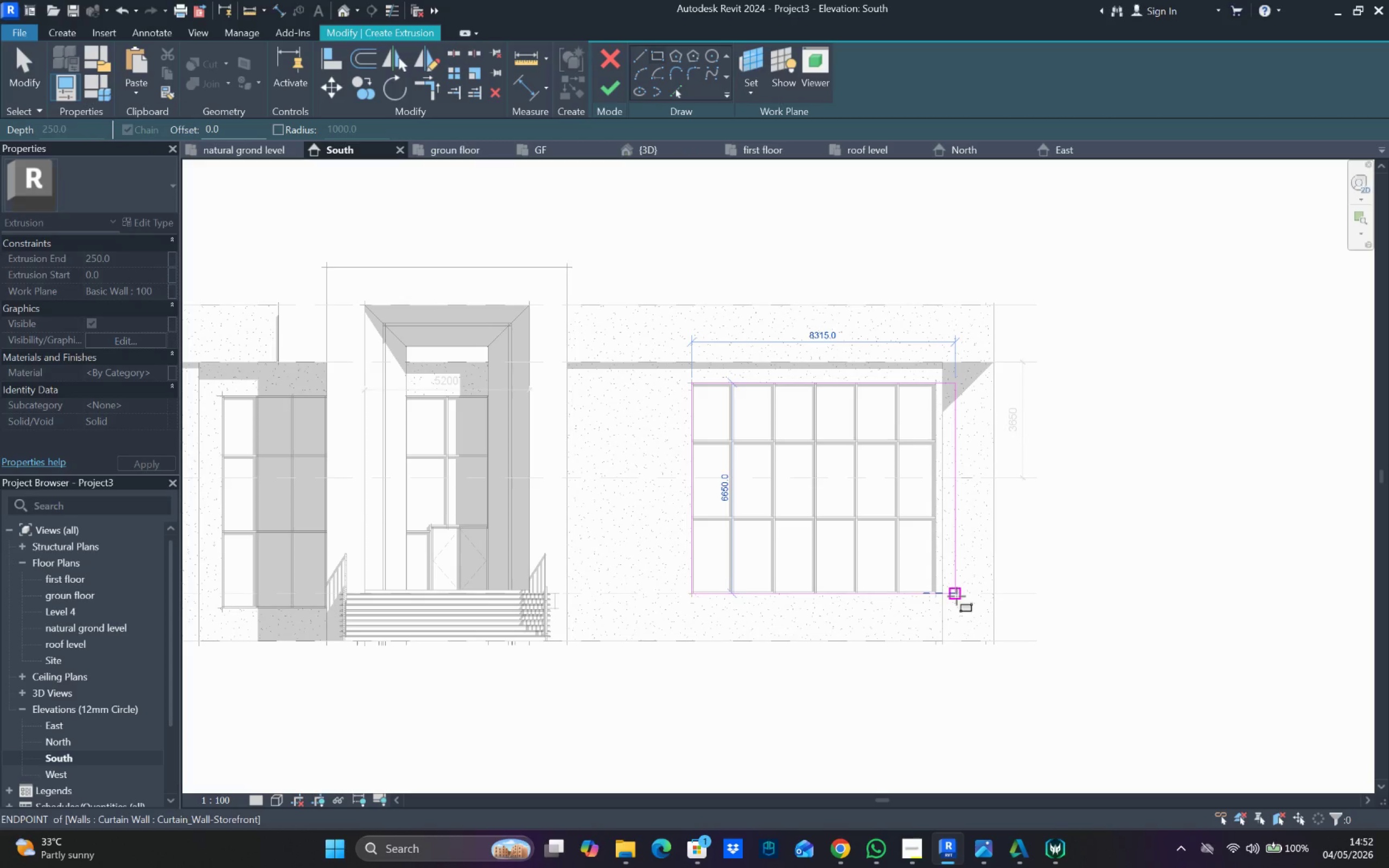 
mouse_move([954, 583])
 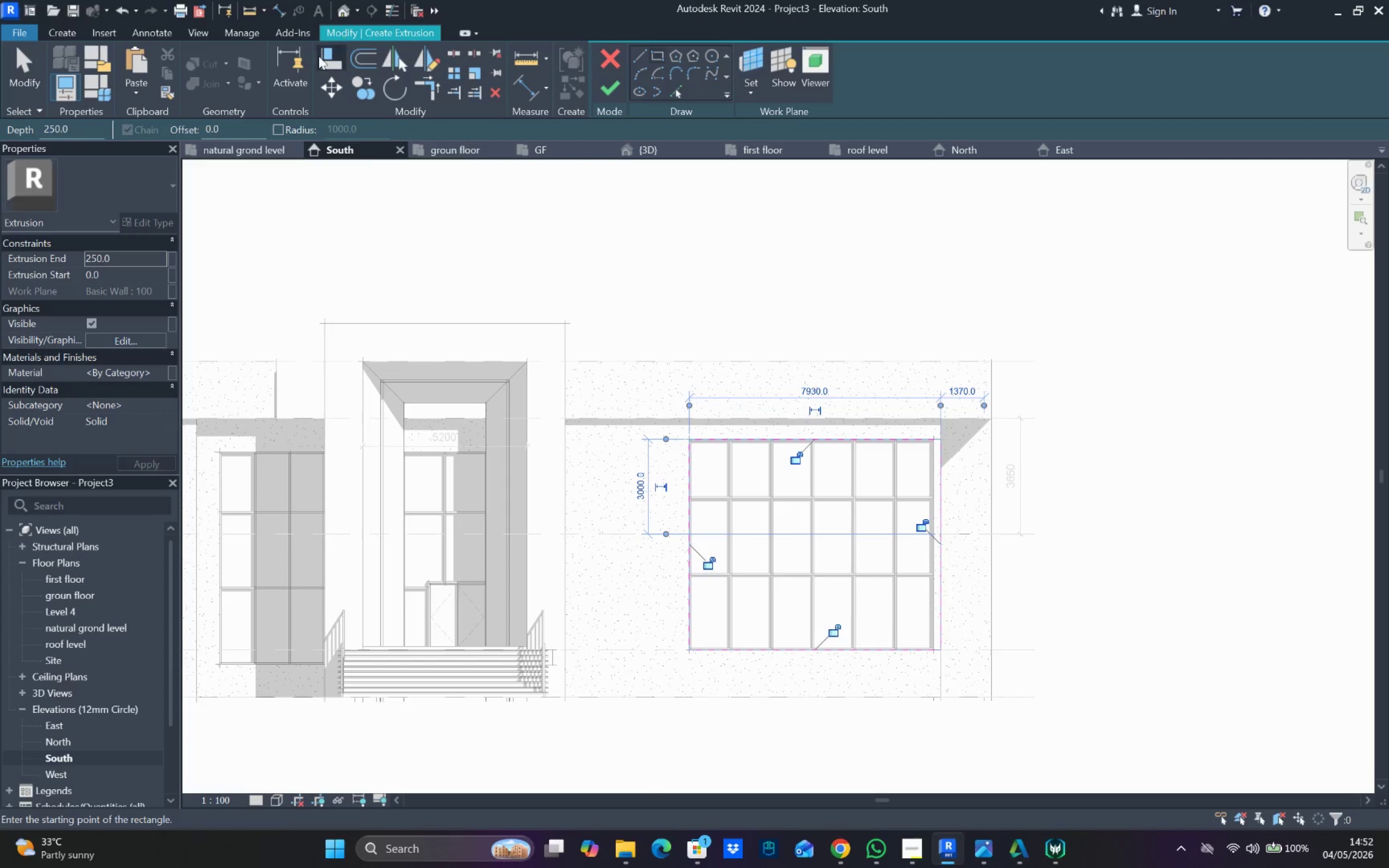 
left_click([369, 44])
 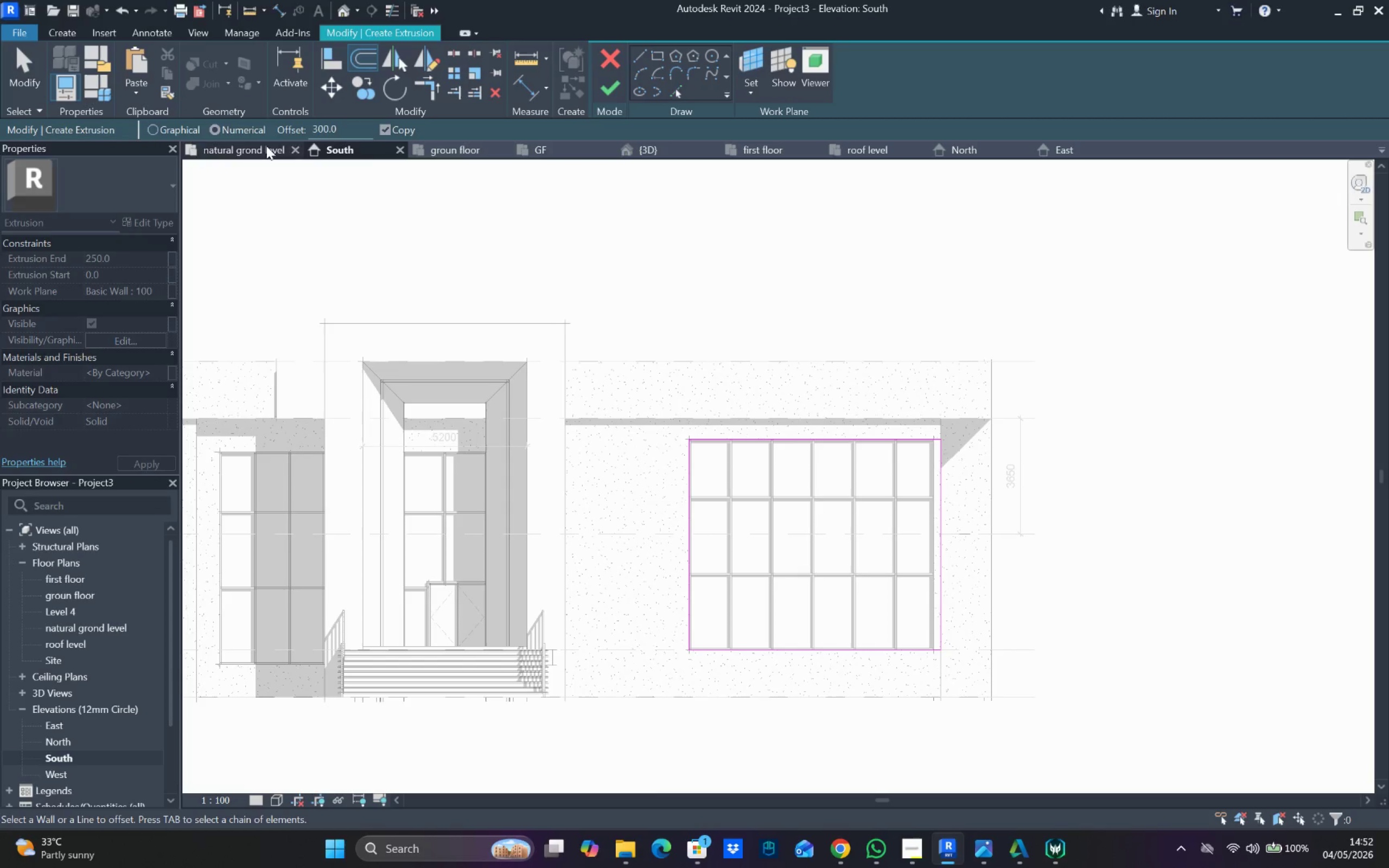 
left_click([326, 128])
 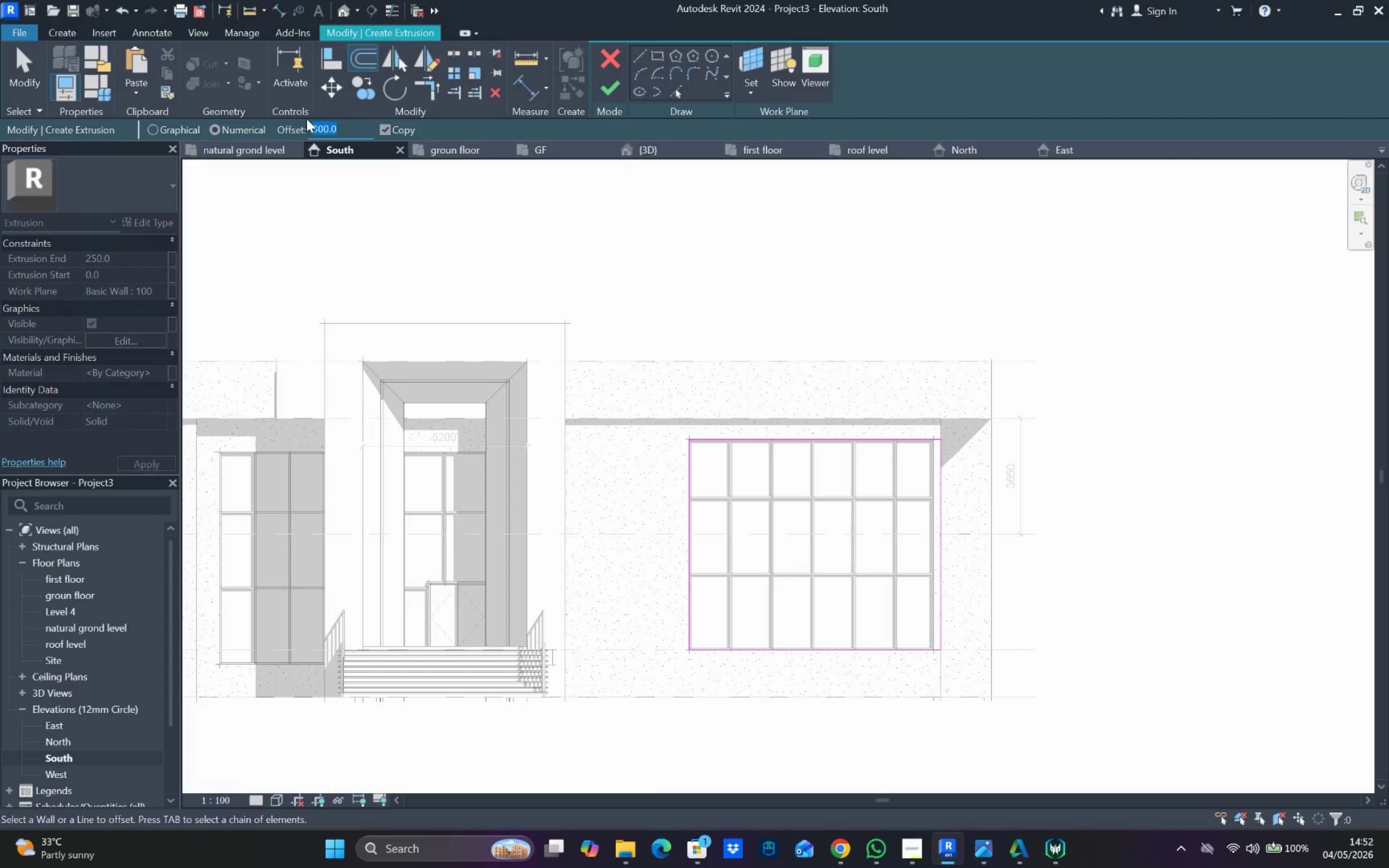 
type(450)
 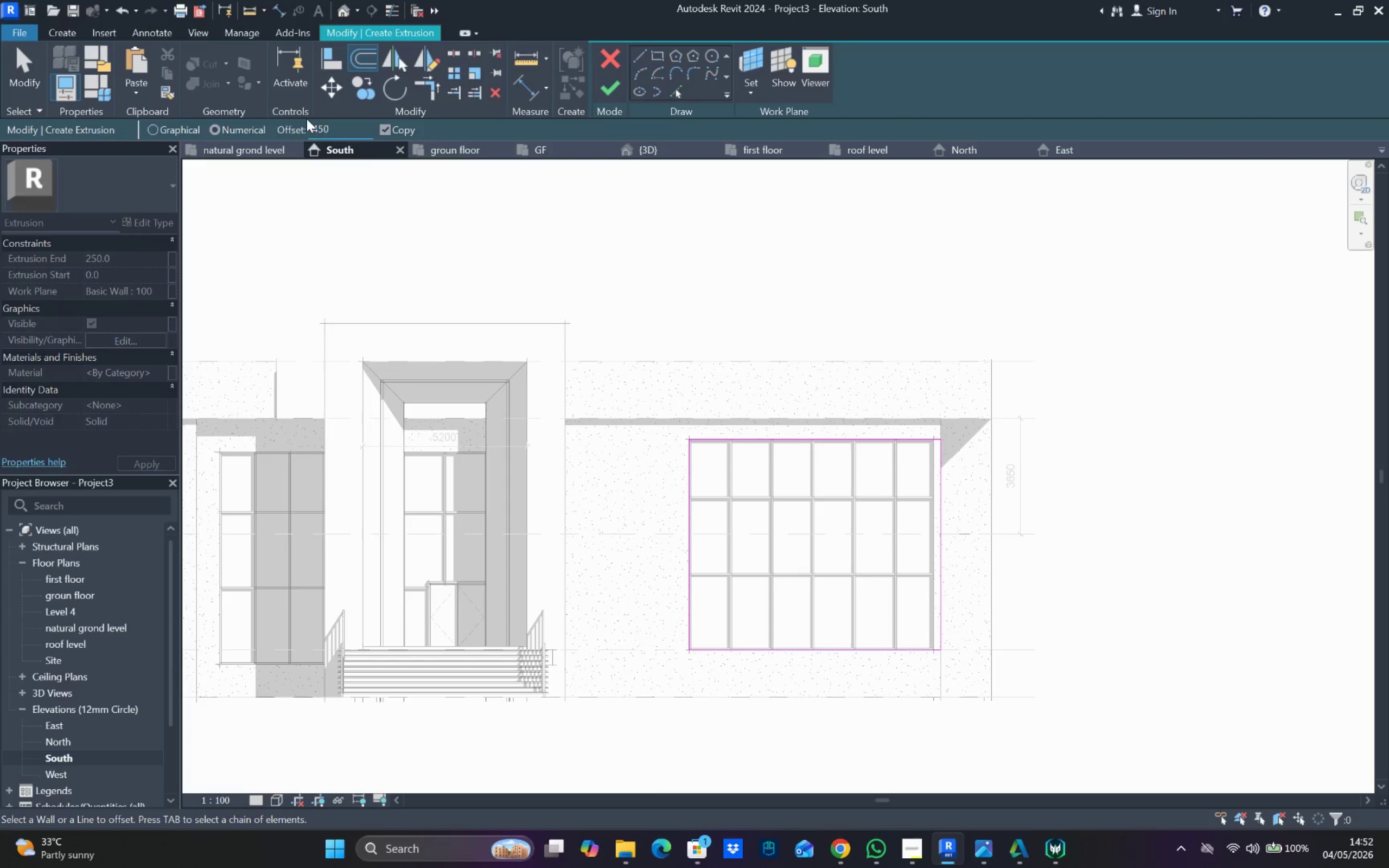 
key(Enter)
 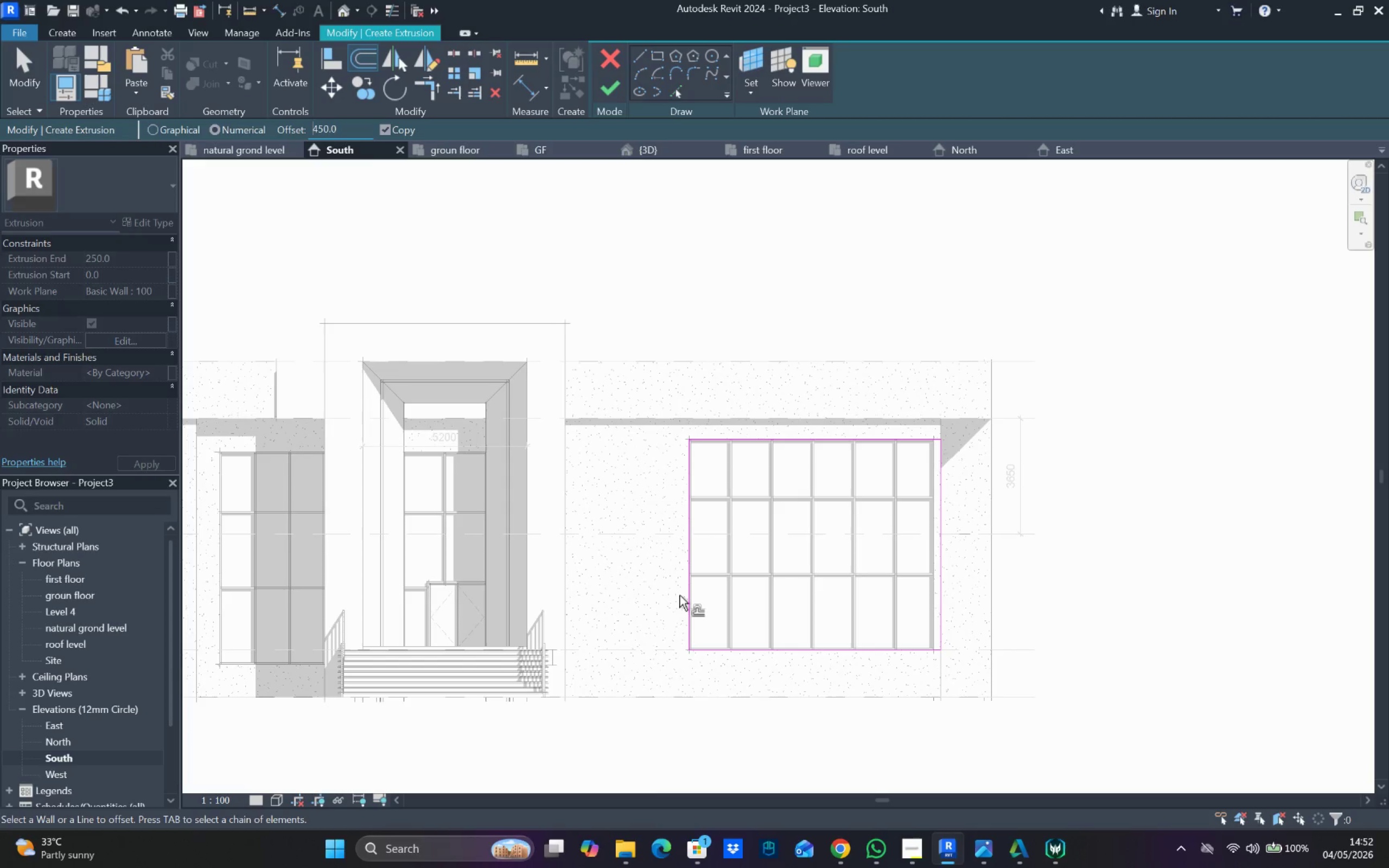 
left_click([686, 592])
 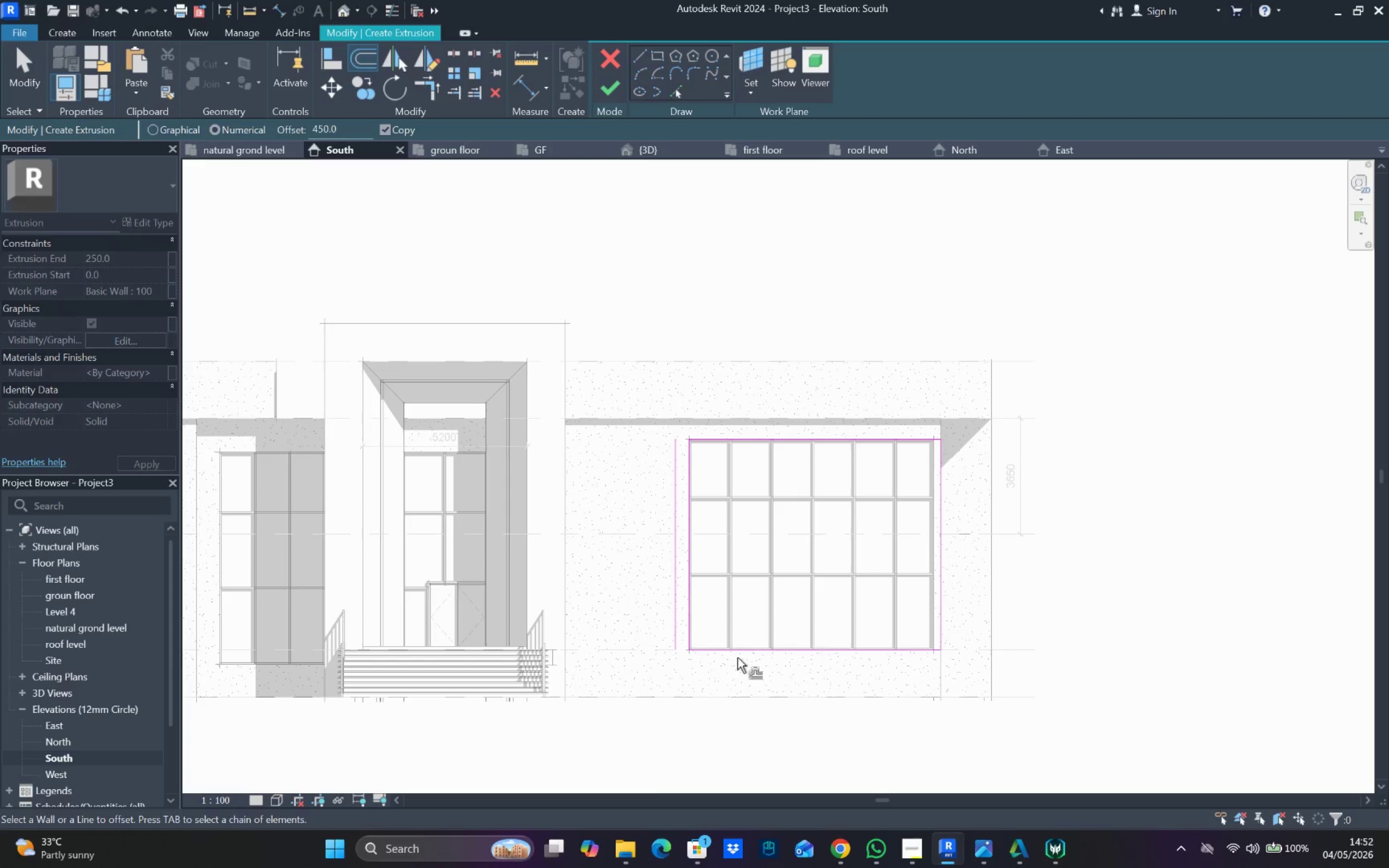 
left_click([742, 655])
 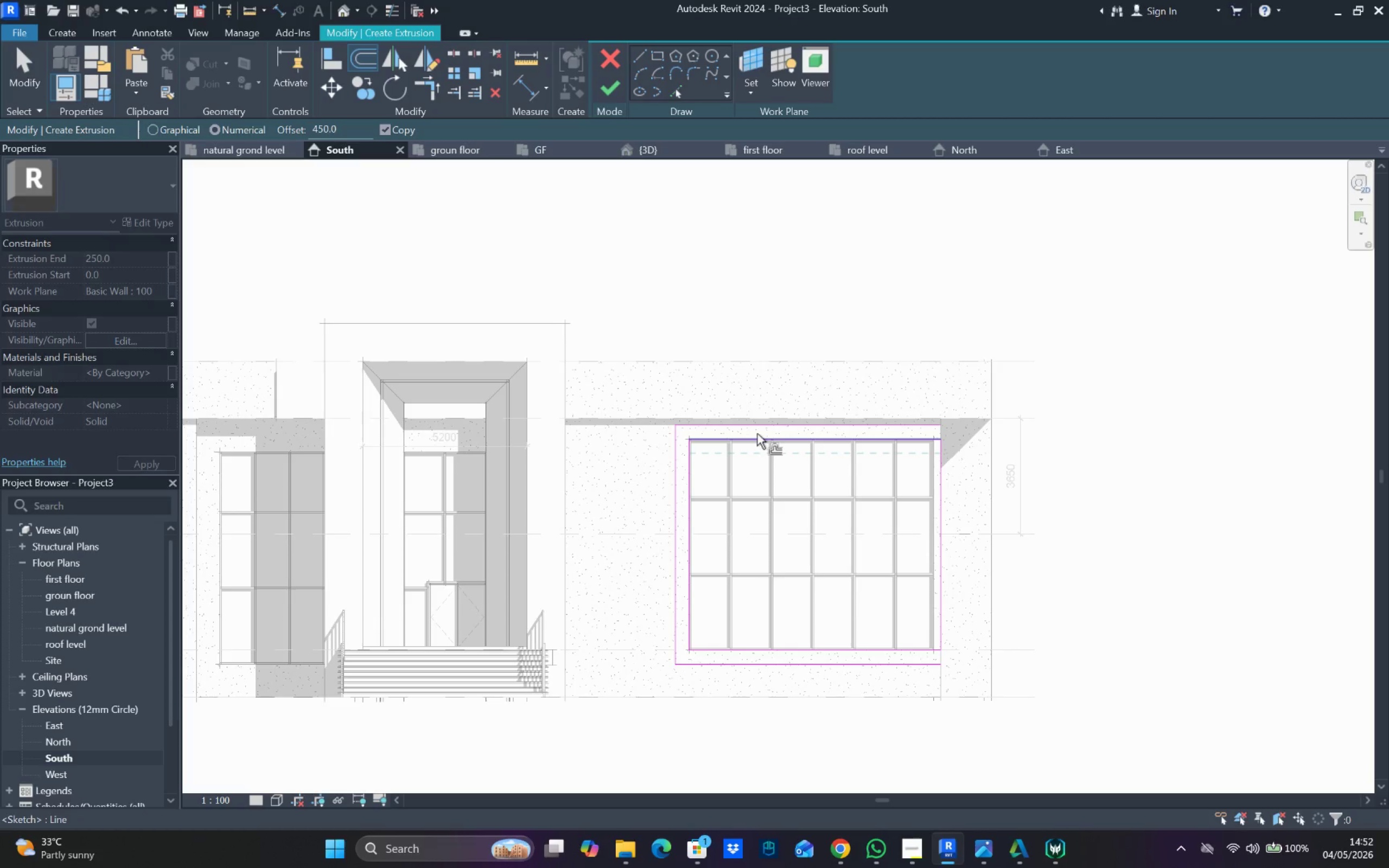 
scroll: coordinate [902, 436], scroll_direction: up, amount: 7.0
 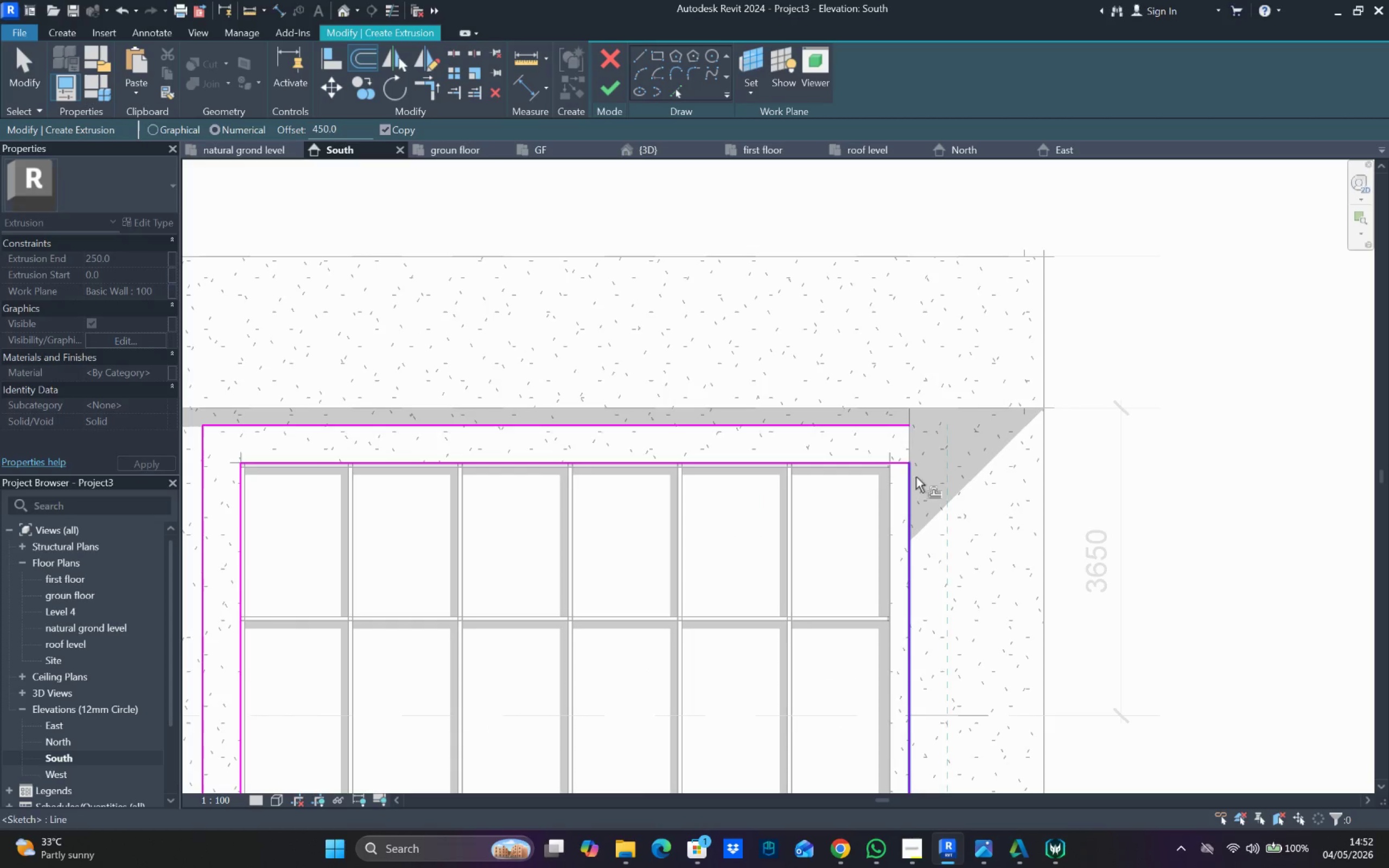 
scroll: coordinate [928, 505], scroll_direction: down, amount: 3.0
 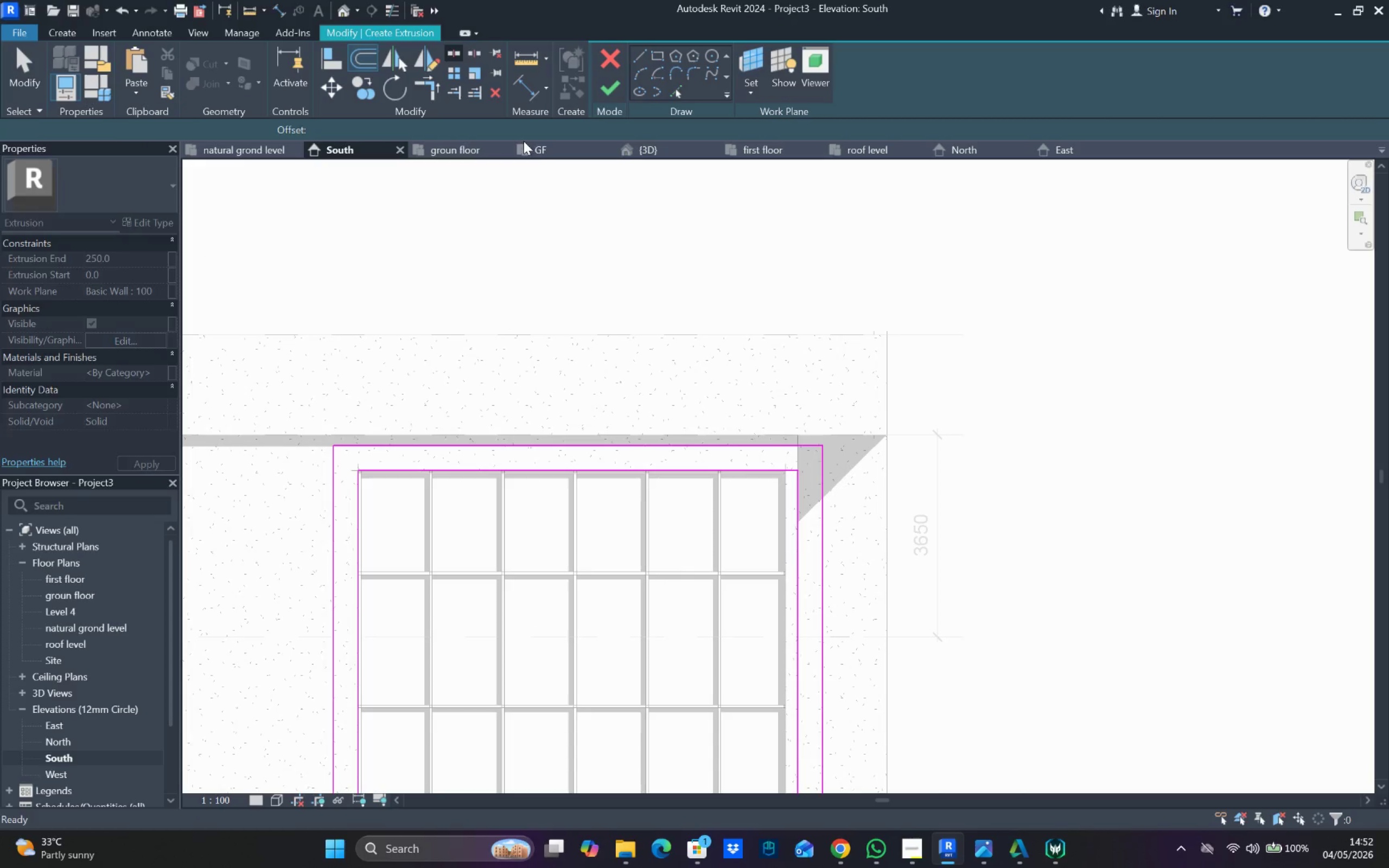 
left_click([825, 583])
 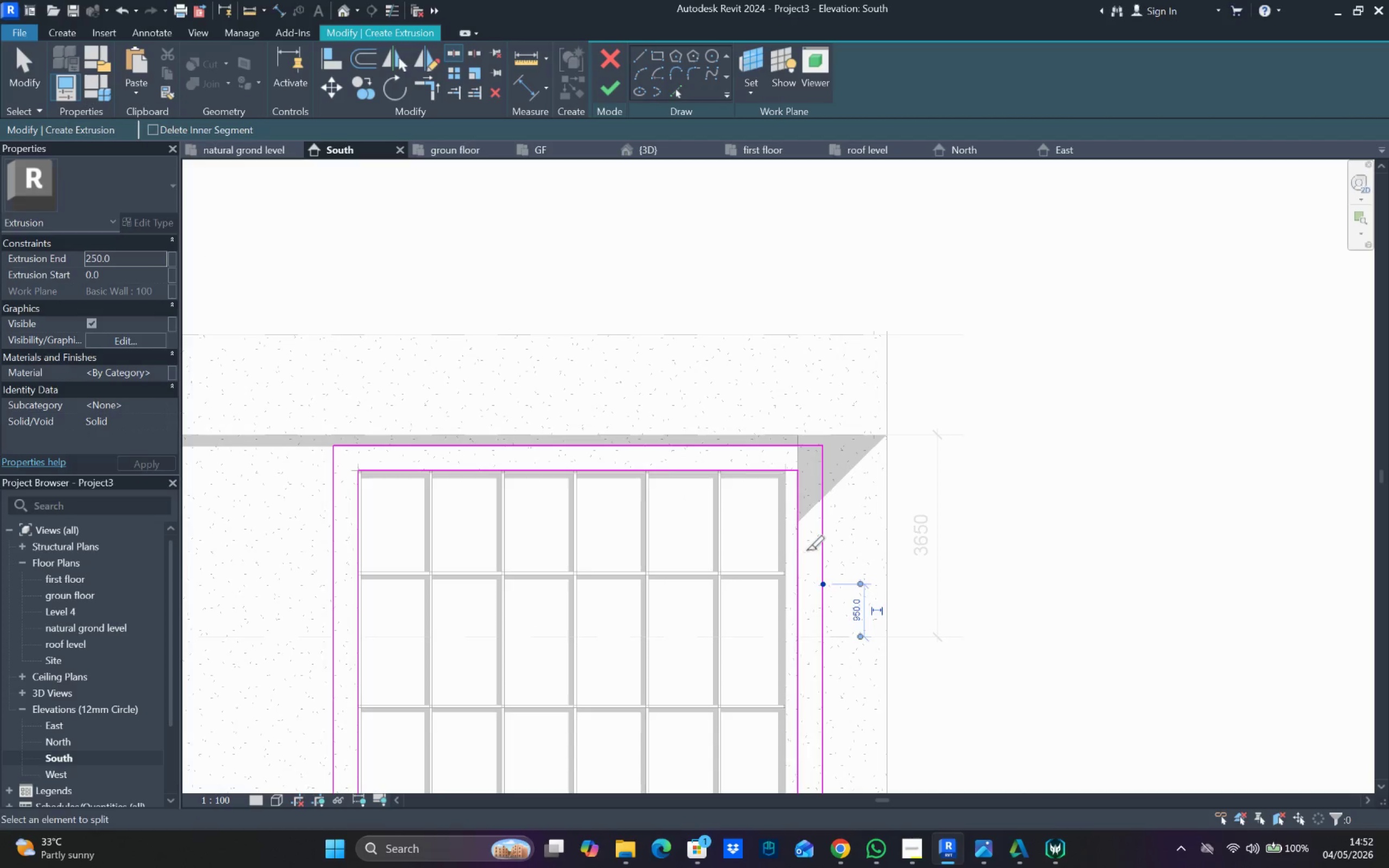 
hold_key(key=Escape, duration=0.36)
 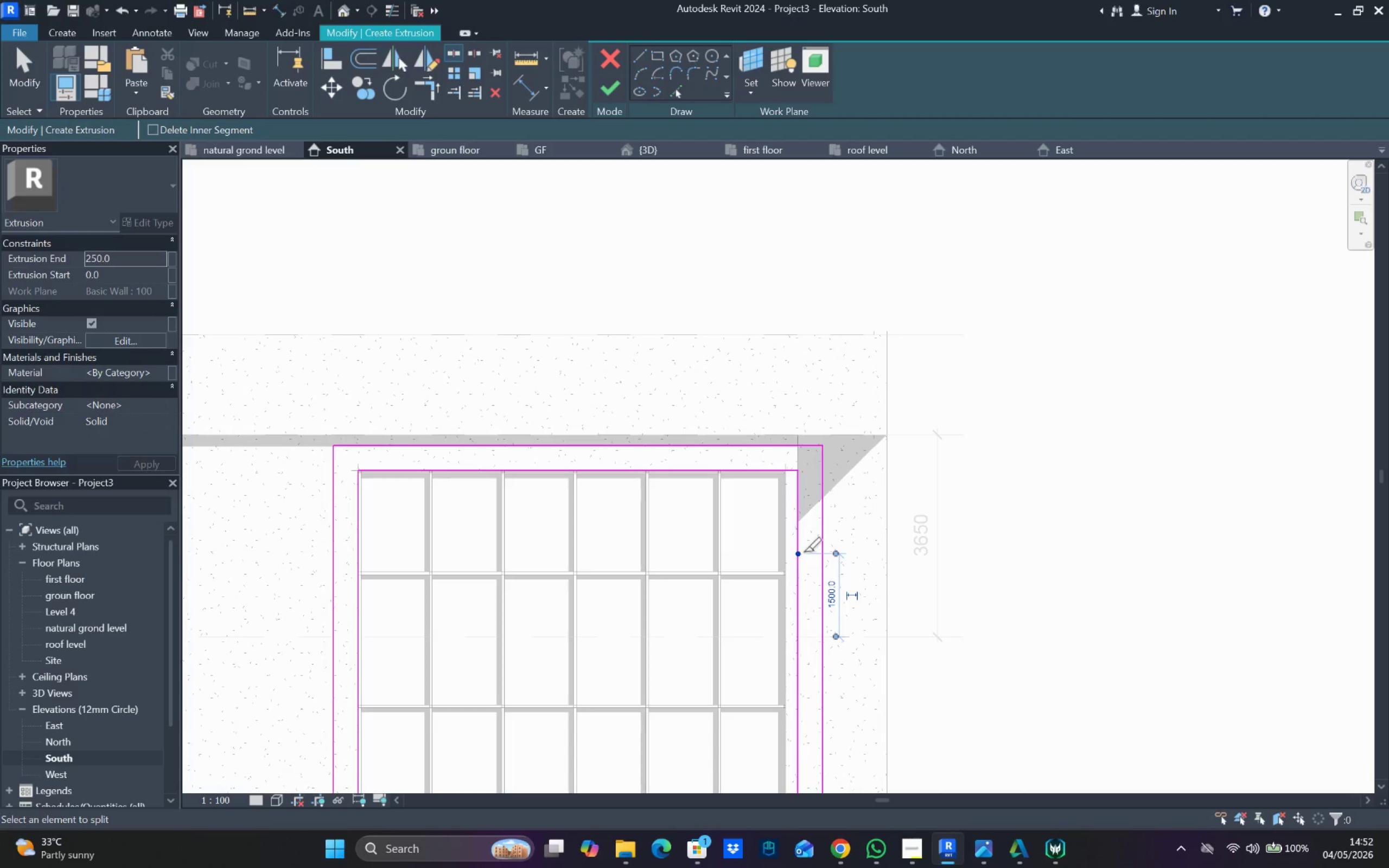 
left_click([804, 553])
 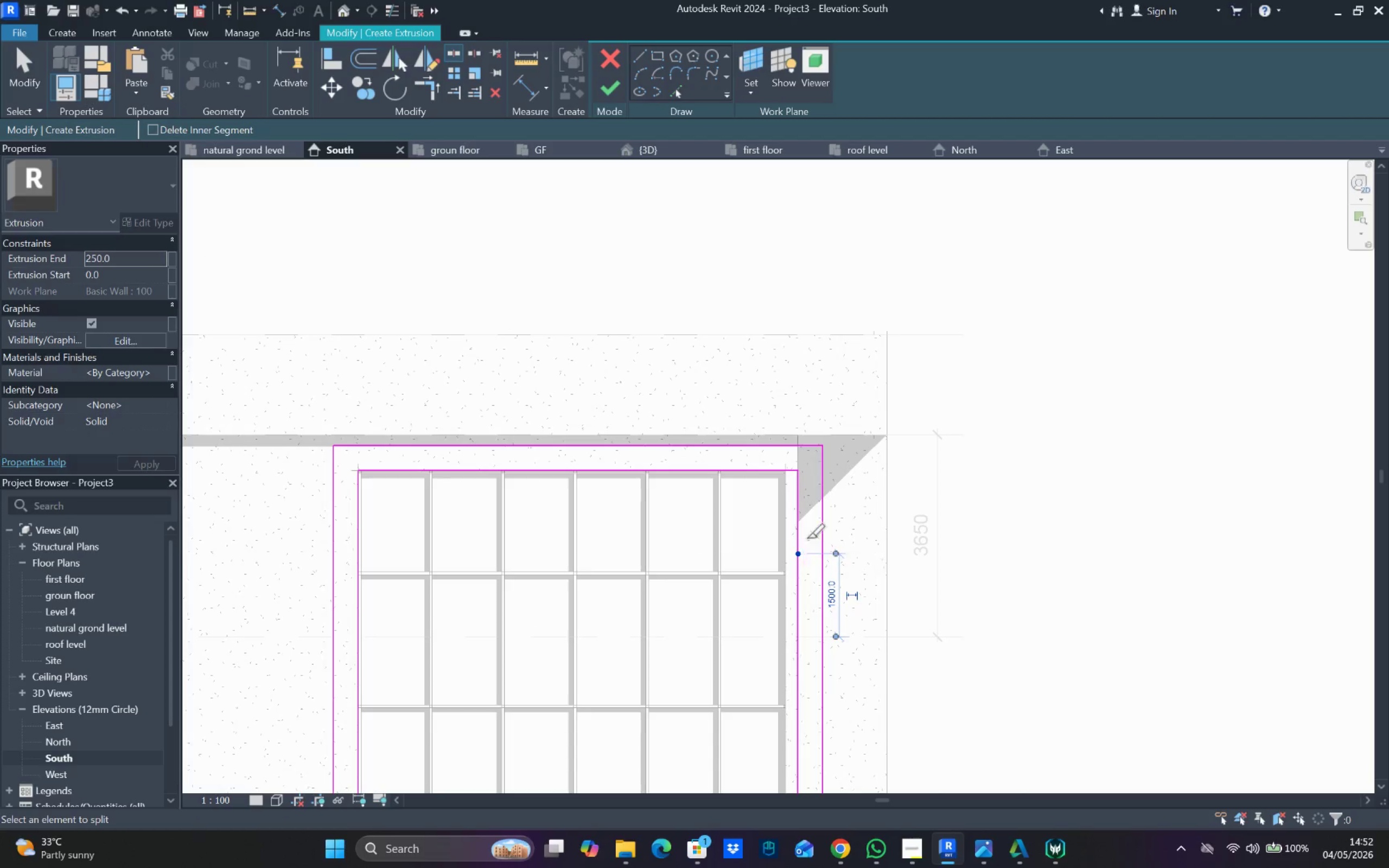 
key(Escape)
 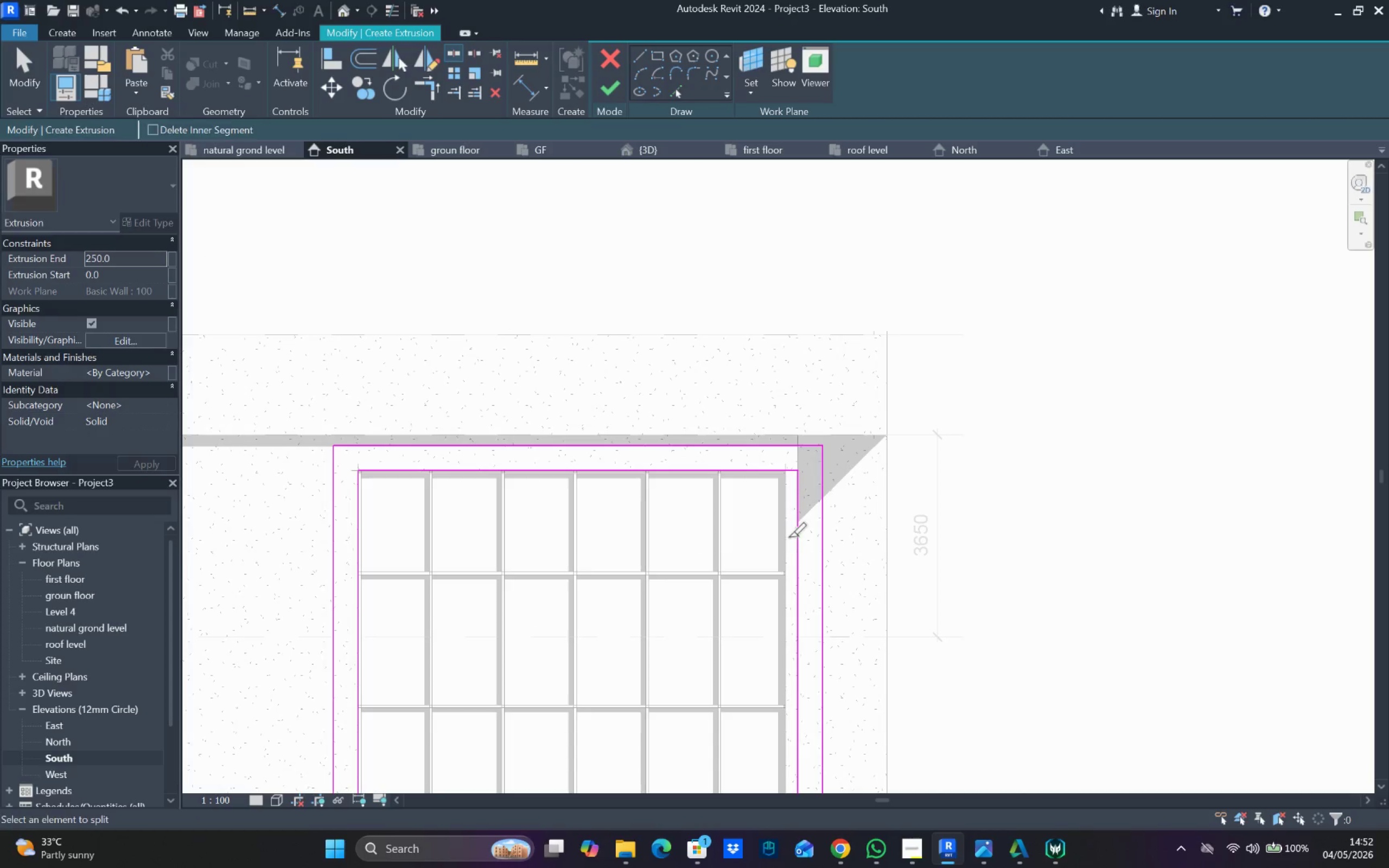 
key(Escape)
 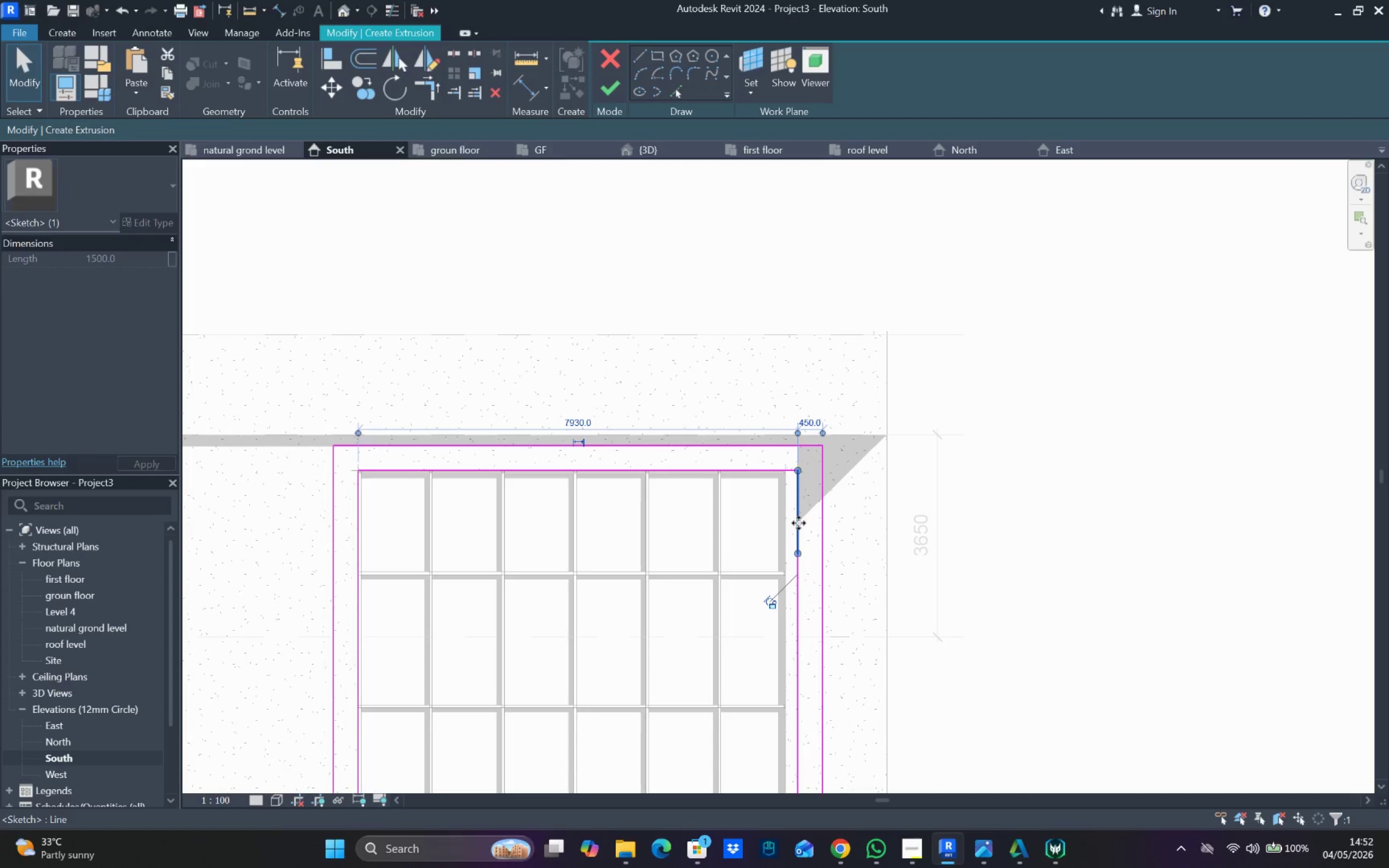 
key(Delete)
 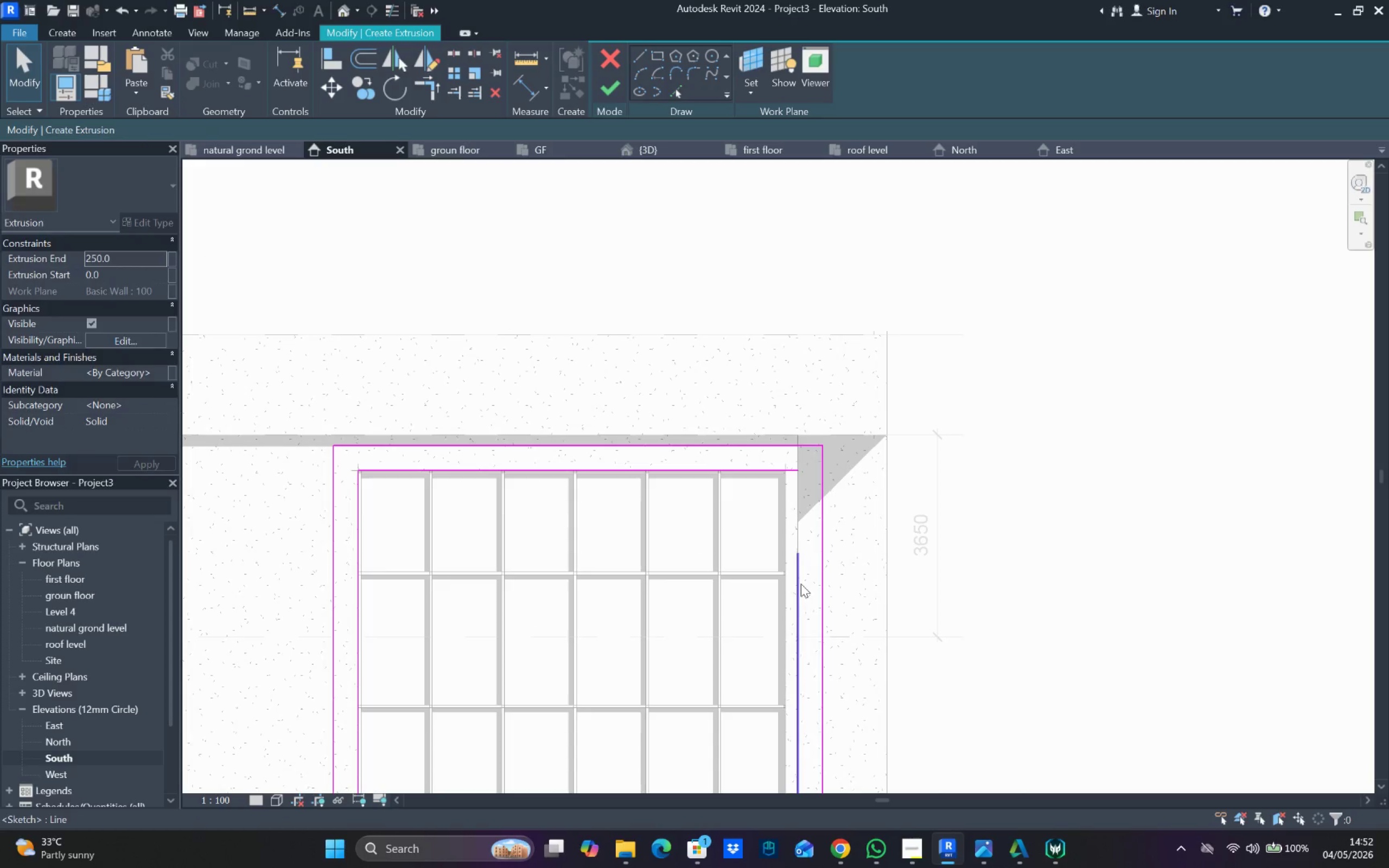 
left_click([801, 584])
 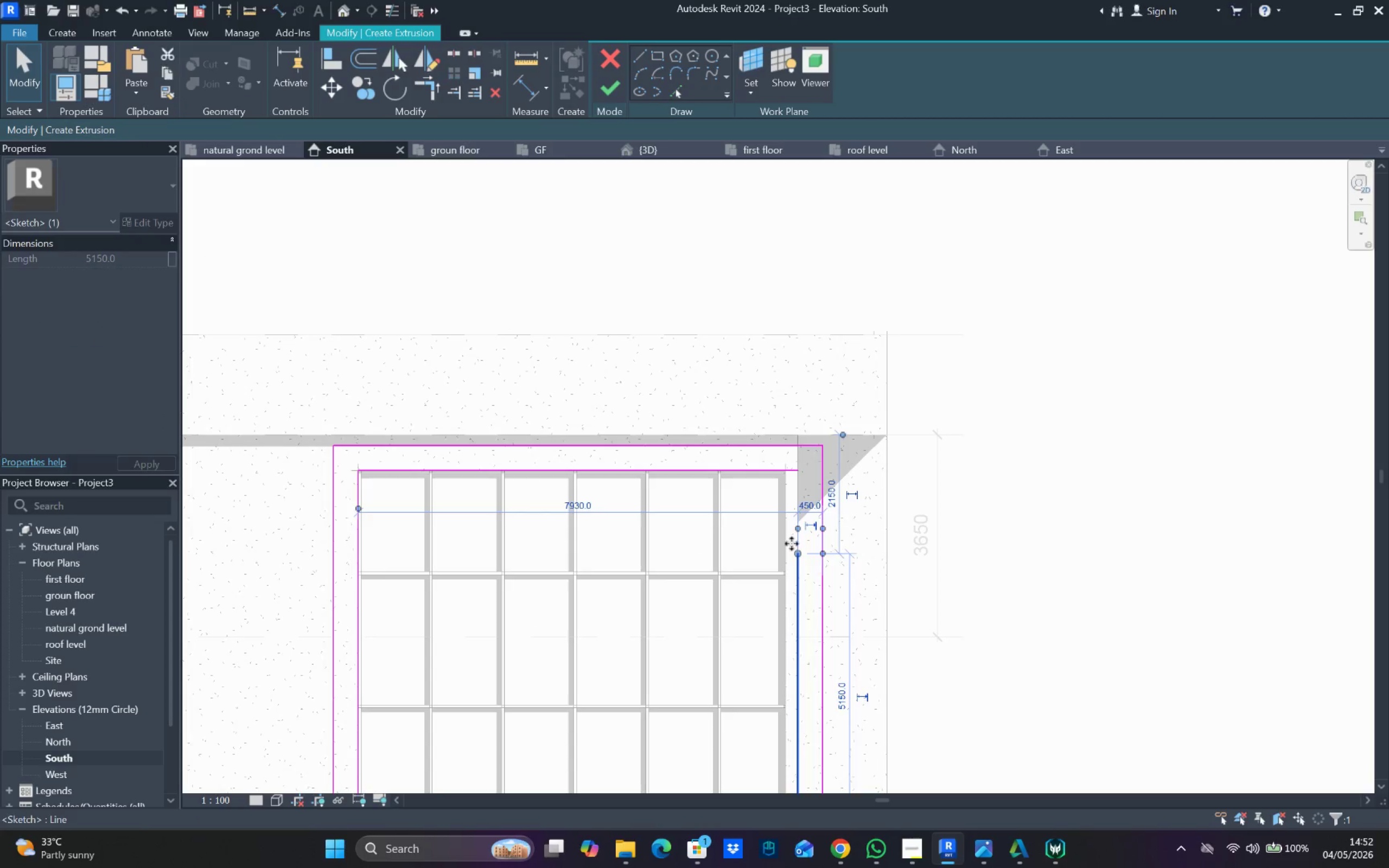 
key(Delete)
 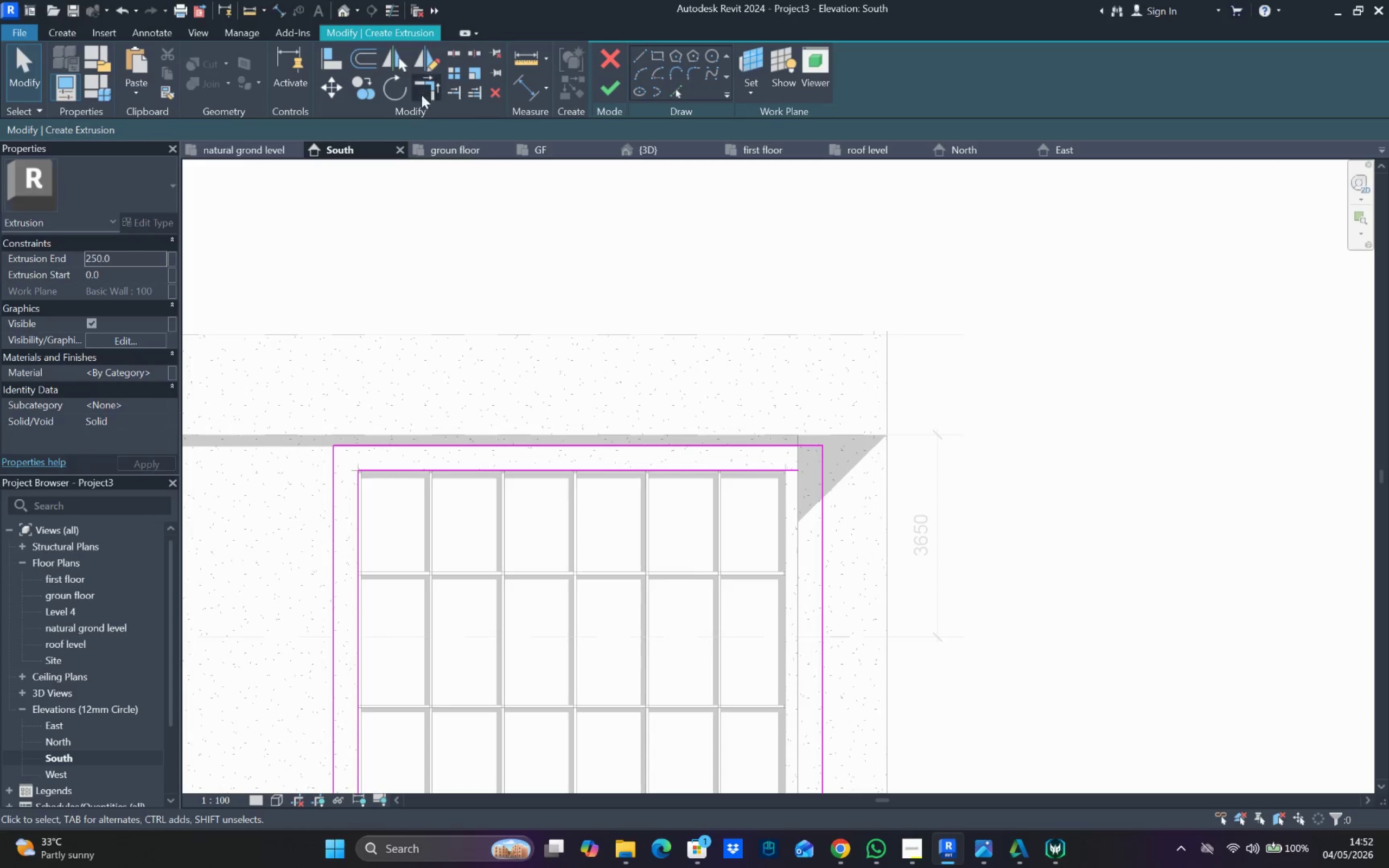 
left_click([424, 78])
 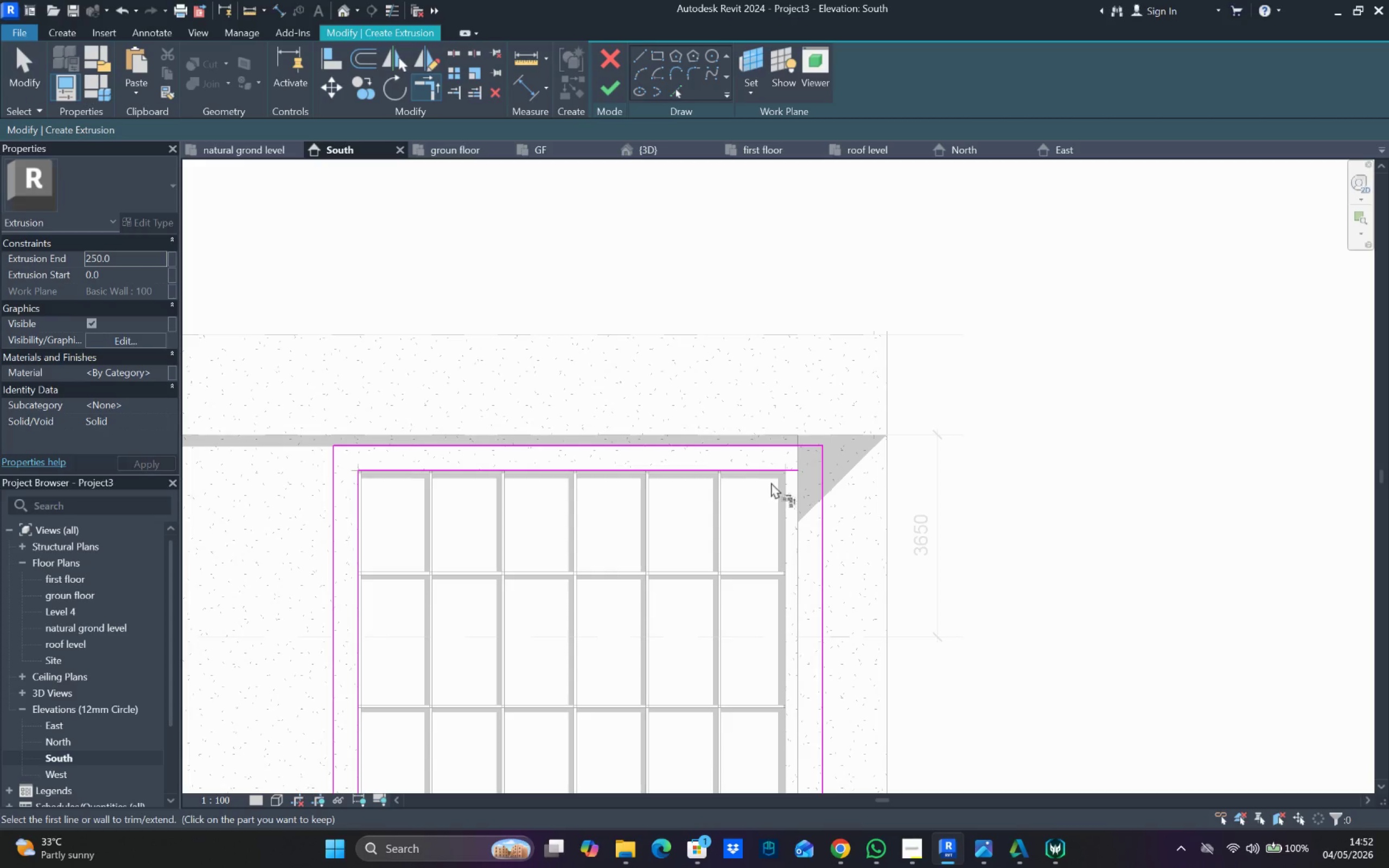 
left_click_drag(start_coordinate=[777, 470], to_coordinate=[785, 470])
 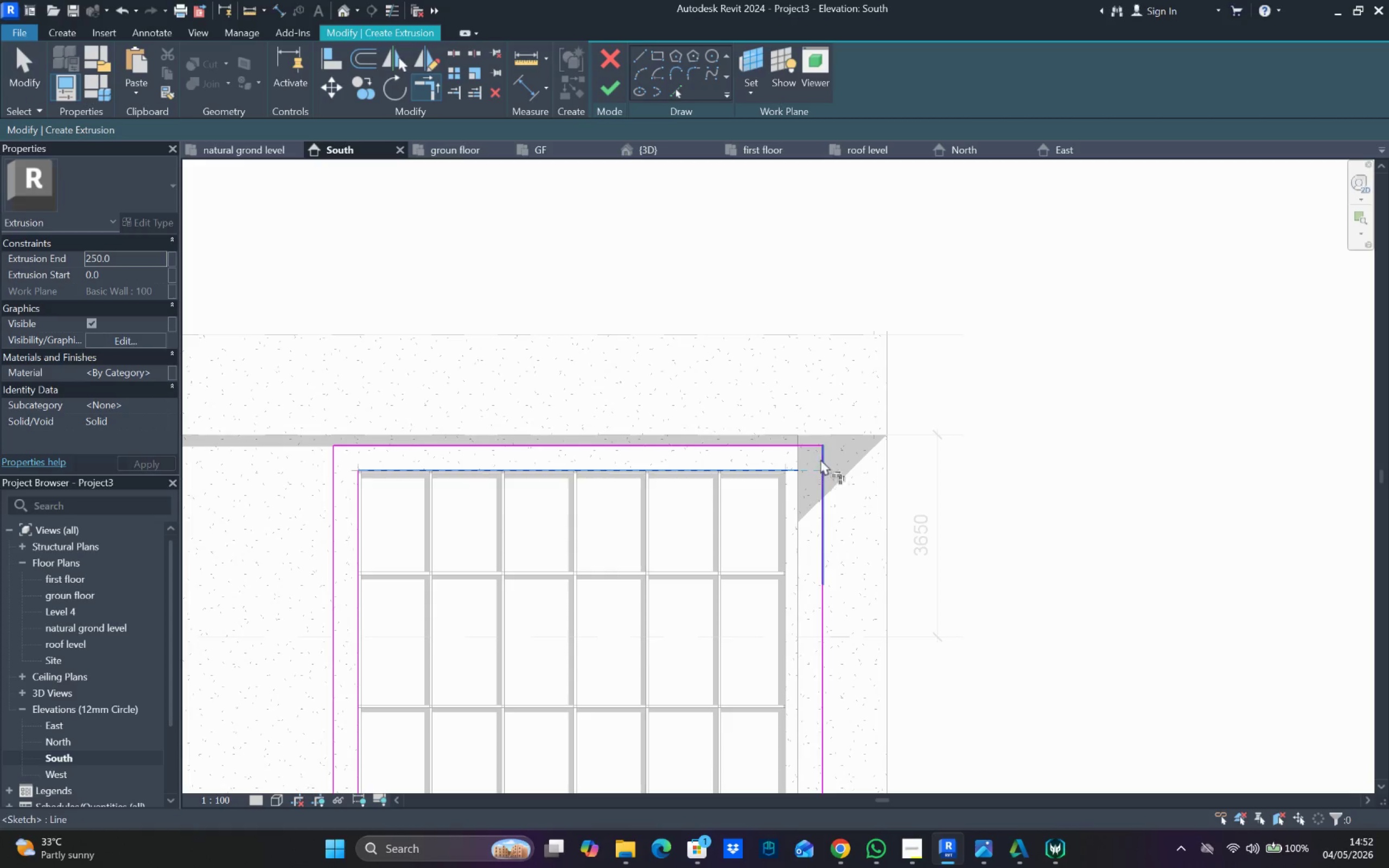 
left_click_drag(start_coordinate=[820, 459], to_coordinate=[825, 477])
 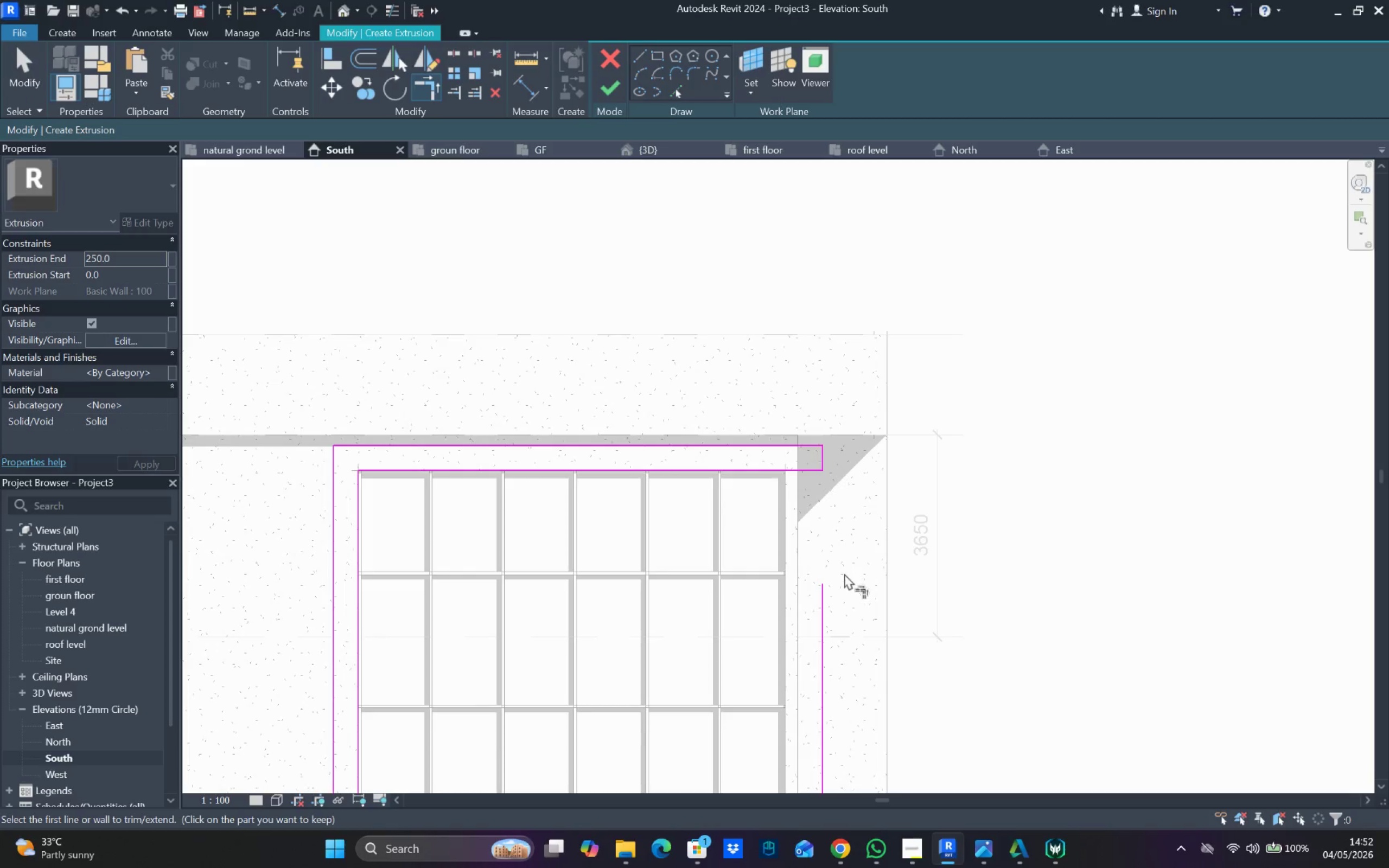 
scroll: coordinate [843, 573], scroll_direction: down, amount: 3.0
 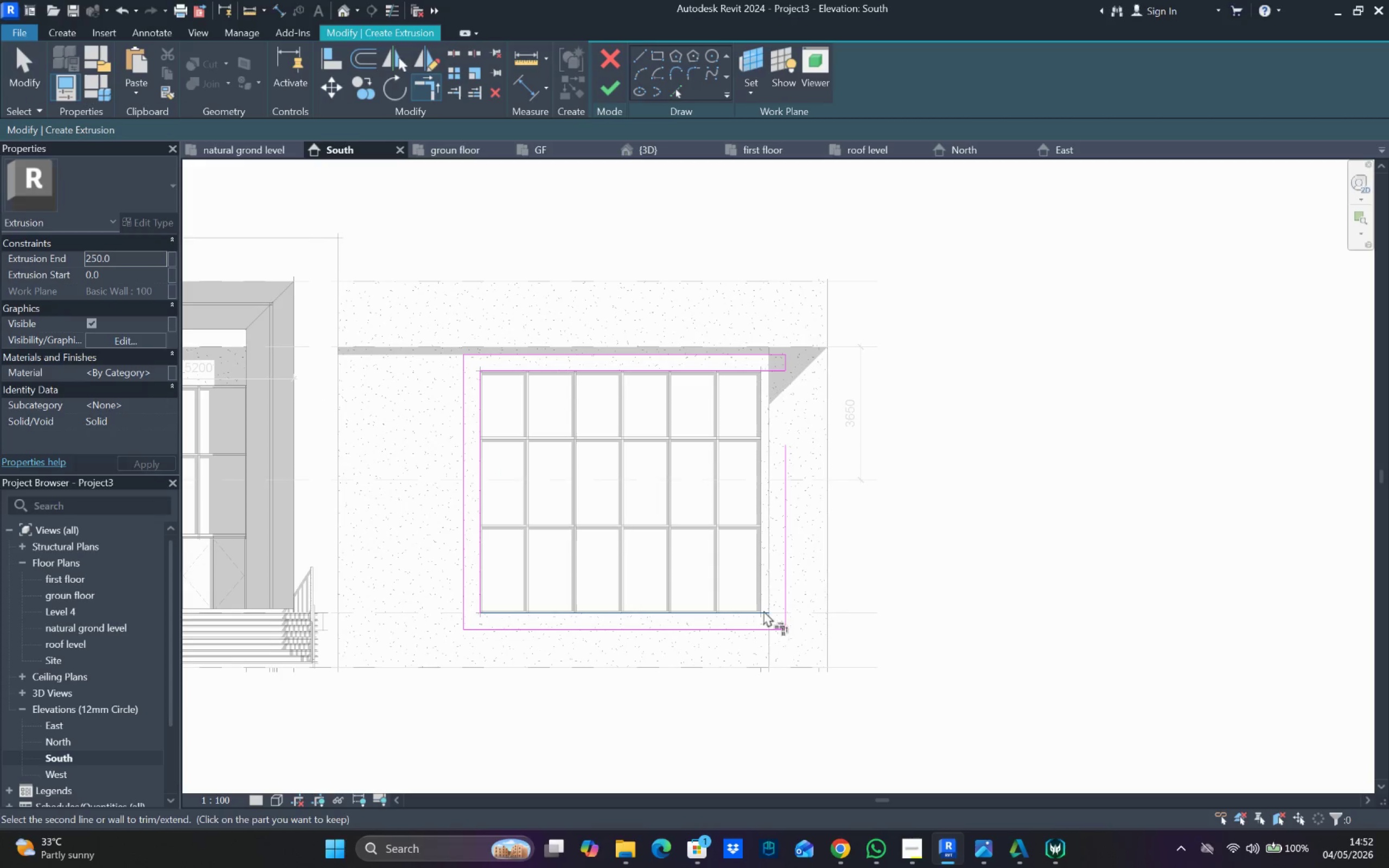 
left_click([783, 624])
 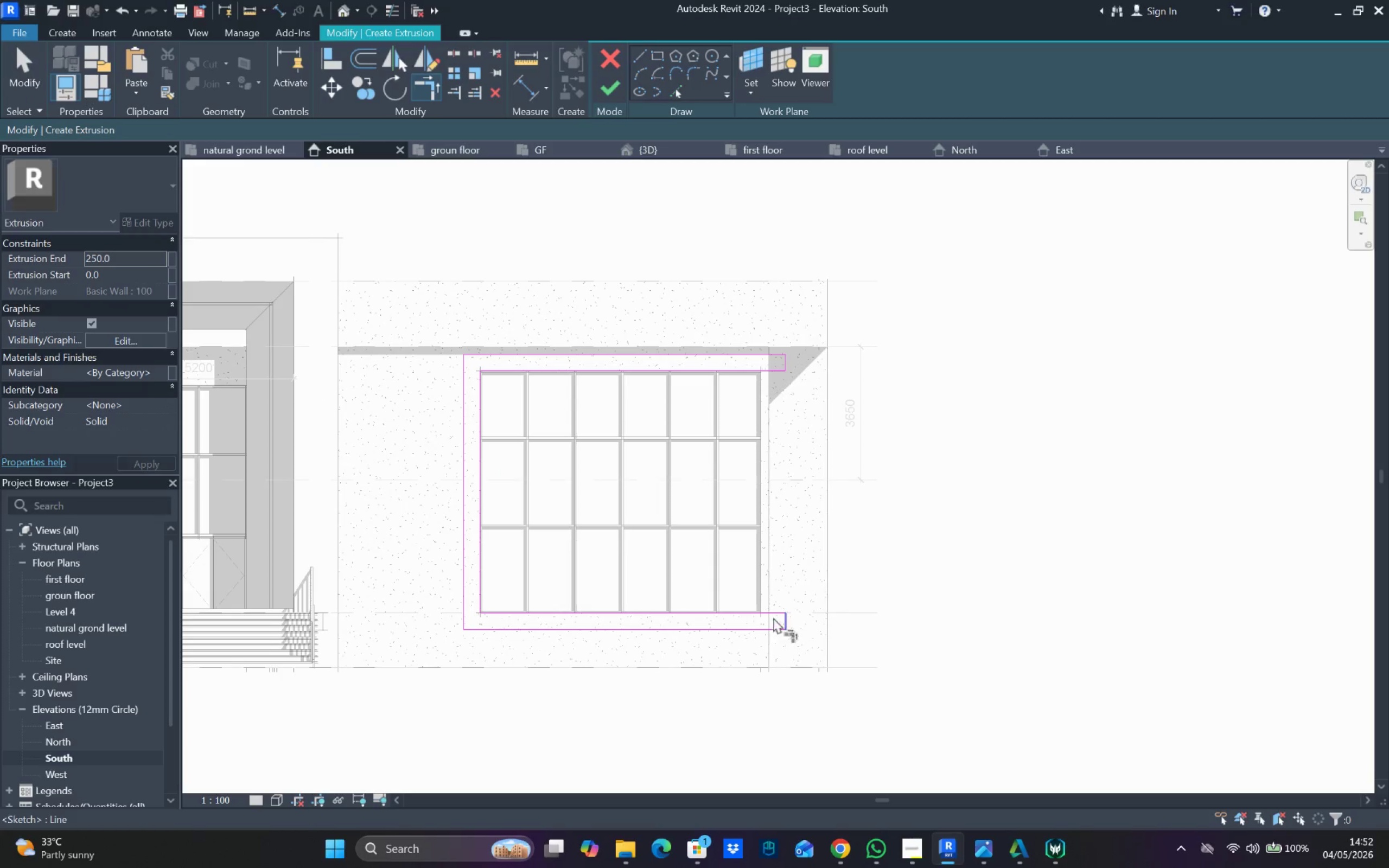 
key(Escape)
 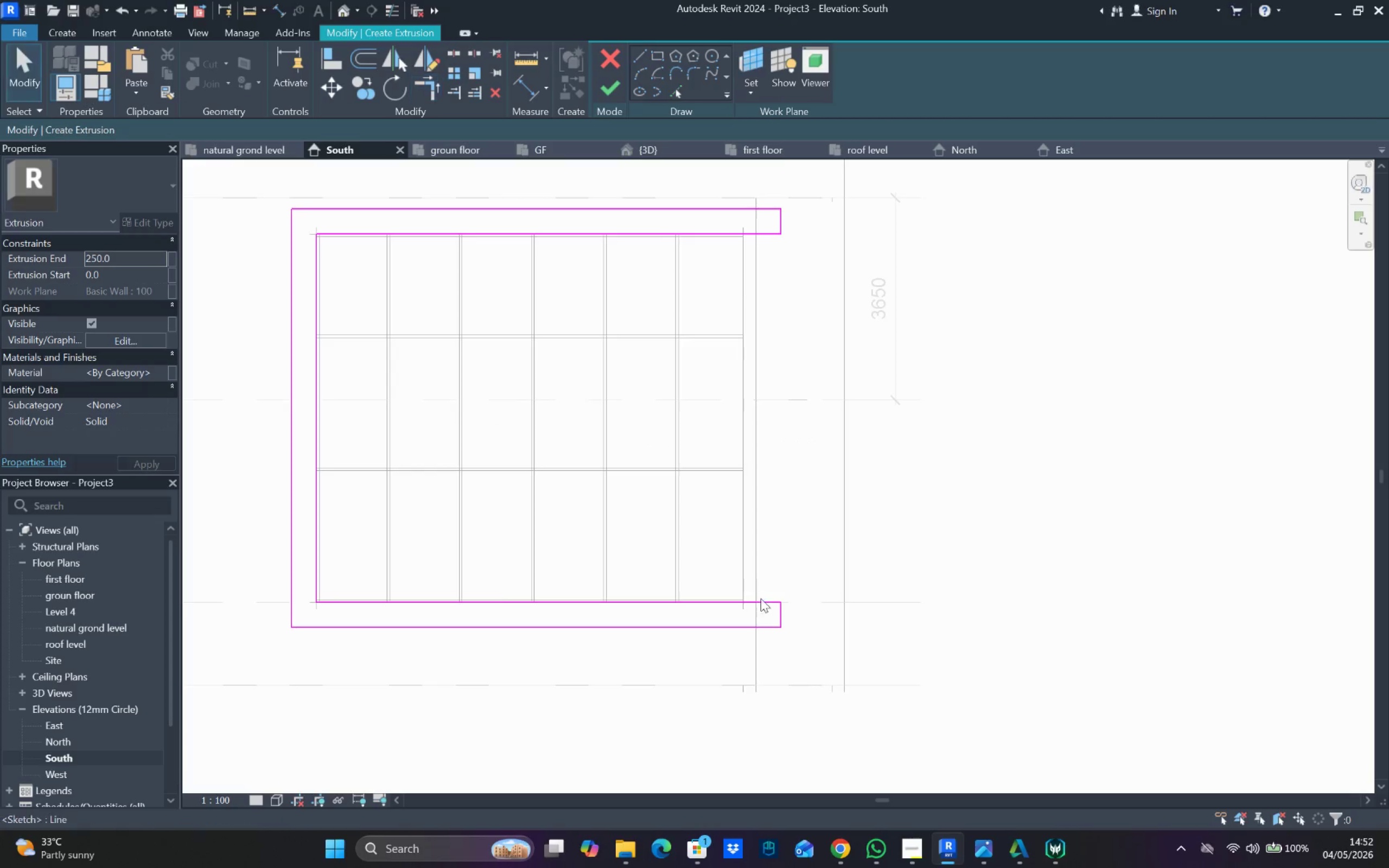 
key(Escape)
 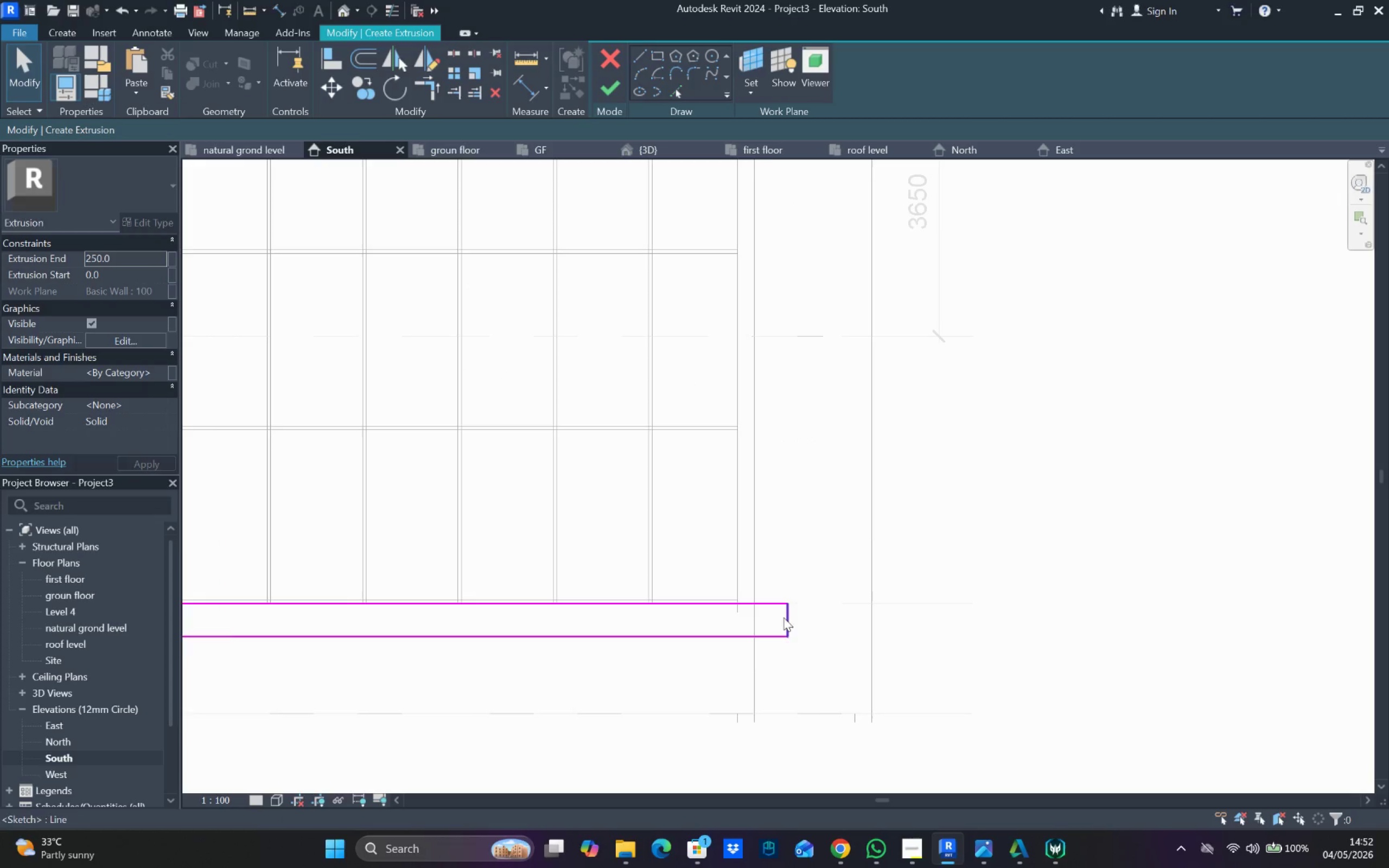 
key(Escape)
 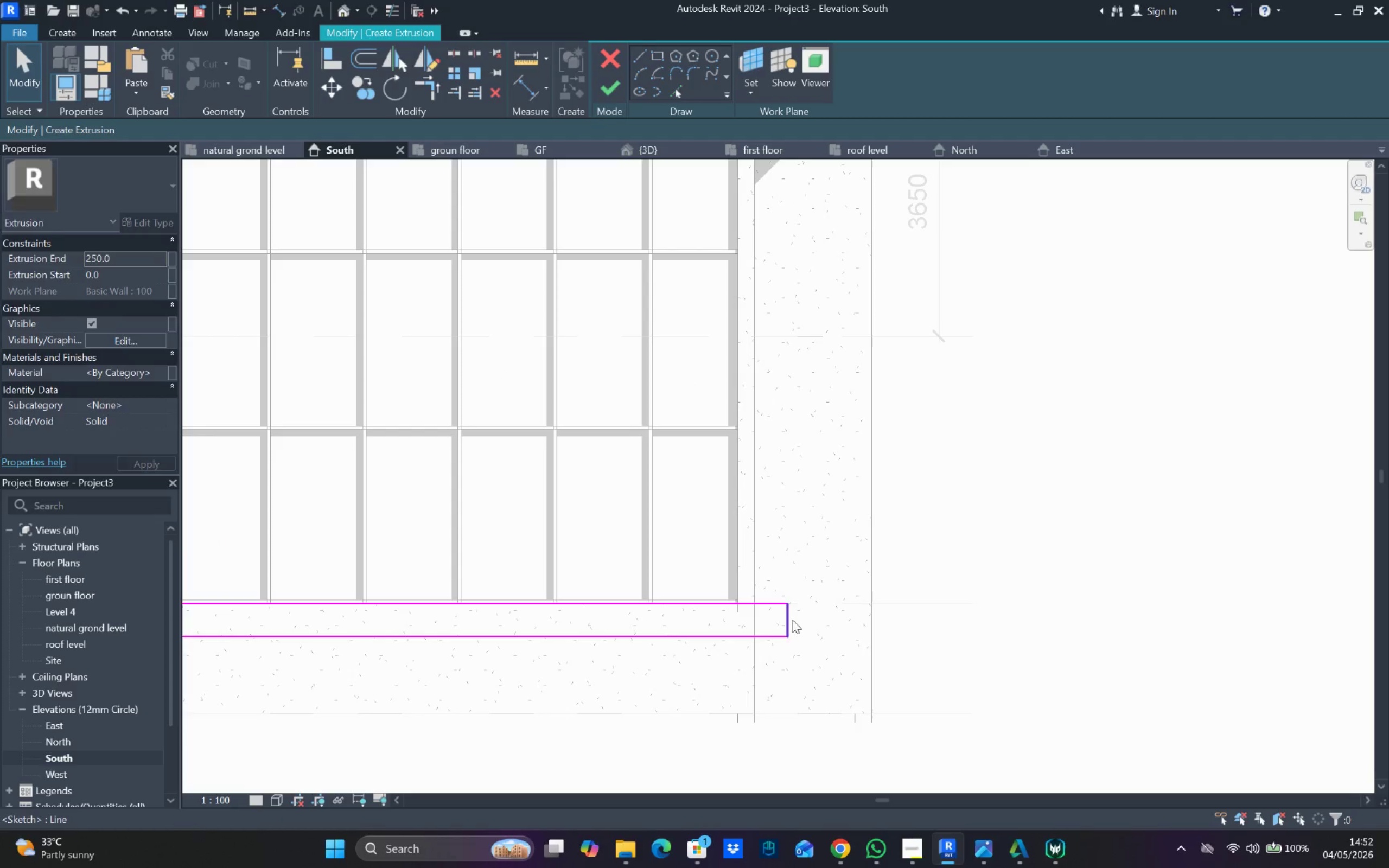 
left_click([792, 620])
 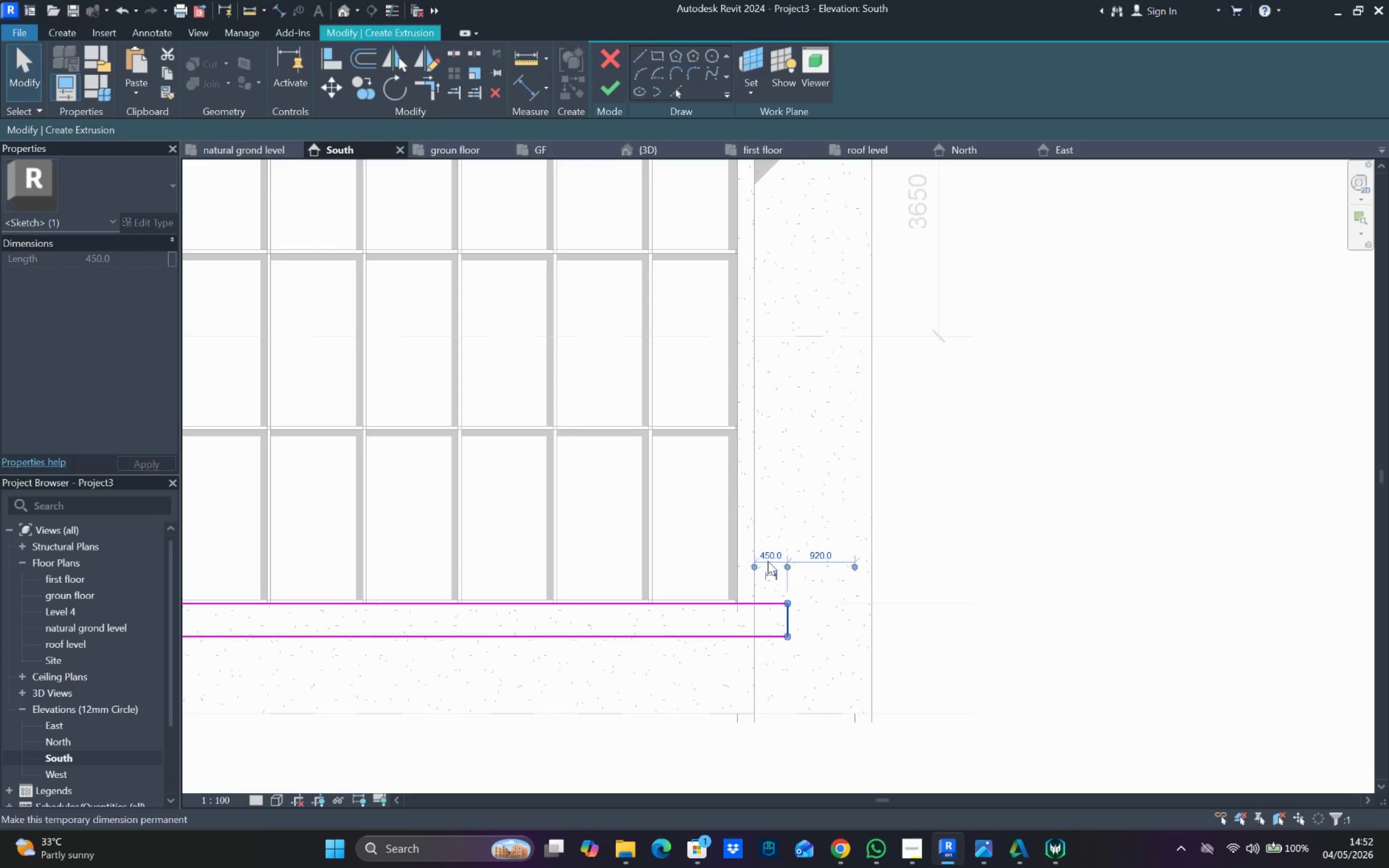 
scroll: coordinate [767, 547], scroll_direction: up, amount: 9.0
 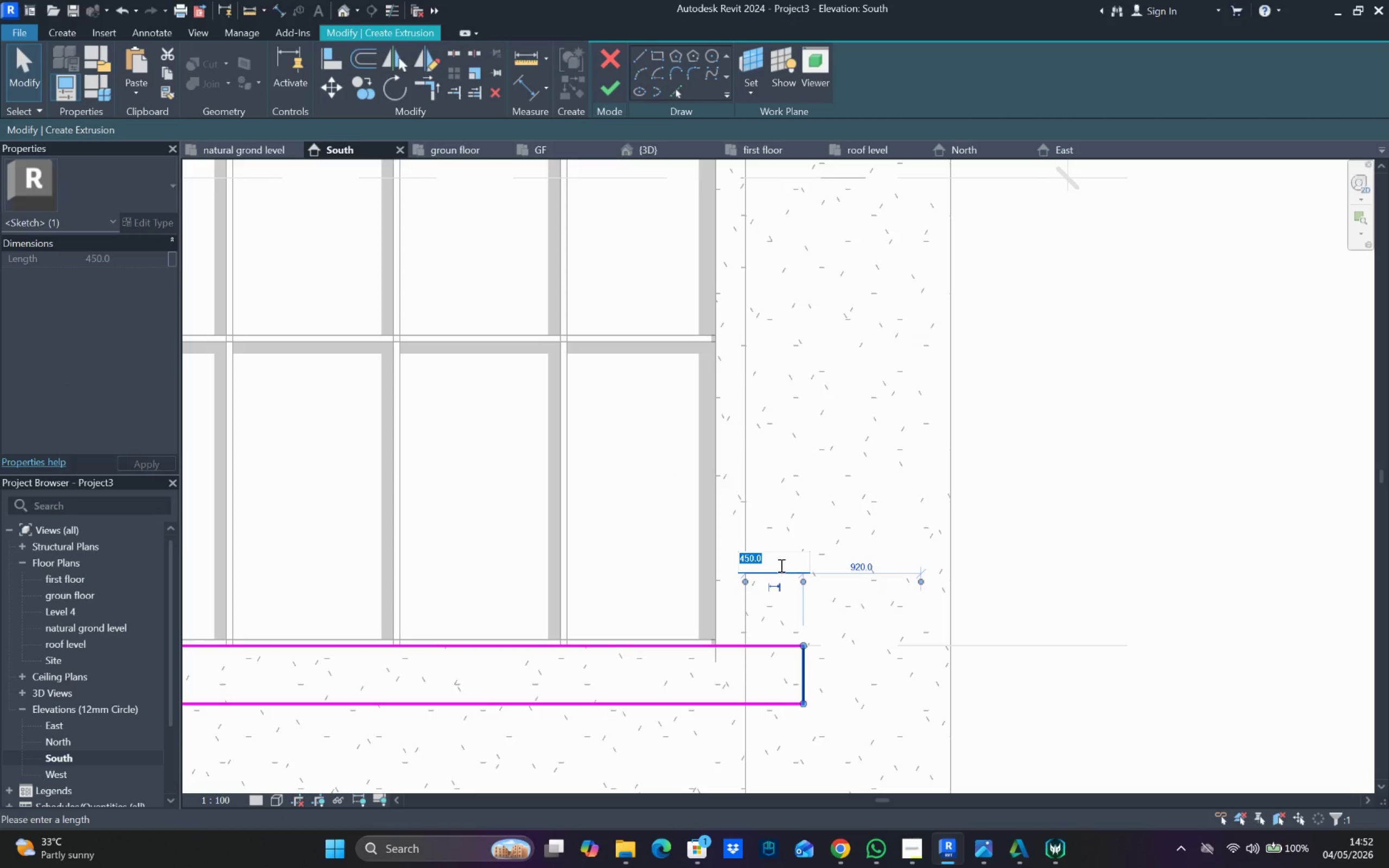 
type(150)
 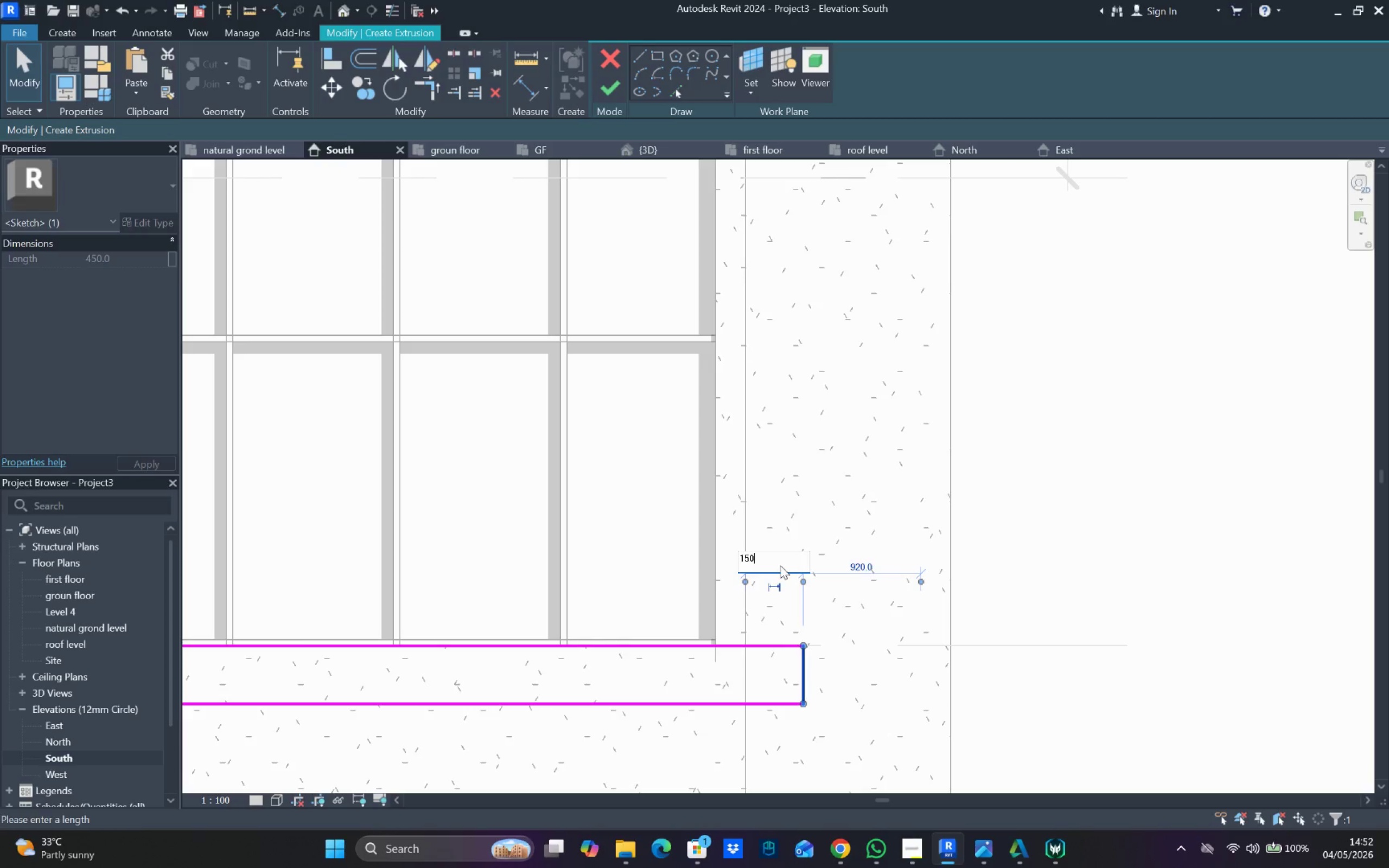 
key(Enter)
 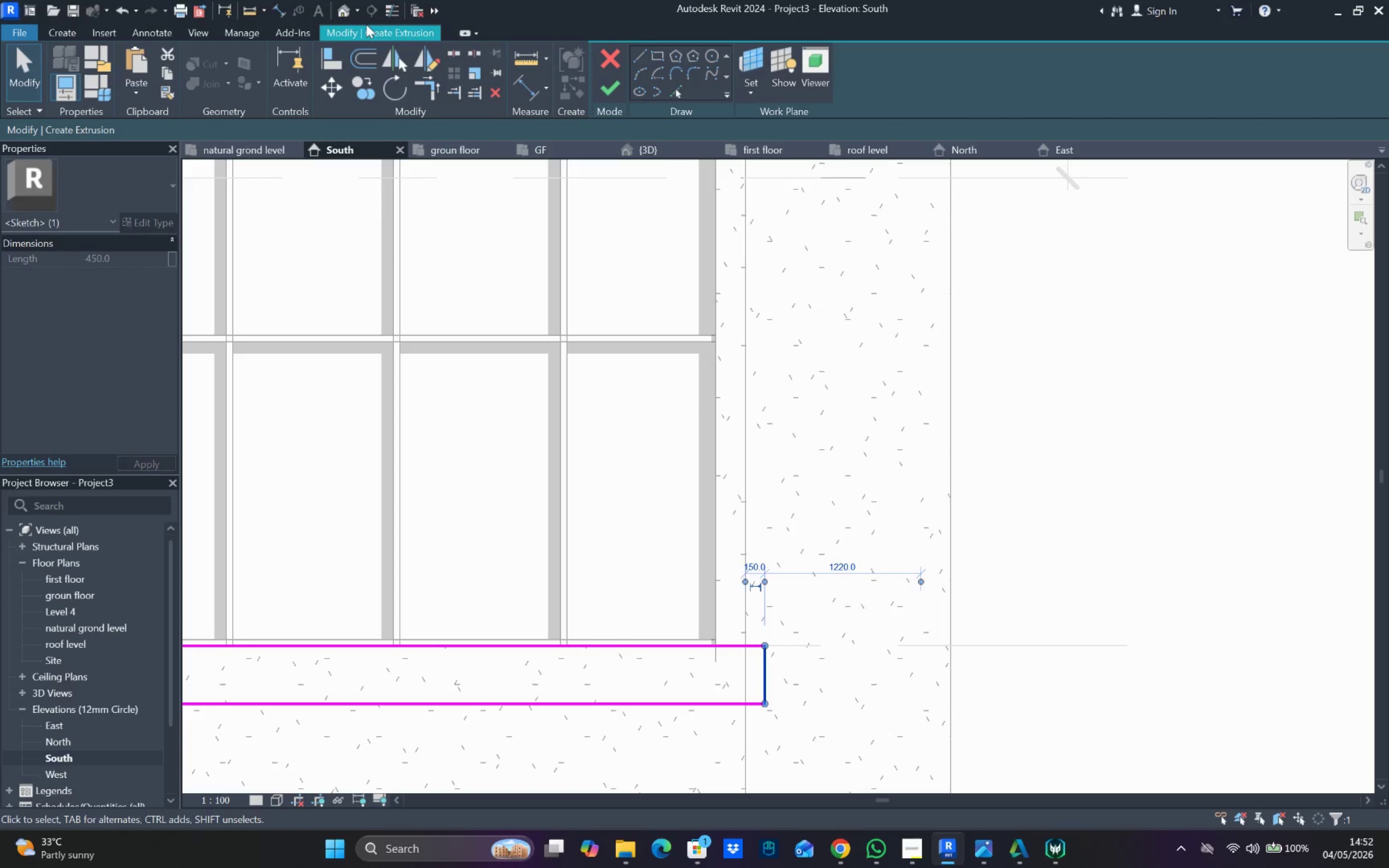 
left_click([337, 55])
 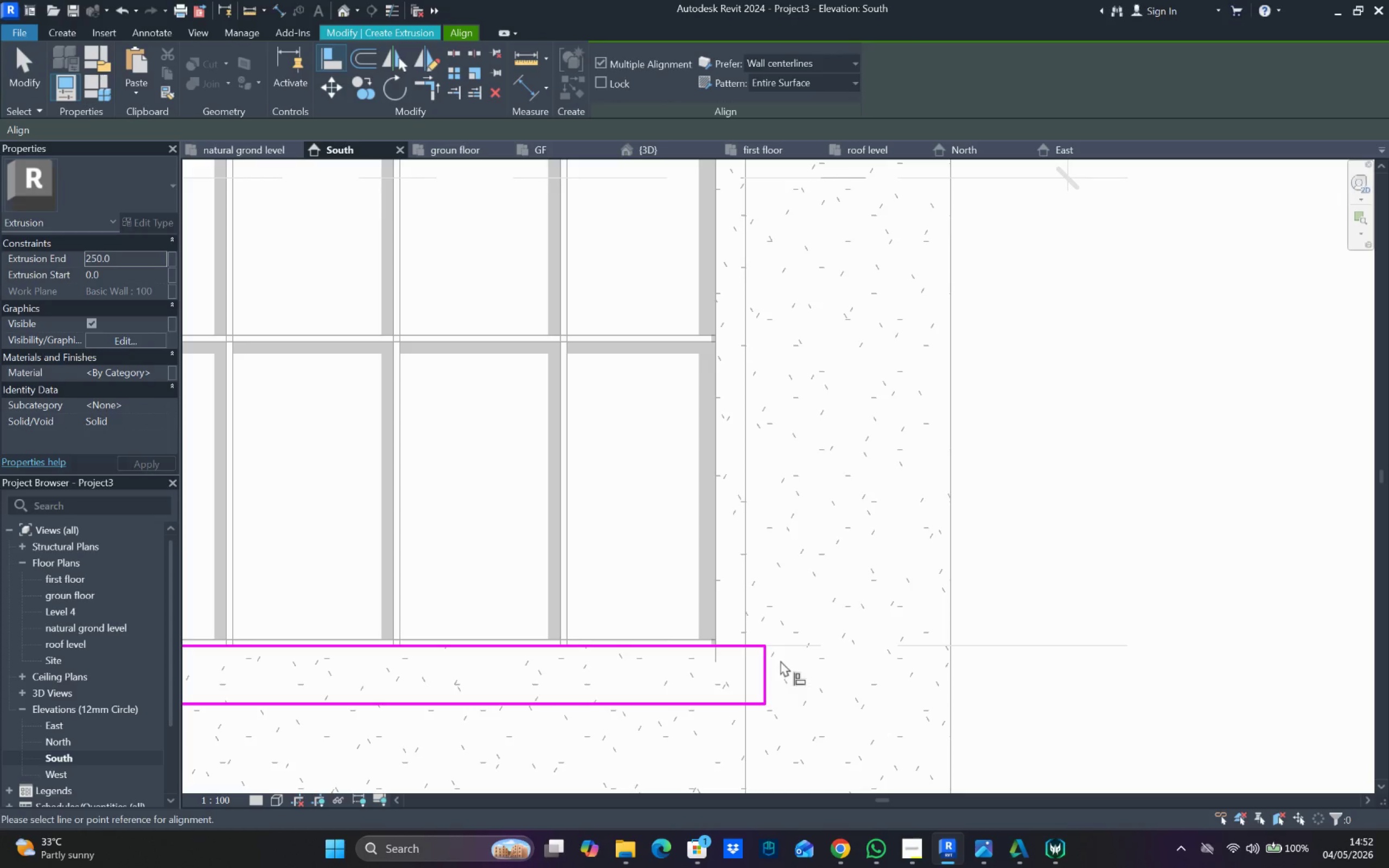 
left_click_drag(start_coordinate=[769, 671], to_coordinate=[773, 664])
 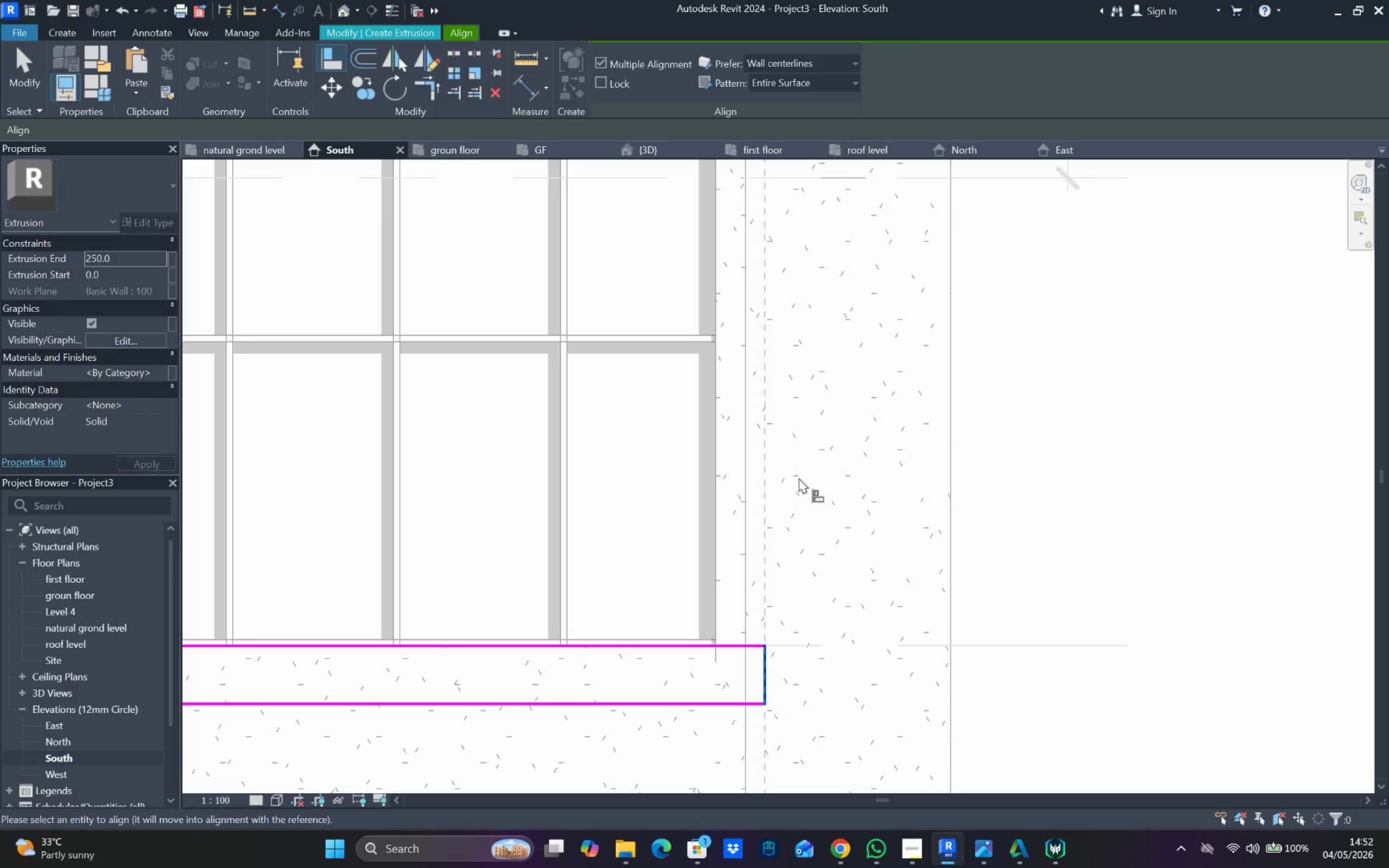 
scroll: coordinate [840, 304], scroll_direction: down, amount: 8.0
 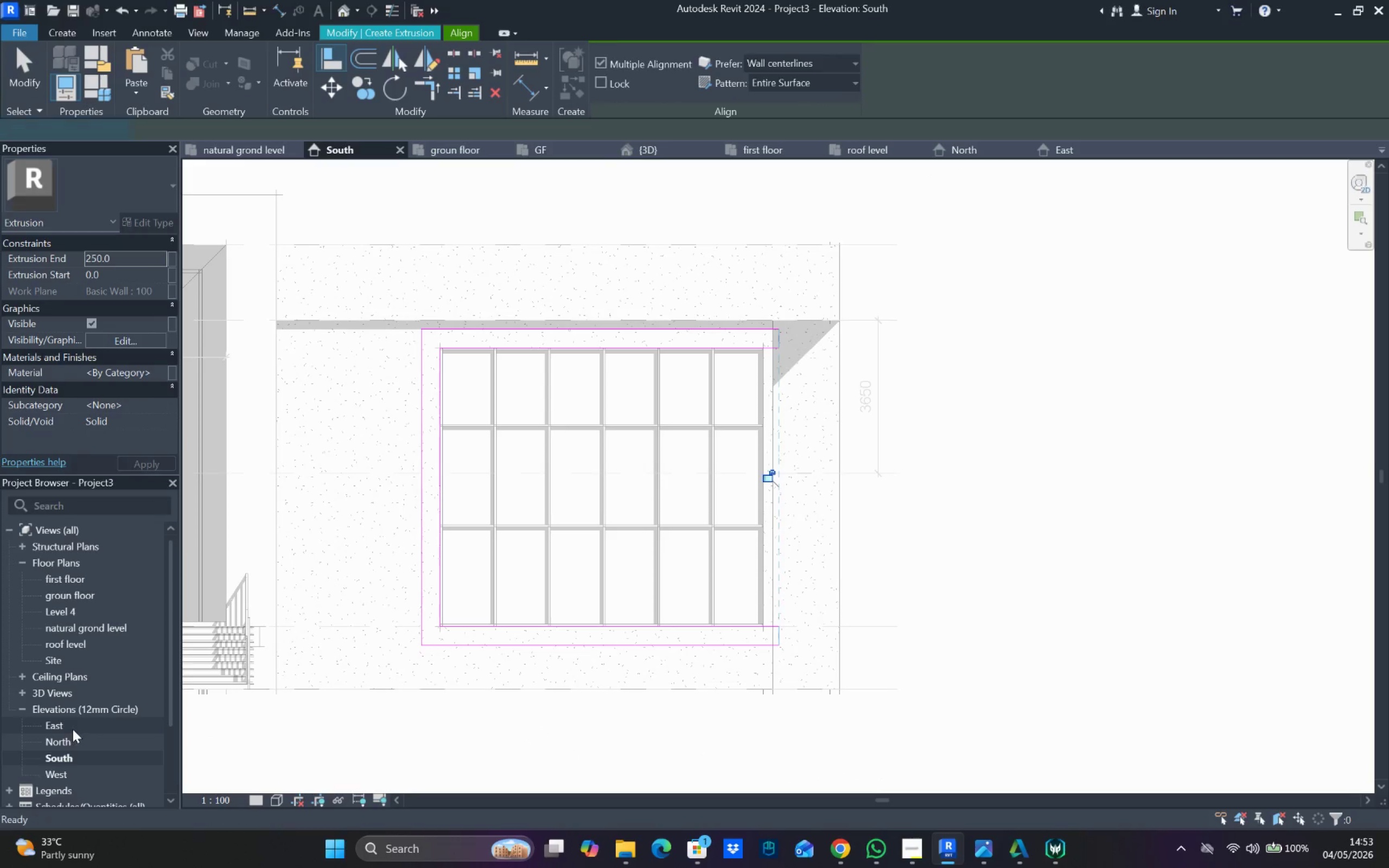 
scroll: coordinate [594, 575], scroll_direction: up, amount: 4.0
 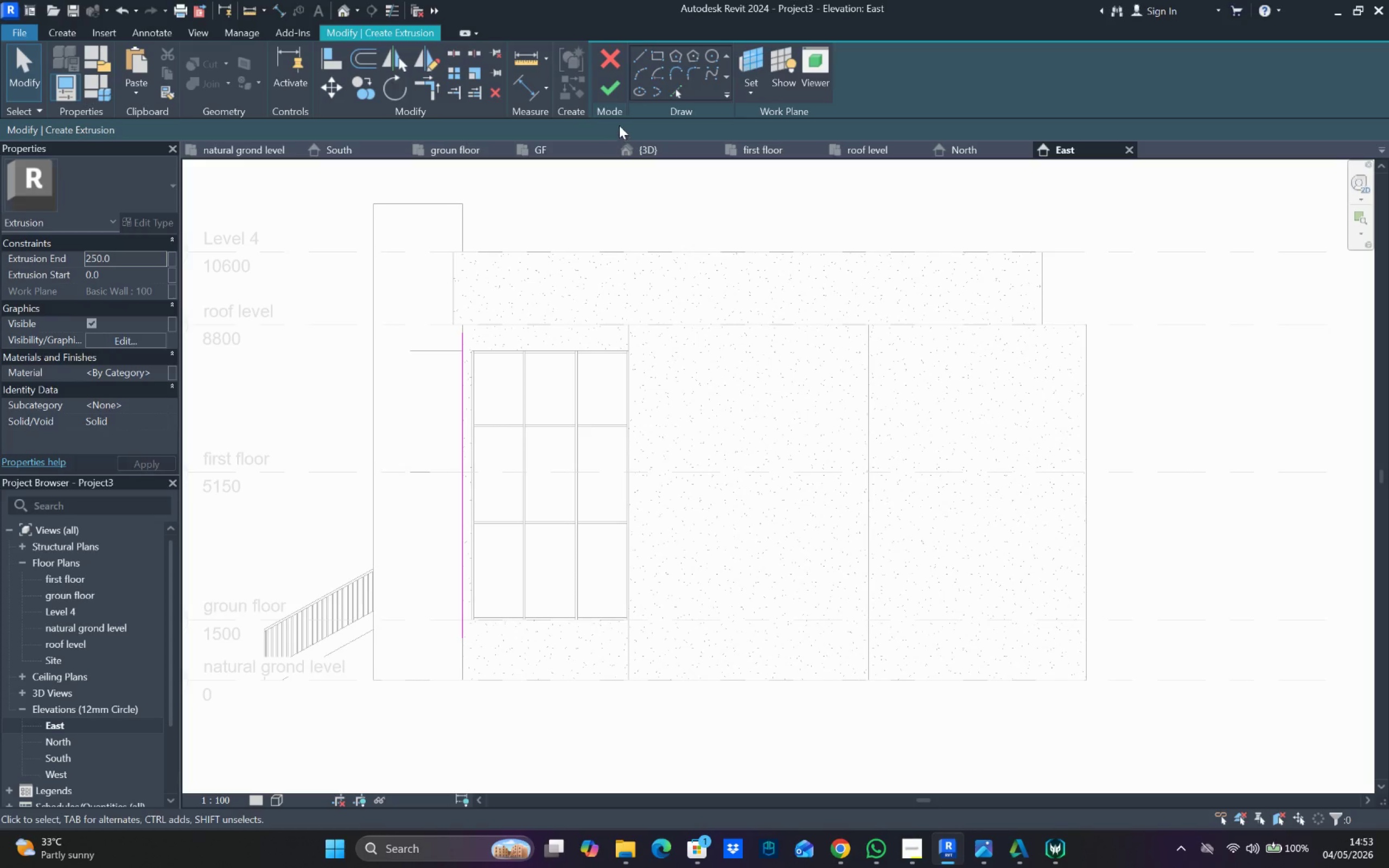 
left_click([621, 91])
 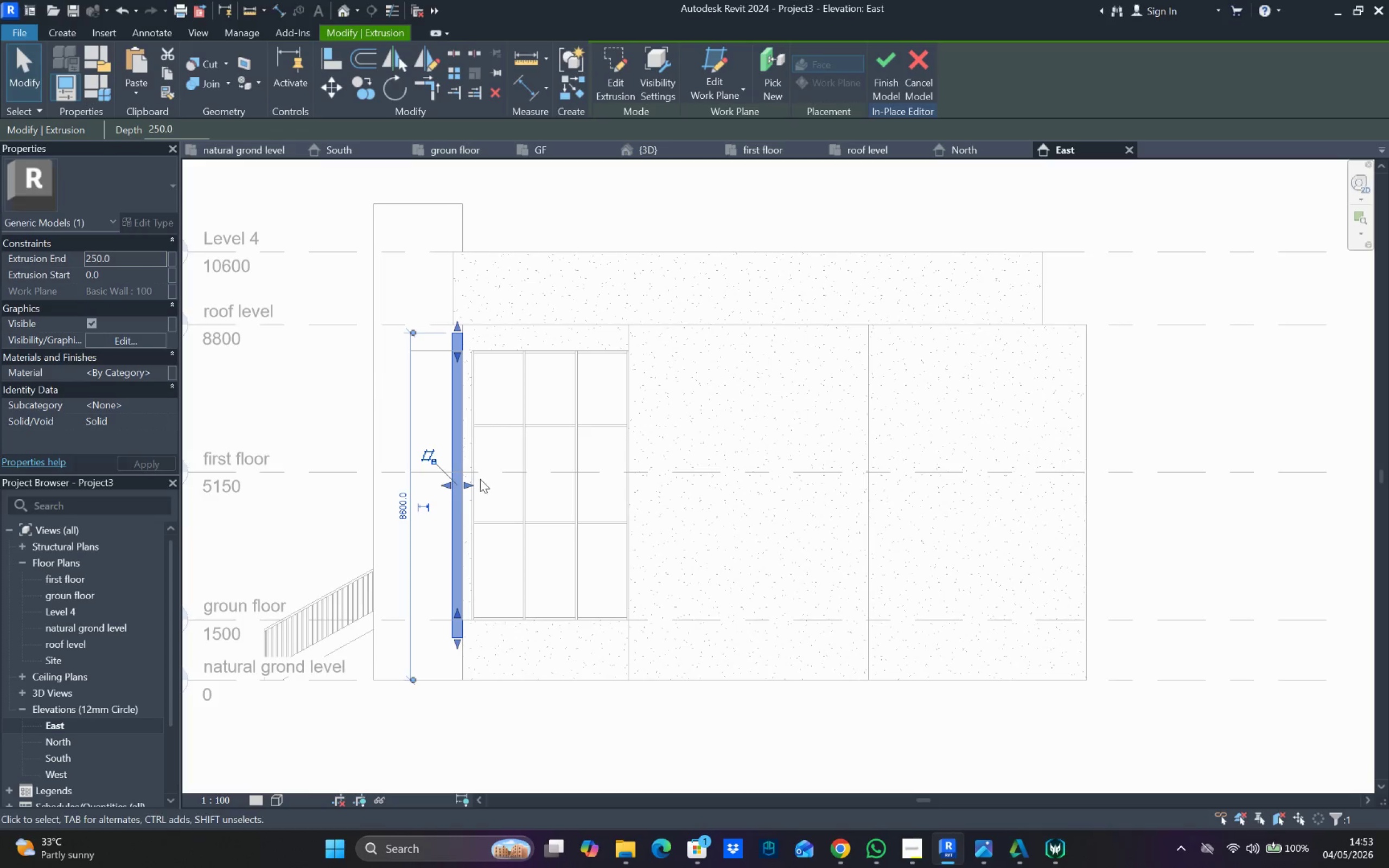 
left_click_drag(start_coordinate=[476, 489], to_coordinate=[627, 497])
 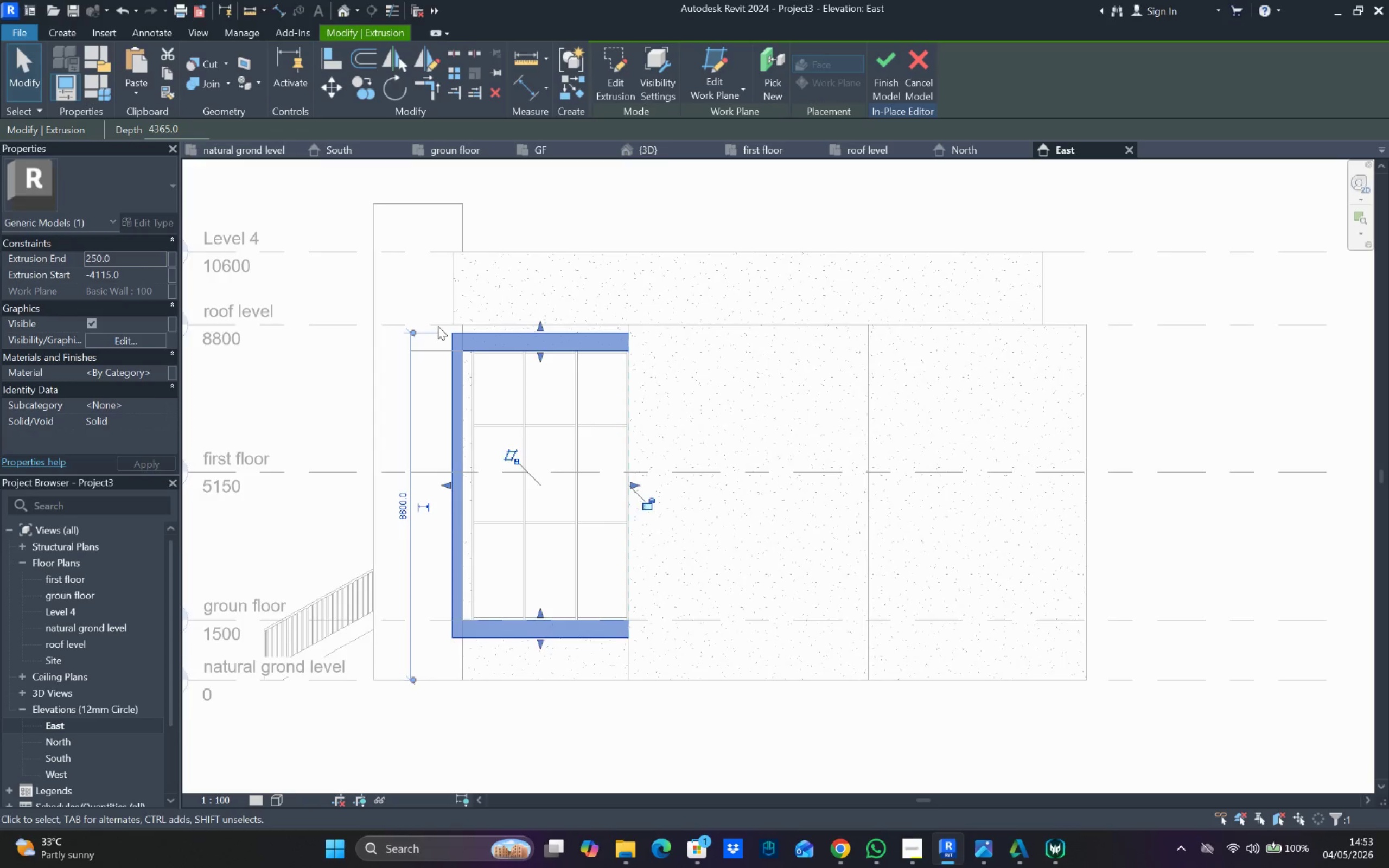 
scroll: coordinate [438, 326], scroll_direction: up, amount: 4.0
 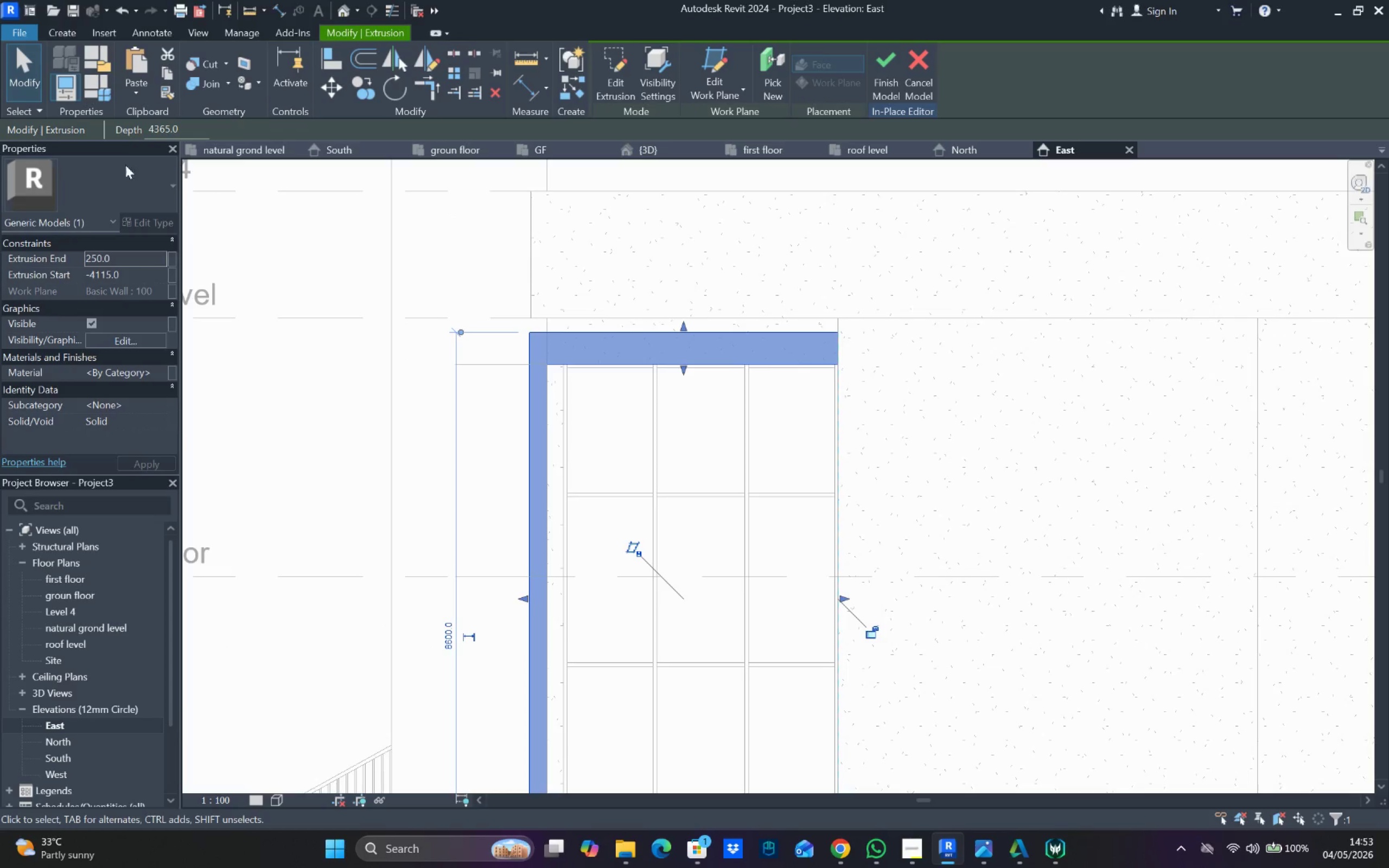 
double_click([156, 130])
 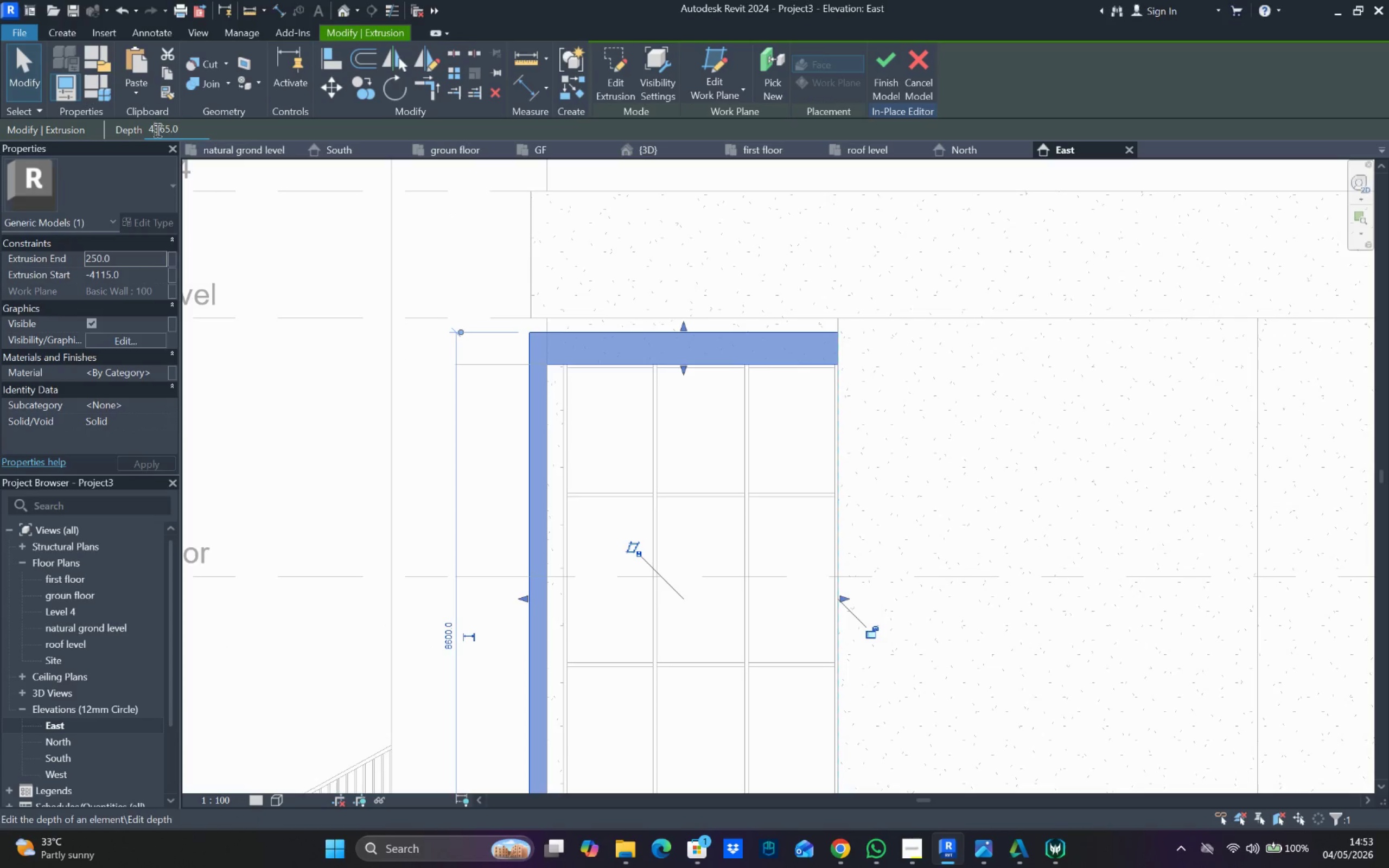 
triple_click([156, 130])
 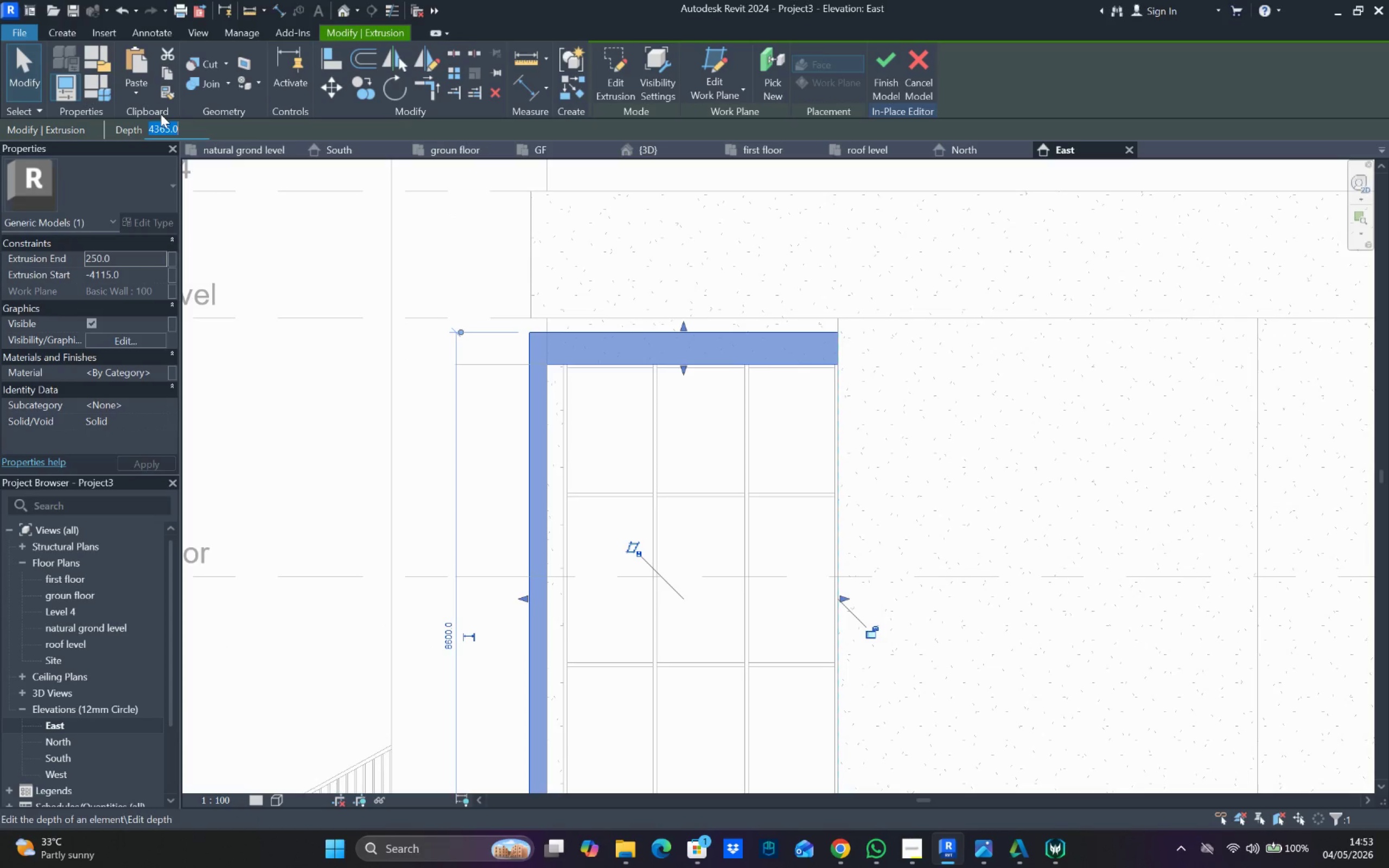 
type(2)
key(Backspace)
type(3200)
 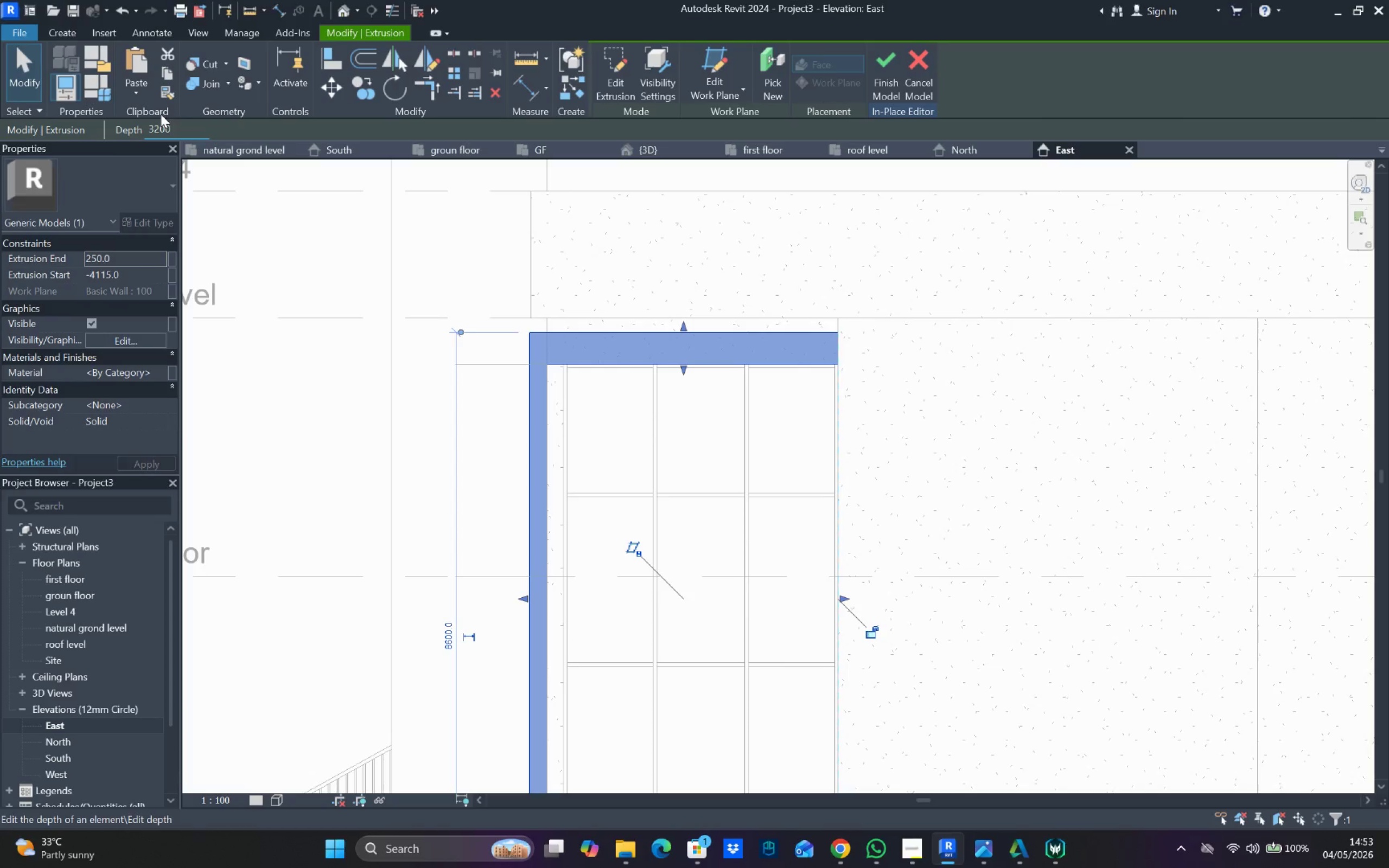 
key(Enter)
 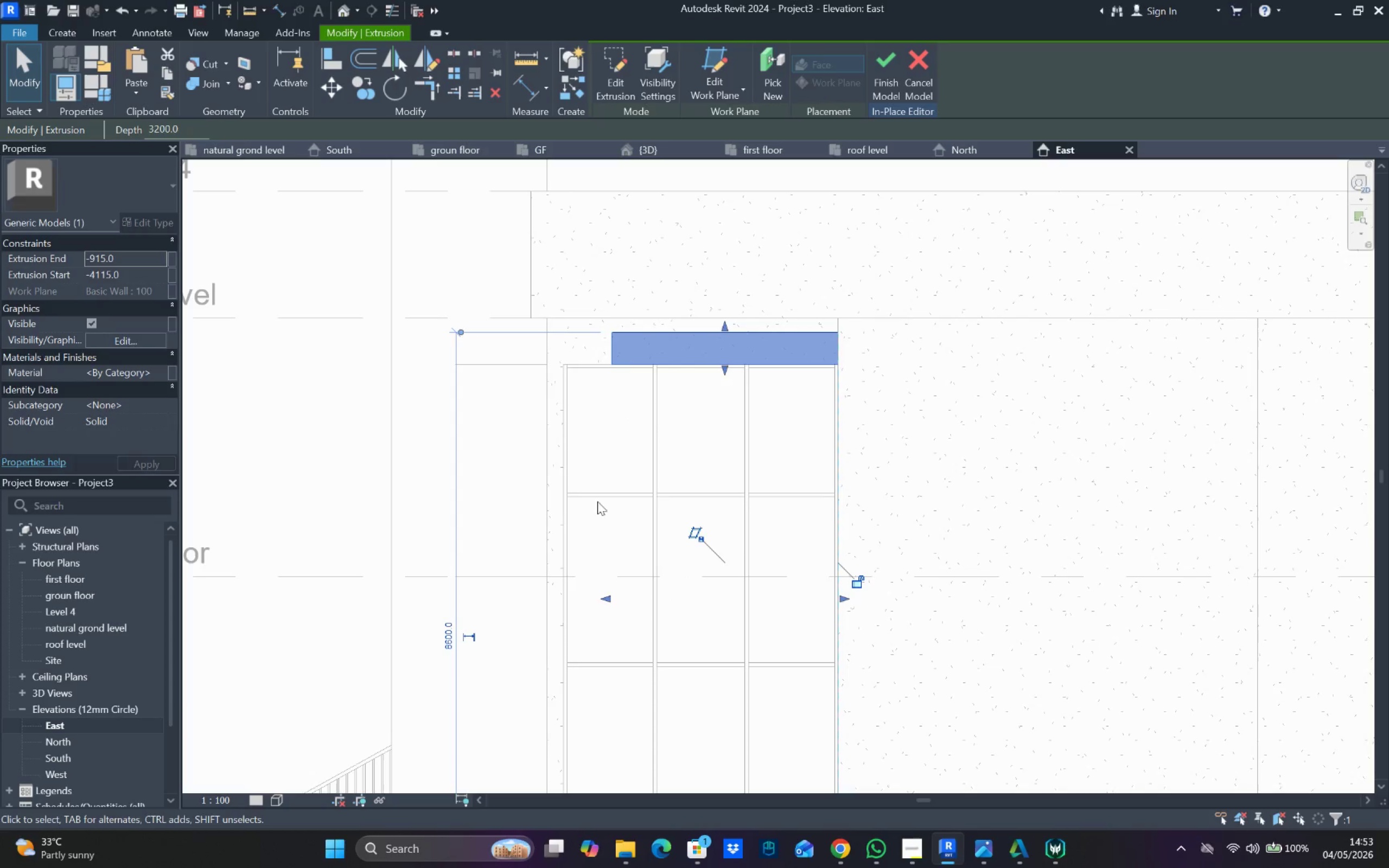 
left_click_drag(start_coordinate=[606, 600], to_coordinate=[529, 586])
 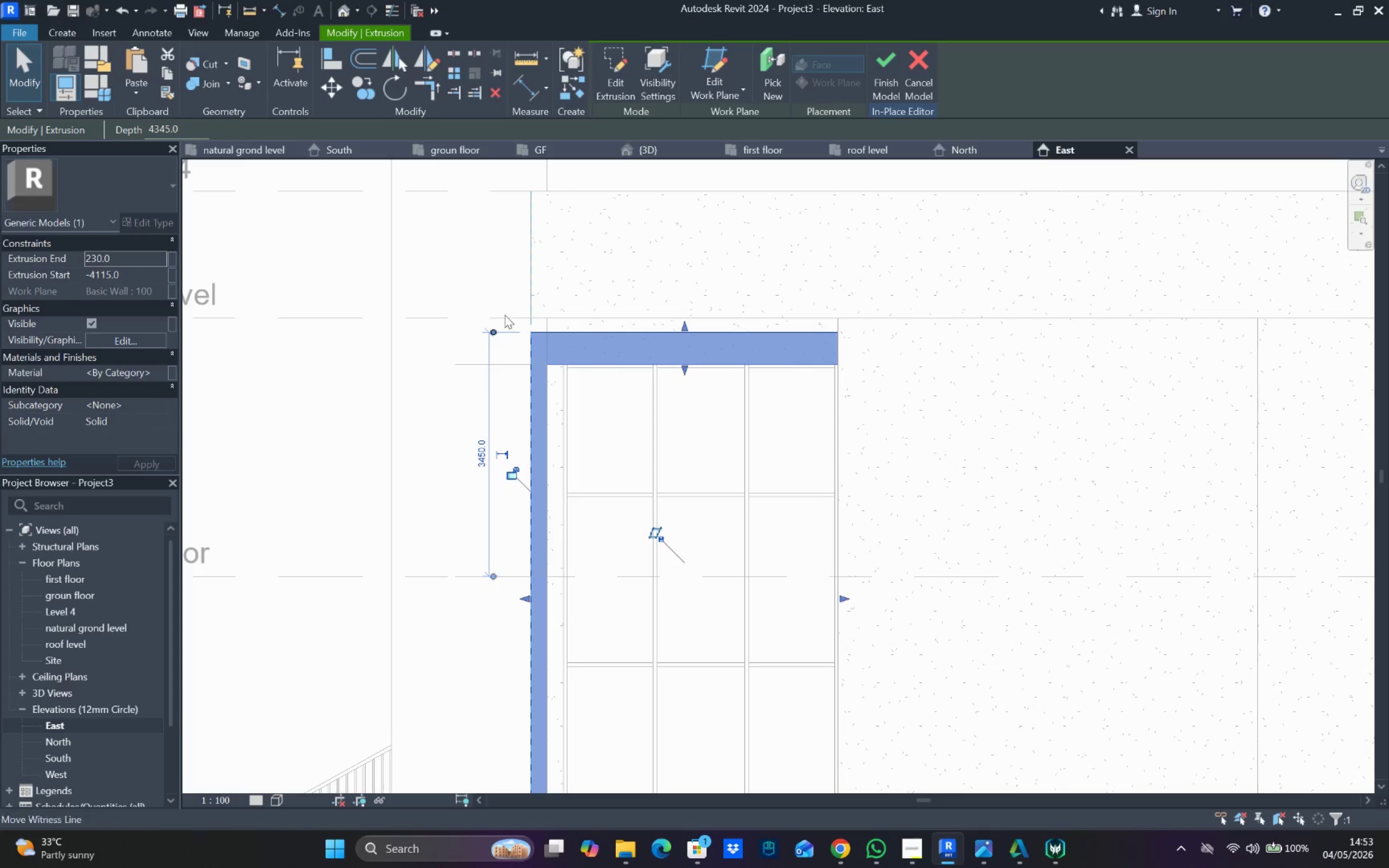 
left_click([495, 273])
 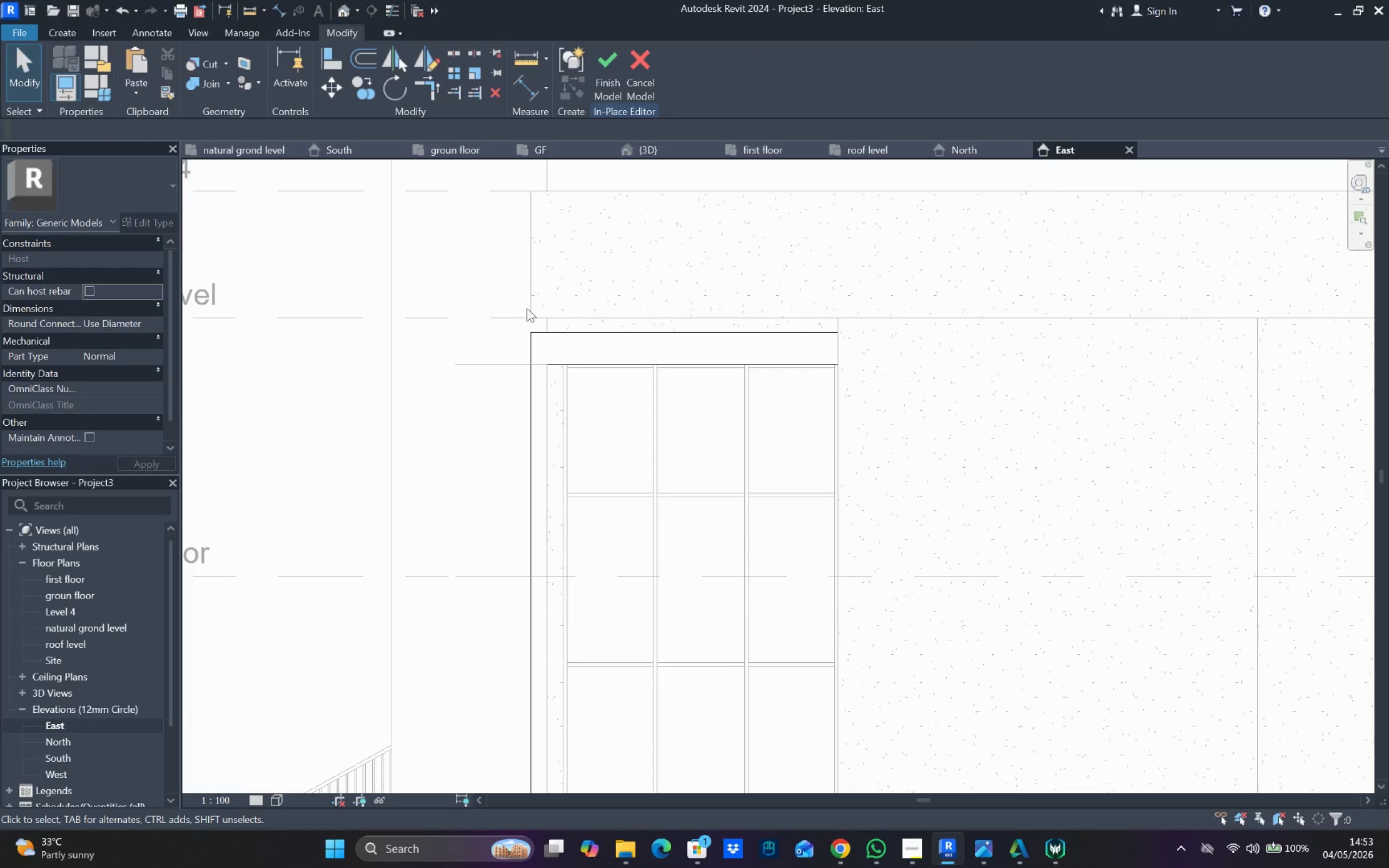 
scroll: coordinate [581, 307], scroll_direction: down, amount: 5.0
 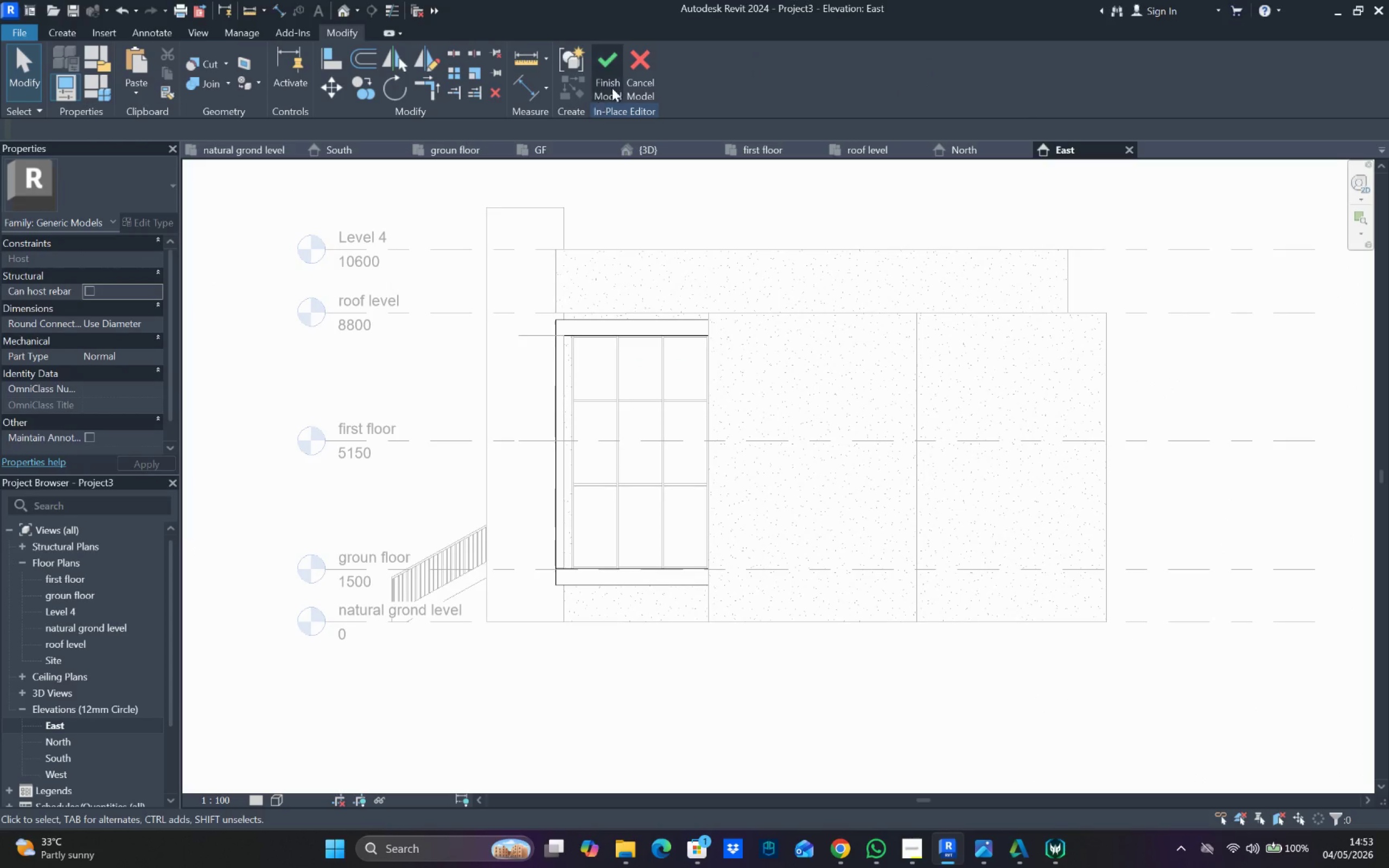 
left_click([608, 74])
 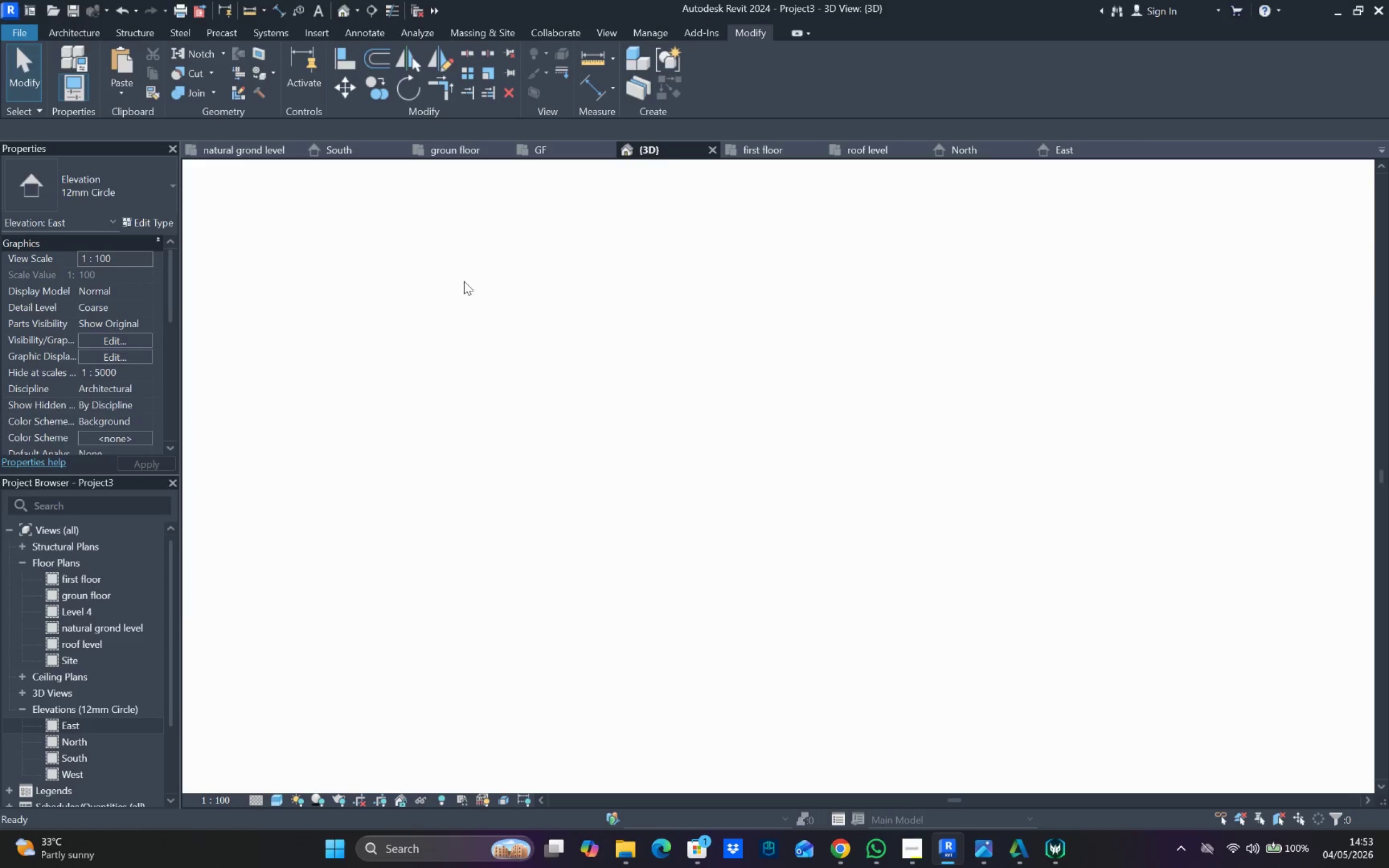 
hold_key(key=CapsLock, duration=0.33)
 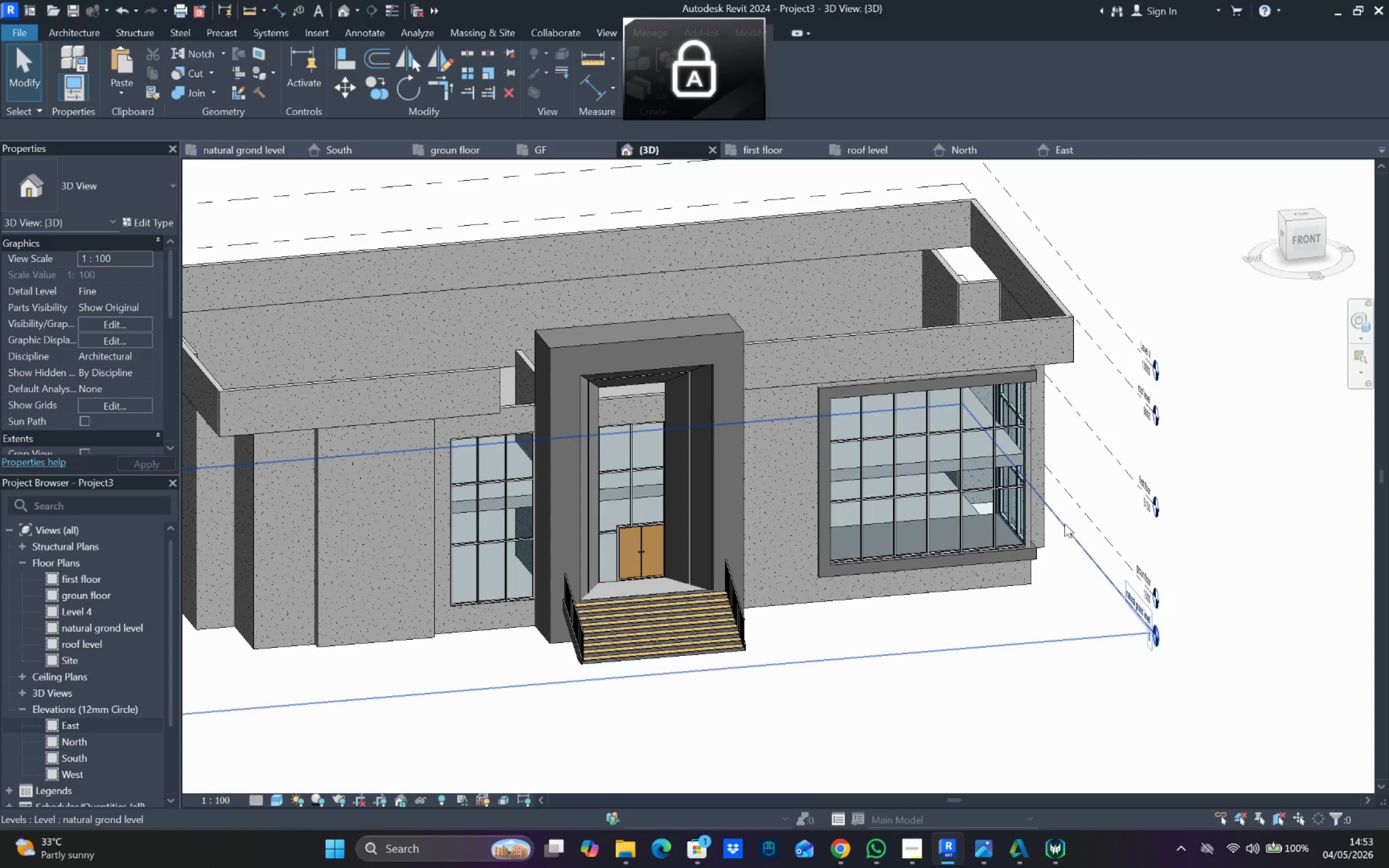 
hold_key(key=ShiftLeft, duration=1.03)
 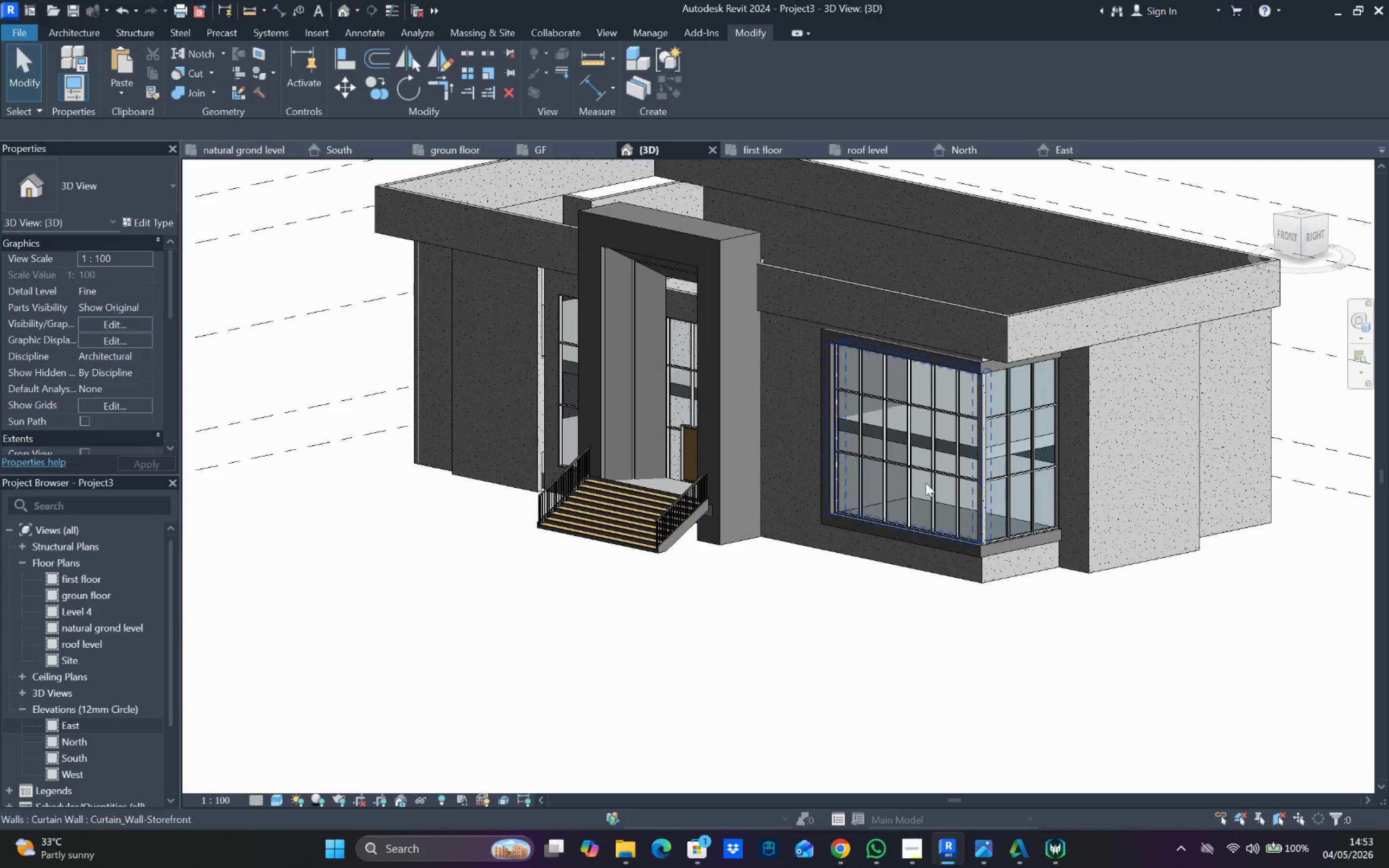 
hold_key(key=ShiftLeft, duration=0.44)
 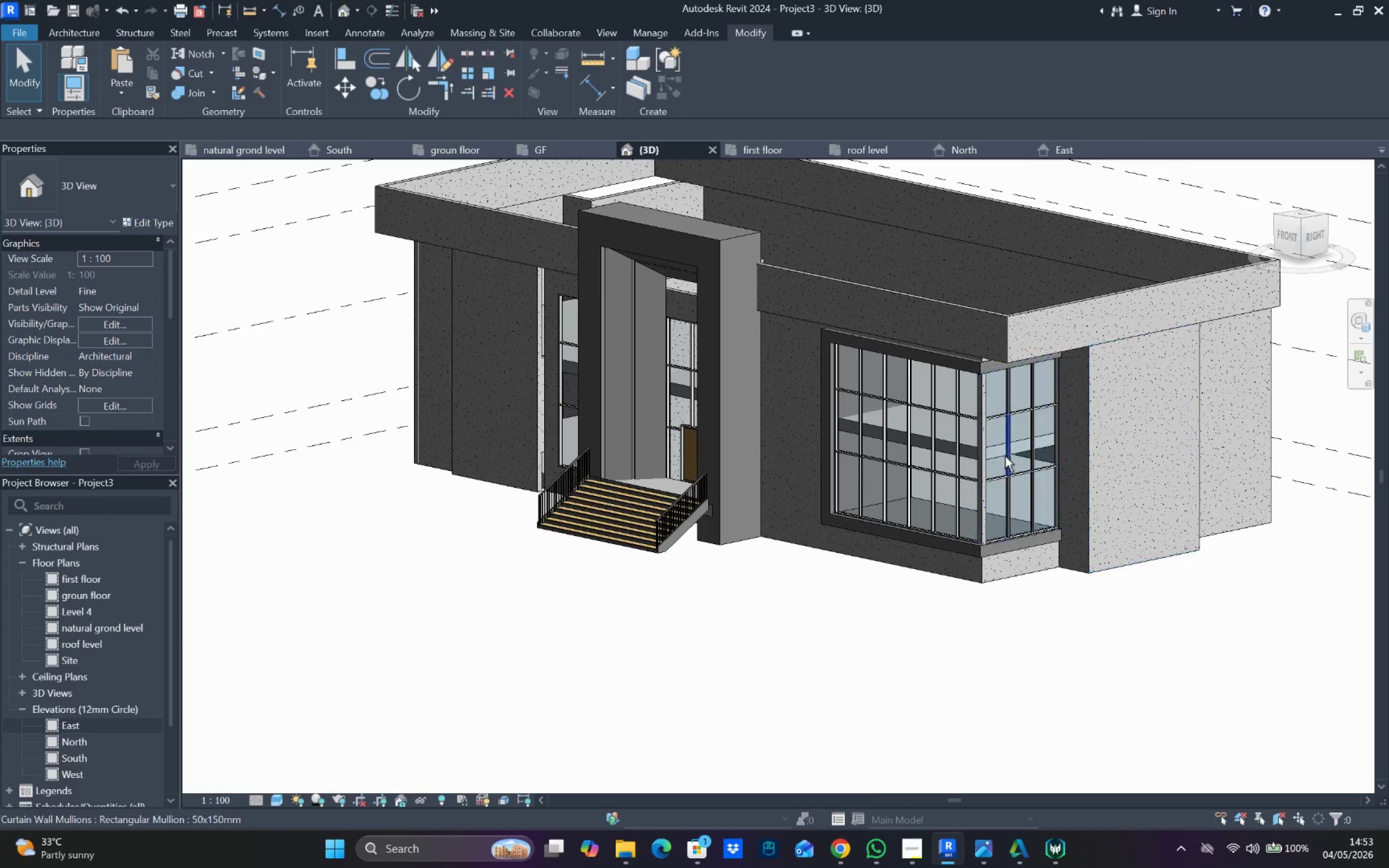 
hold_key(key=ShiftLeft, duration=1.0)
 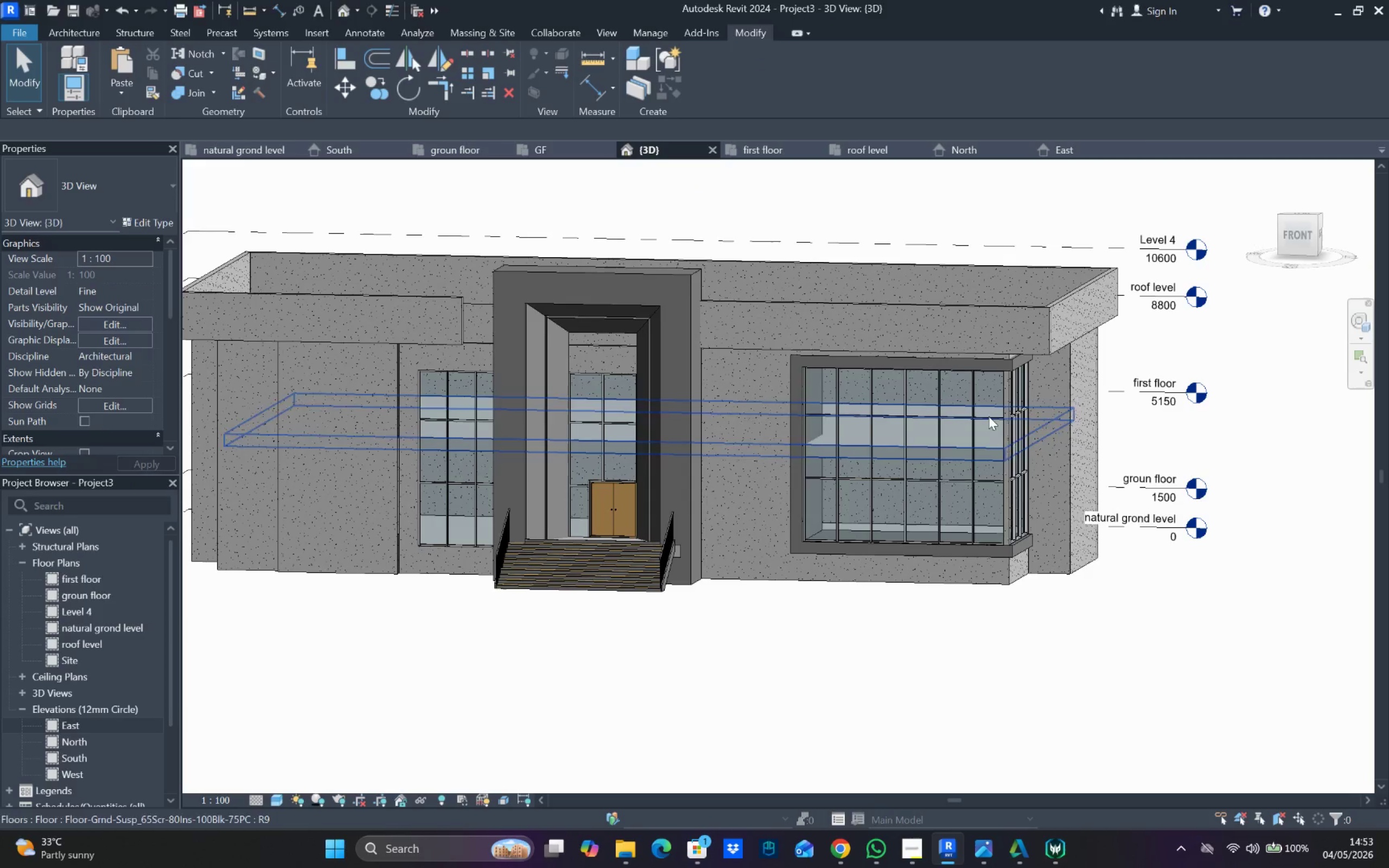 
hold_key(key=ShiftLeft, duration=0.75)
scroll: coordinate [1081, 482], scroll_direction: up, amount: 1.0
 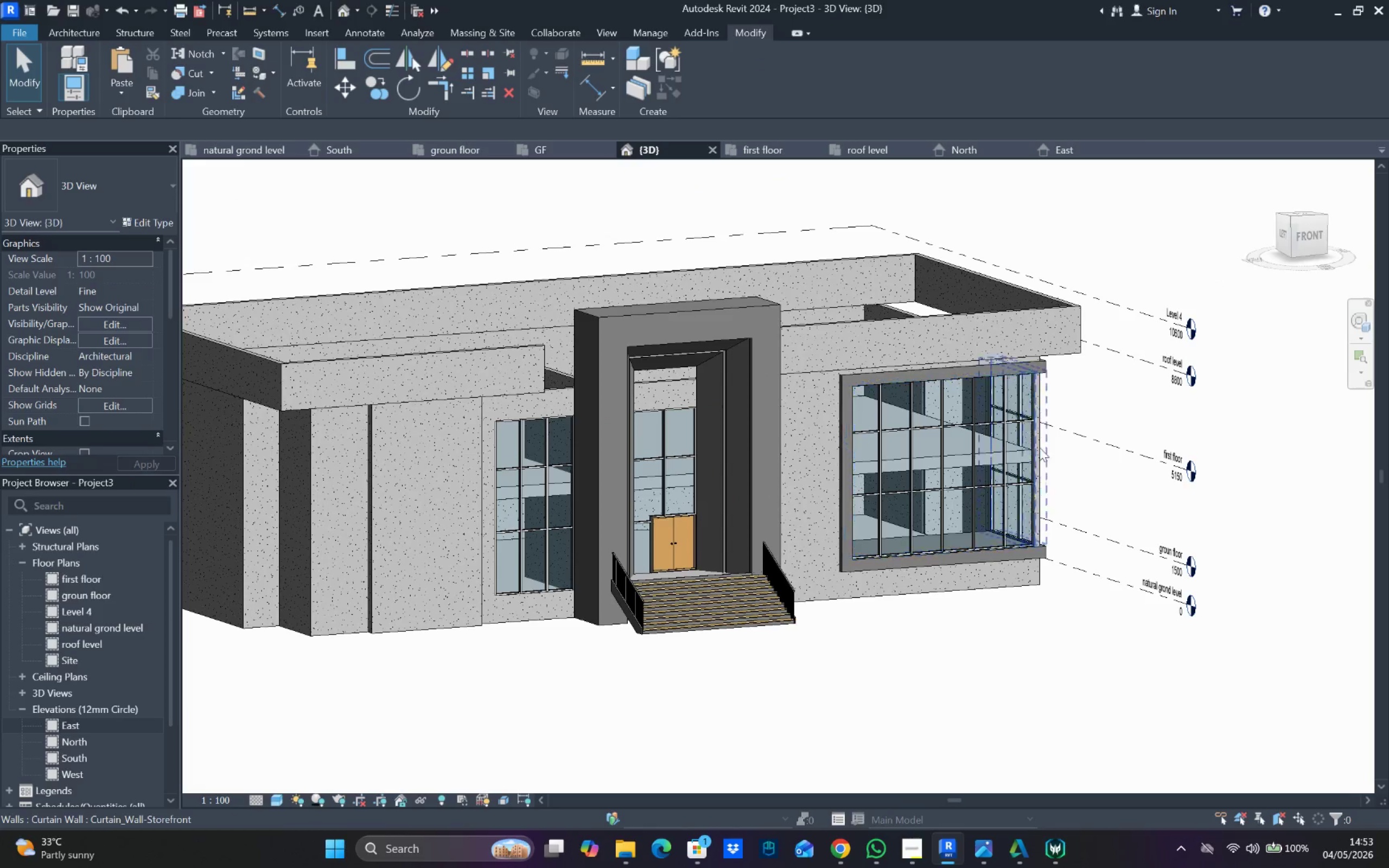 
scroll: coordinate [1065, 476], scroll_direction: down, amount: 2.0
 